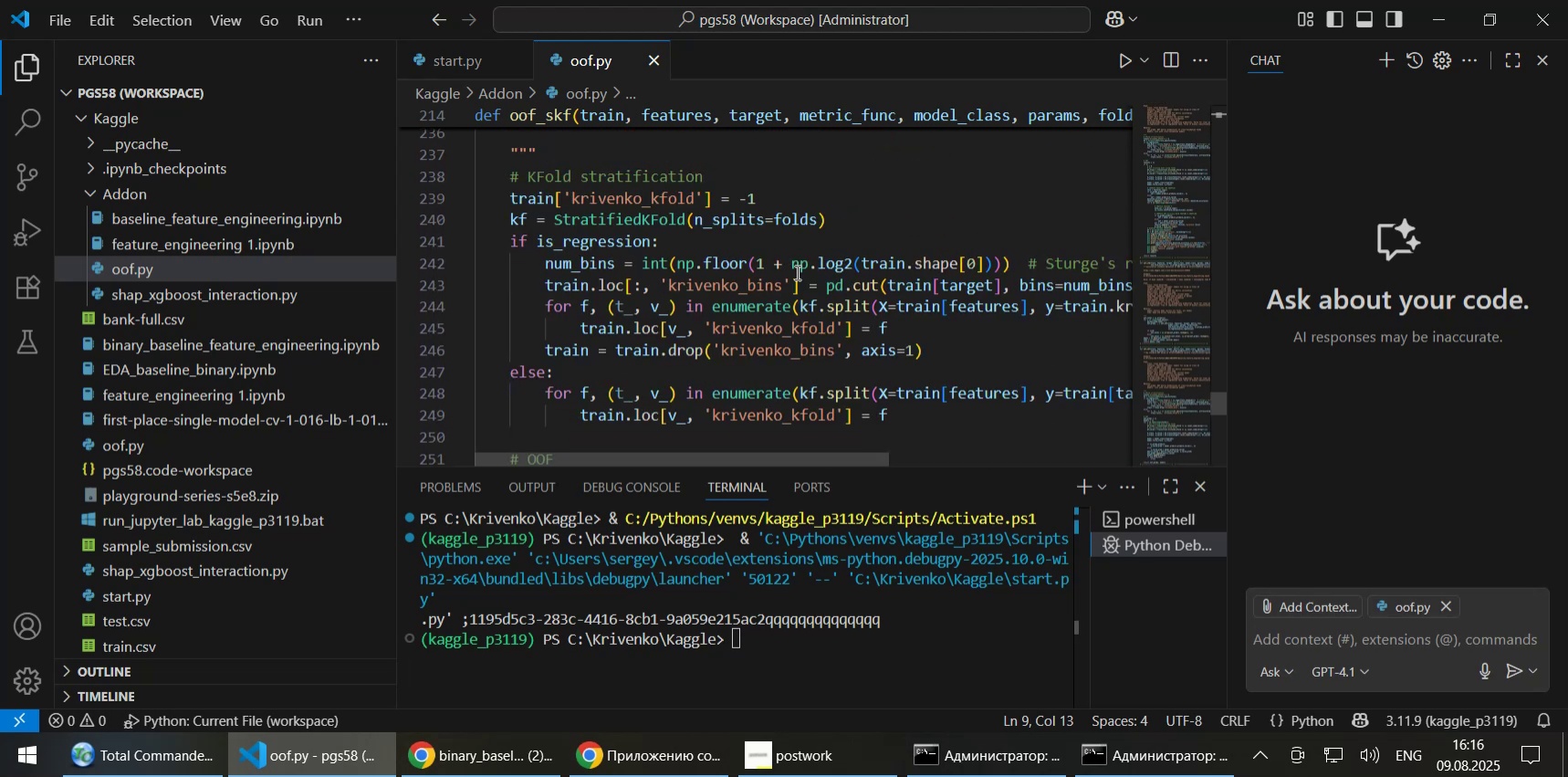 
scroll: coordinate [796, 272], scroll_direction: down, amount: 4.0
 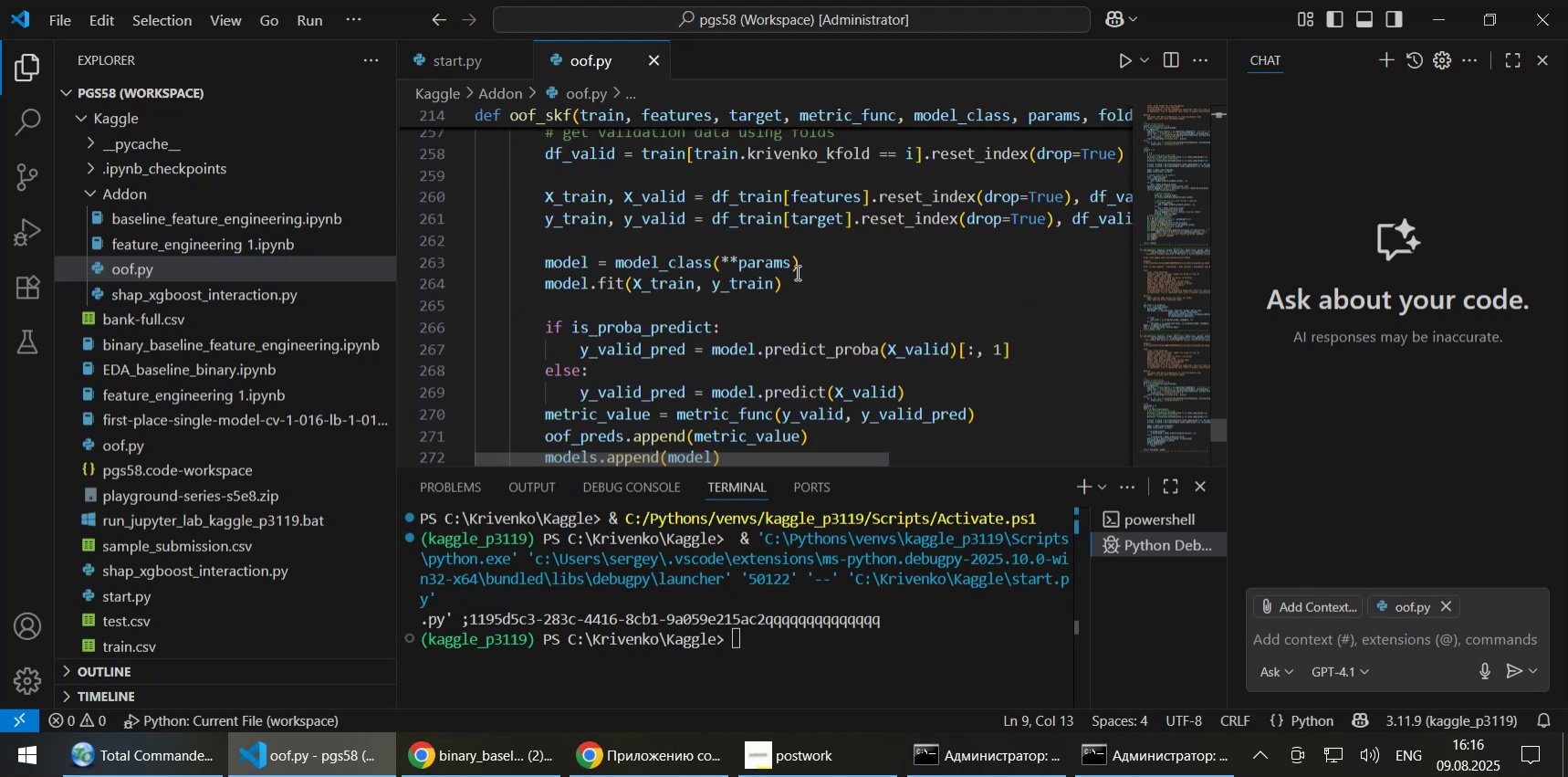 
scroll: coordinate [796, 272], scroll_direction: up, amount: 9.0
 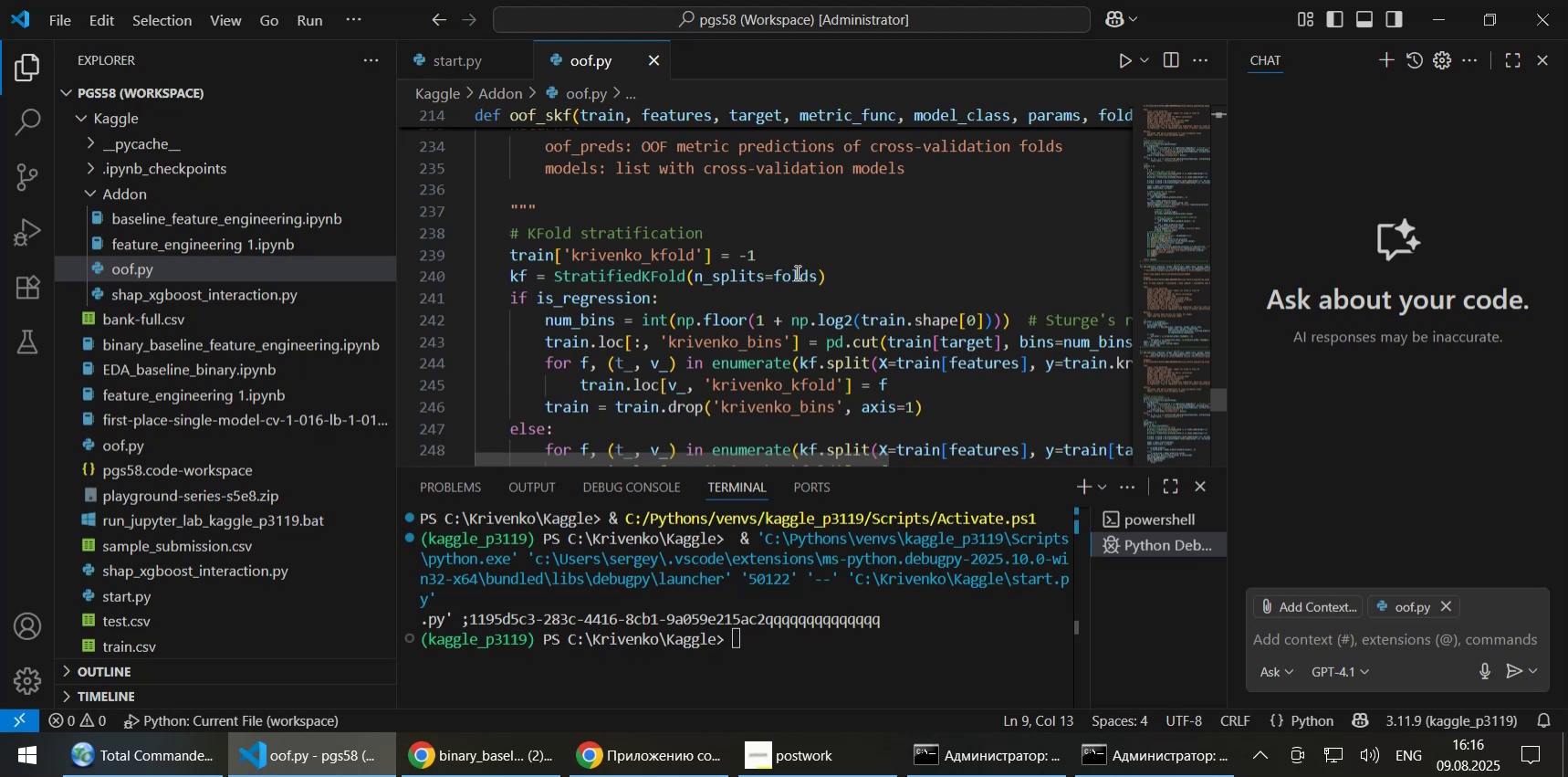 
scroll: coordinate [796, 272], scroll_direction: down, amount: 1.0
 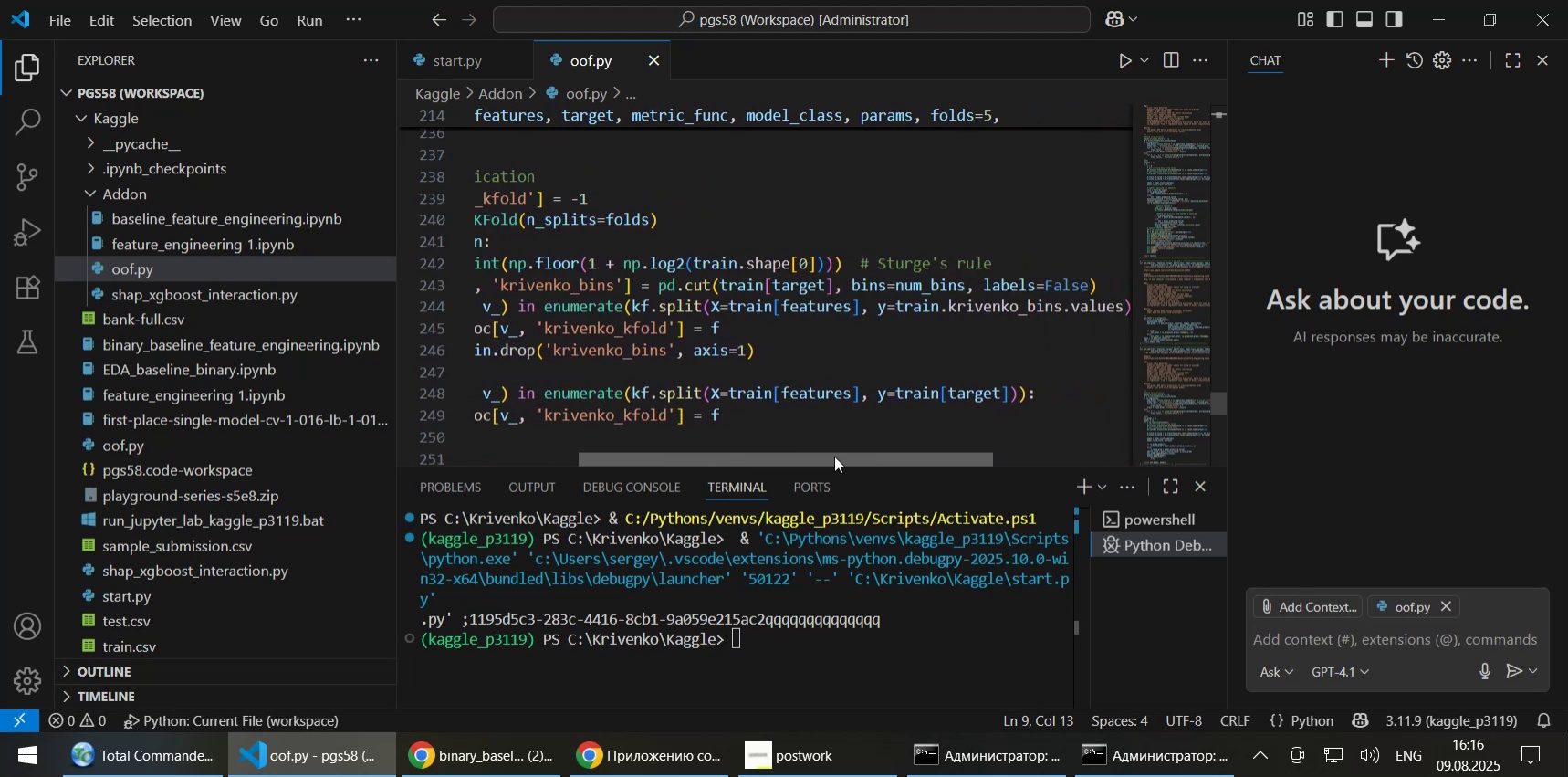 
wait(5.46)
 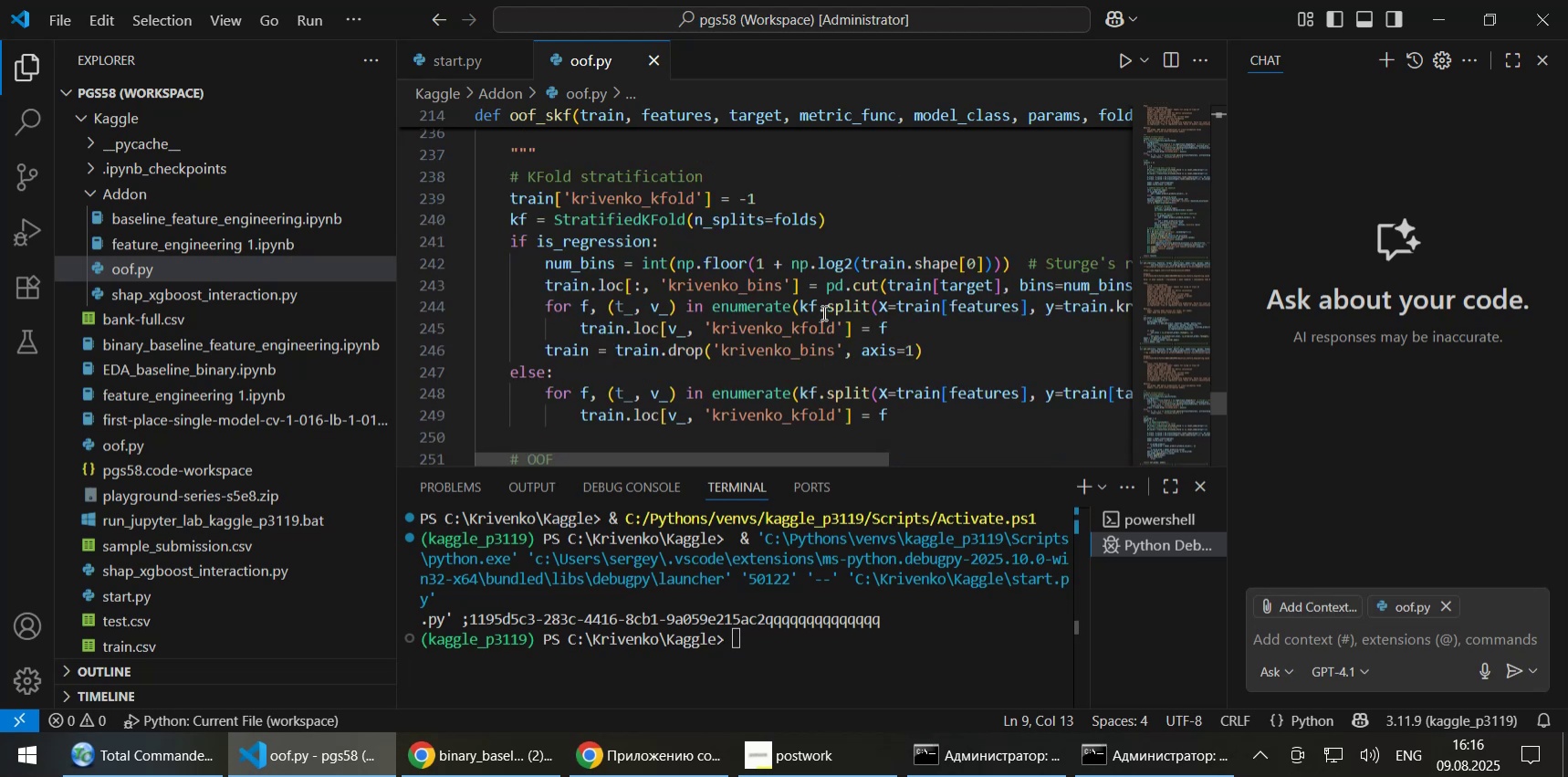 
mouse_move([1246, 256])
 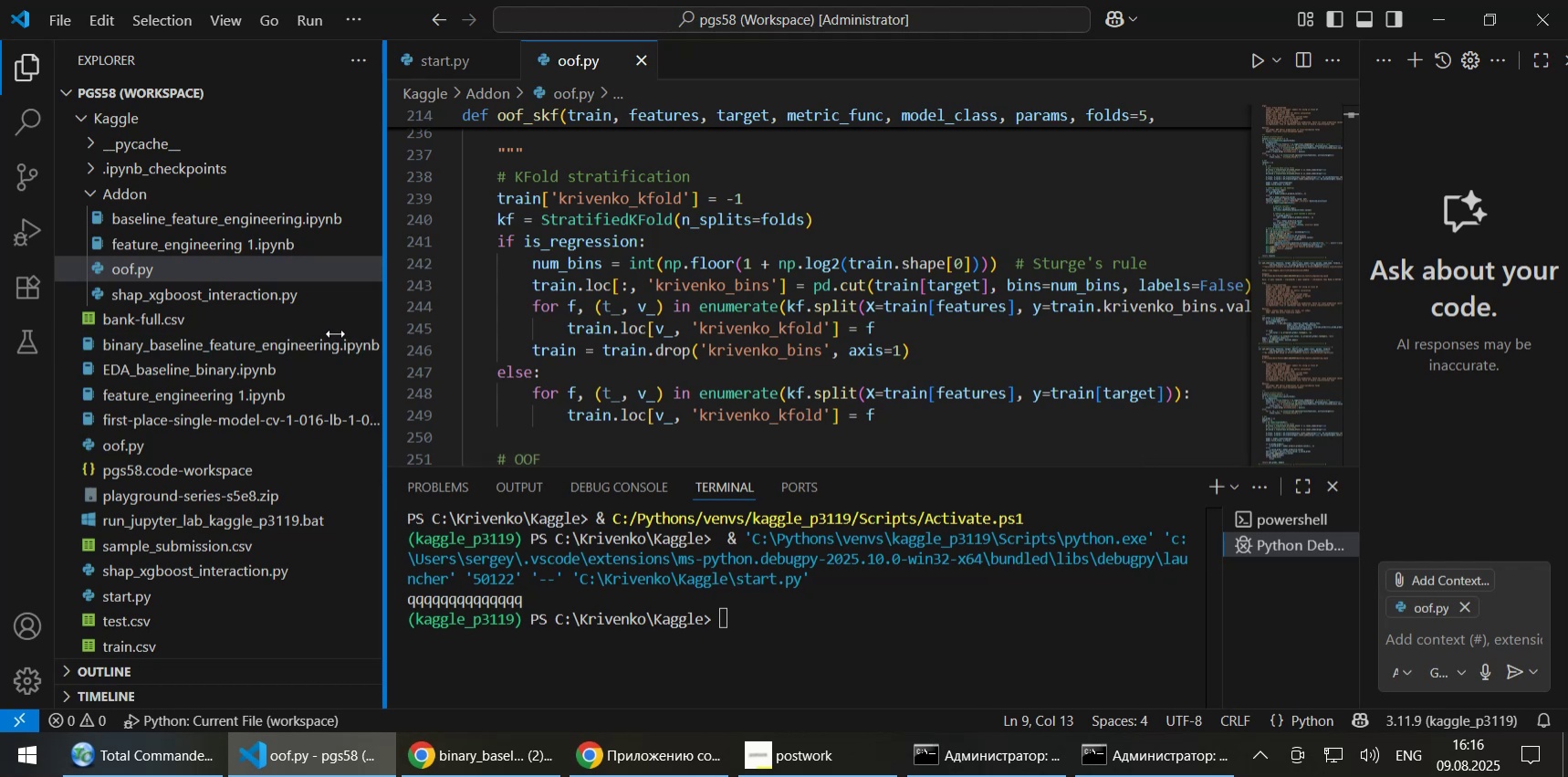 
left_click([667, 319])
 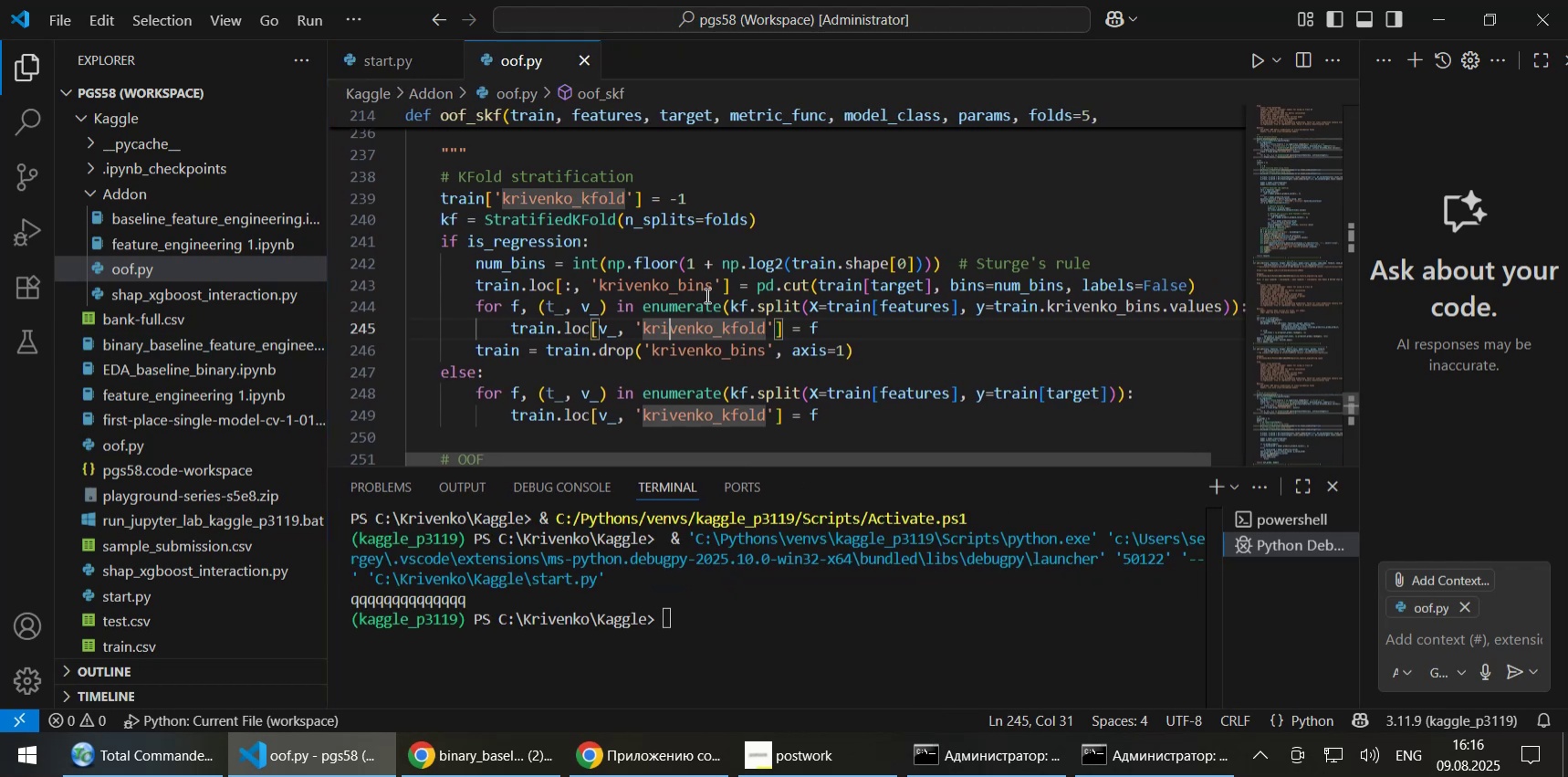 
scroll: coordinate [706, 299], scroll_direction: down, amount: 2.0
 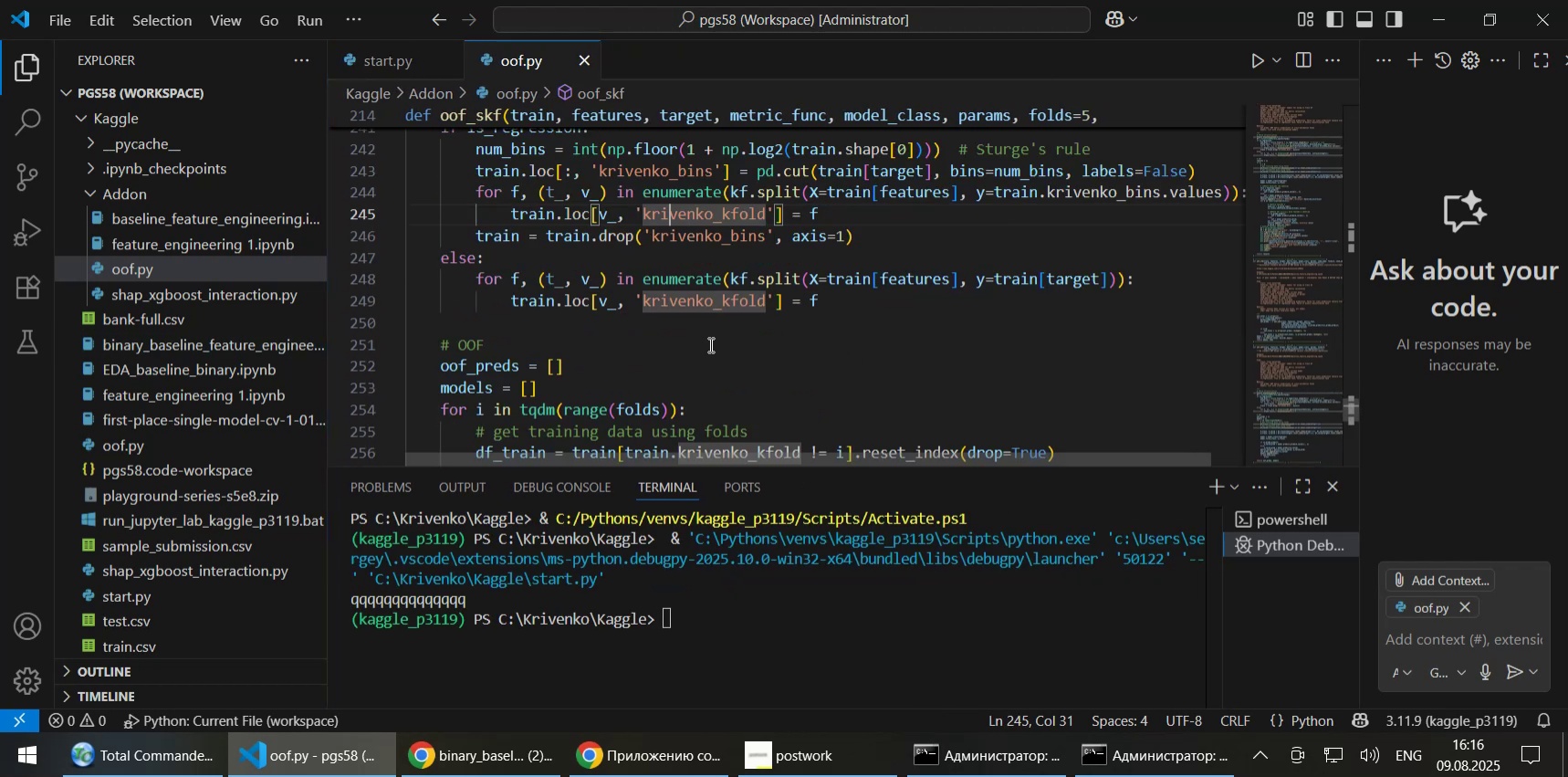 
scroll: coordinate [709, 344], scroll_direction: up, amount: 2.0
 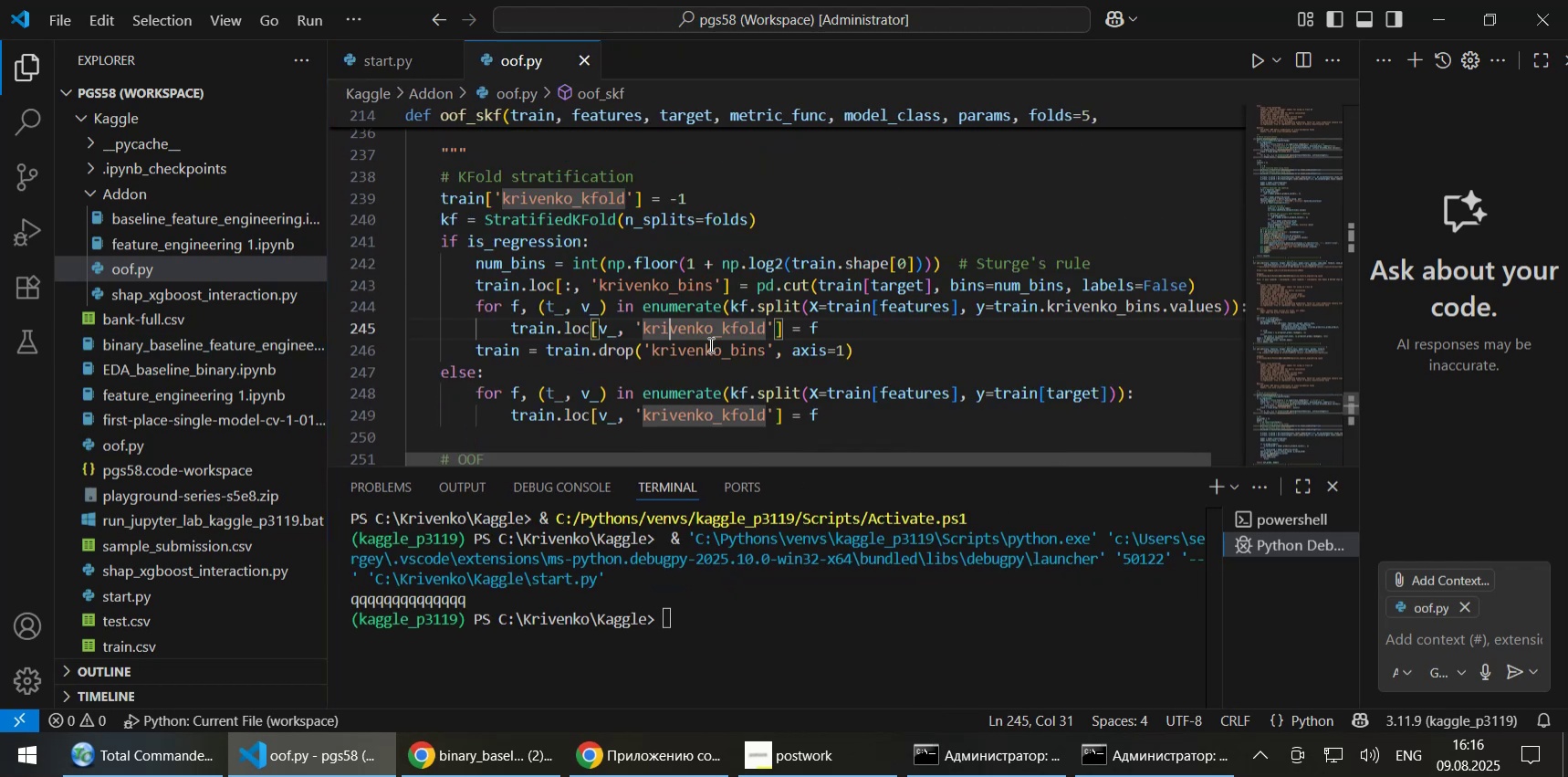 
scroll: coordinate [709, 344], scroll_direction: down, amount: 1.0
 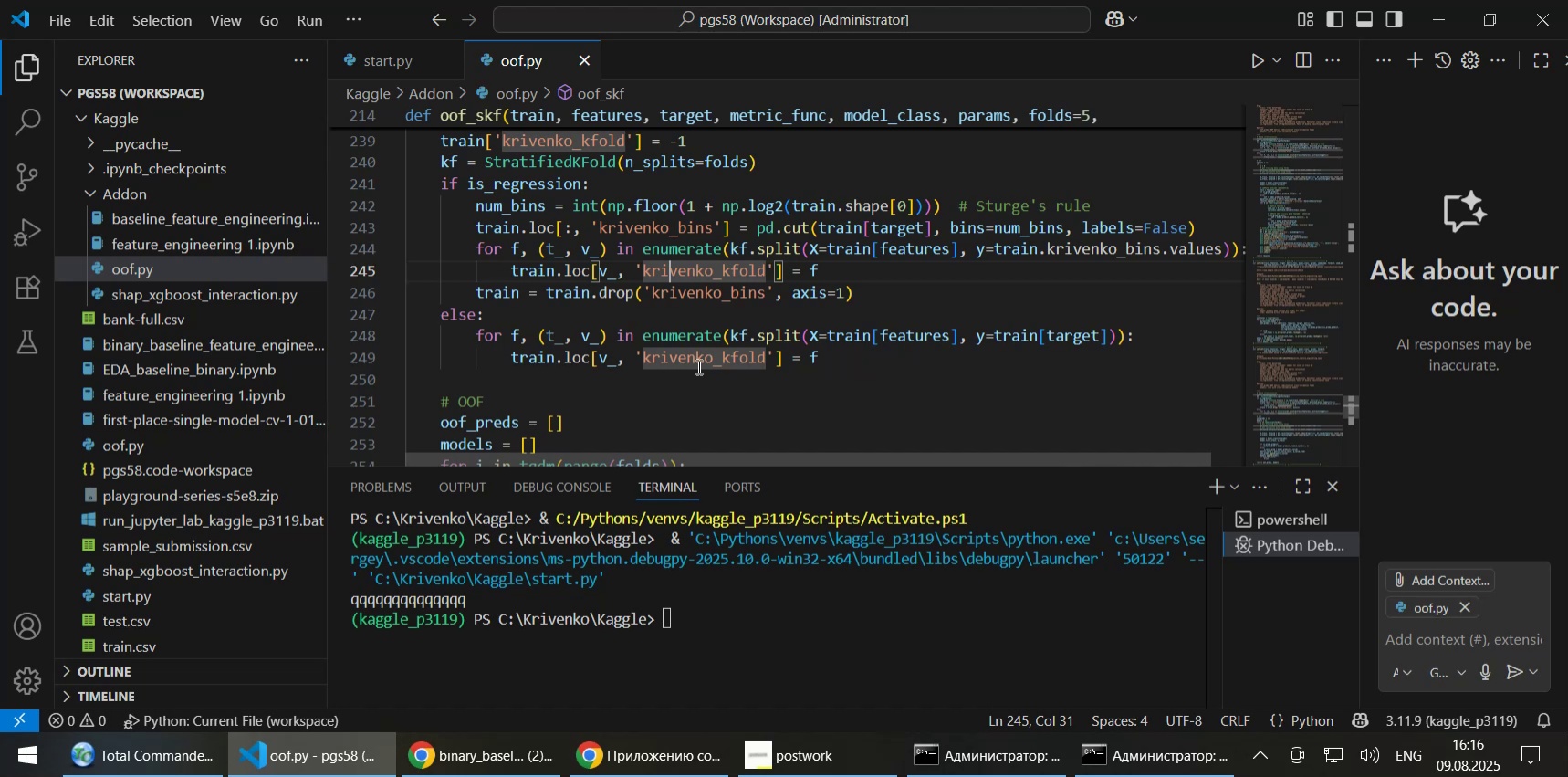 
left_click([685, 392])
 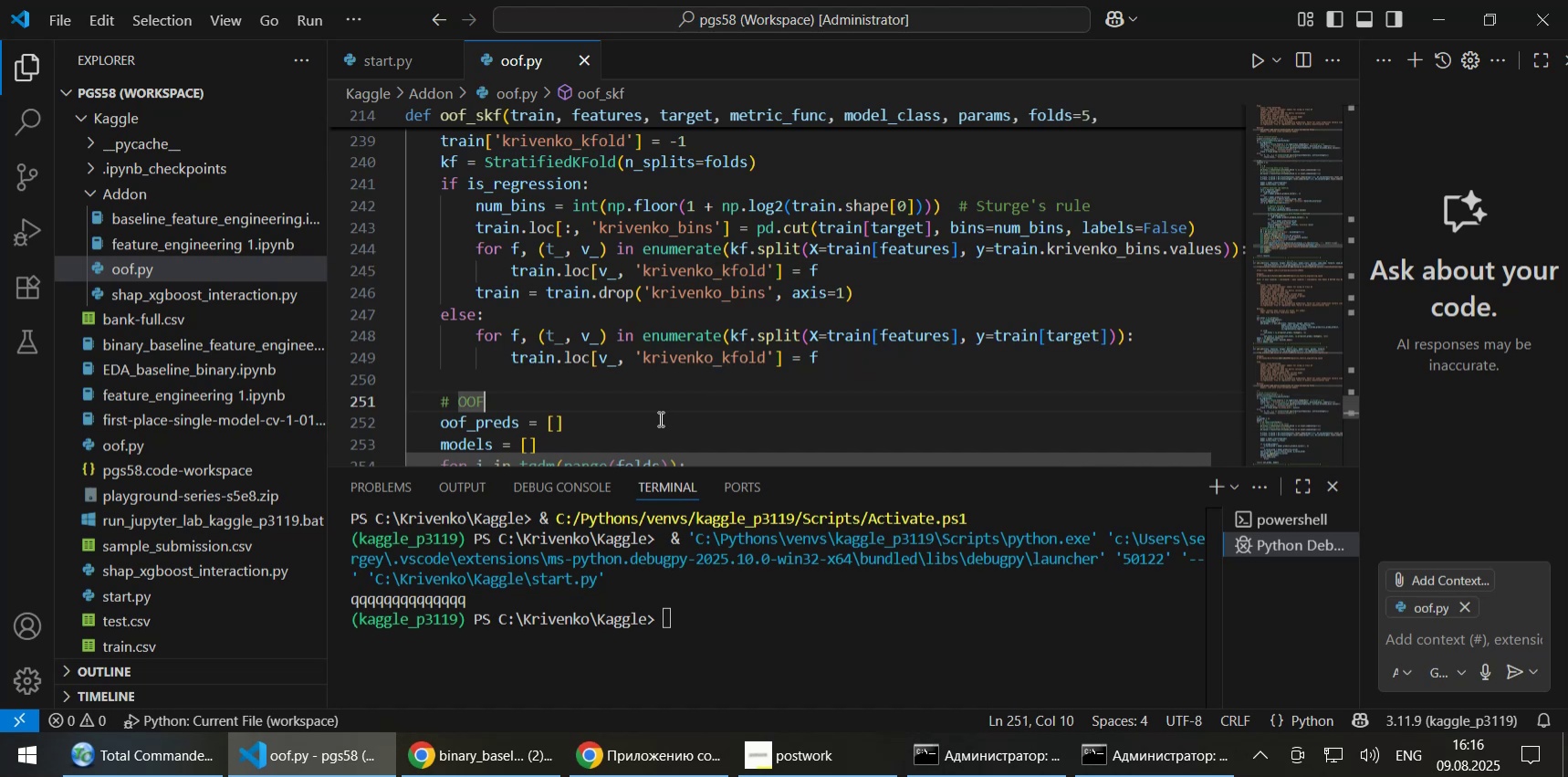 
left_click([659, 418])
 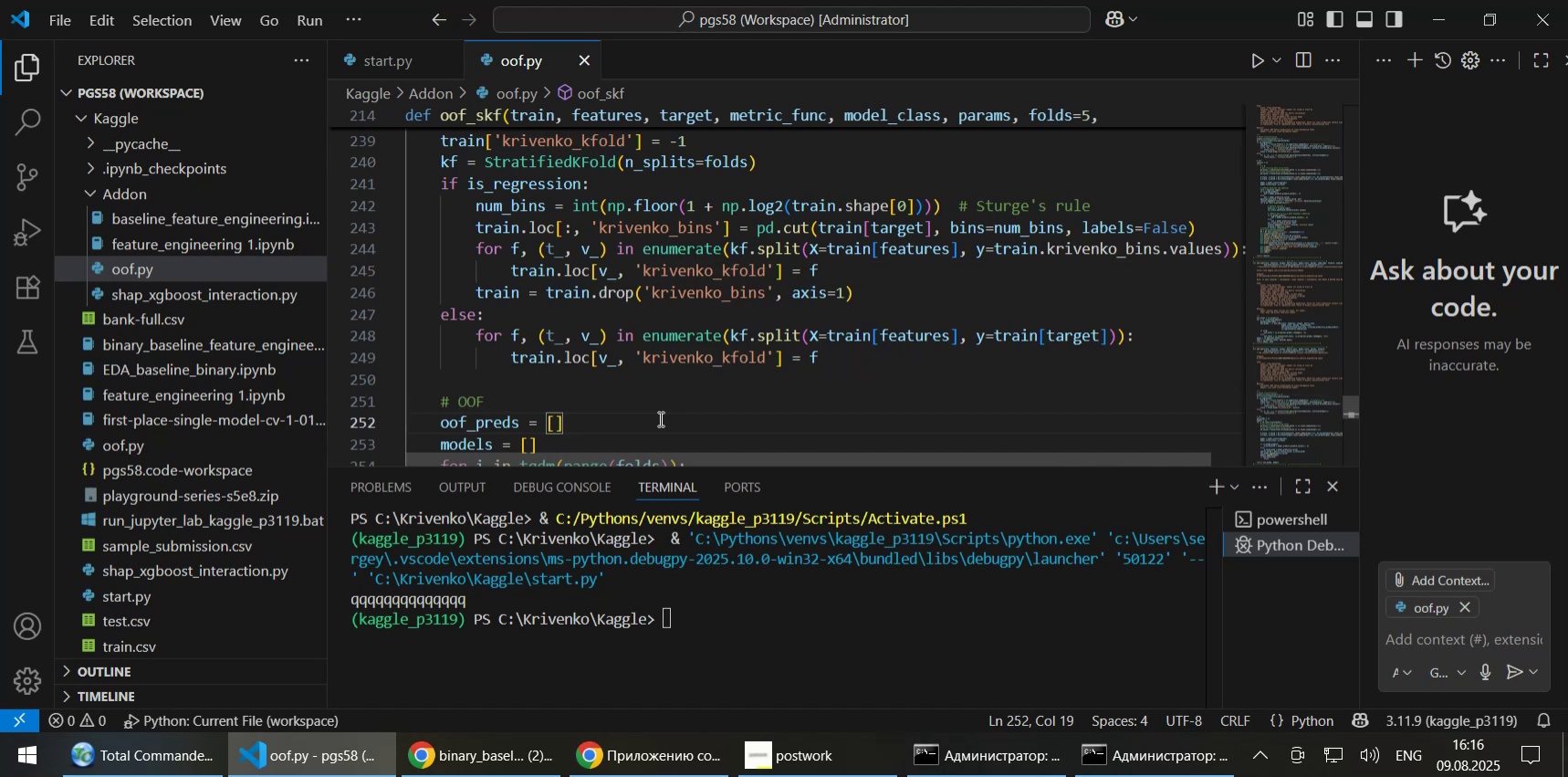 
scroll: coordinate [659, 418], scroll_direction: up, amount: 1.0
 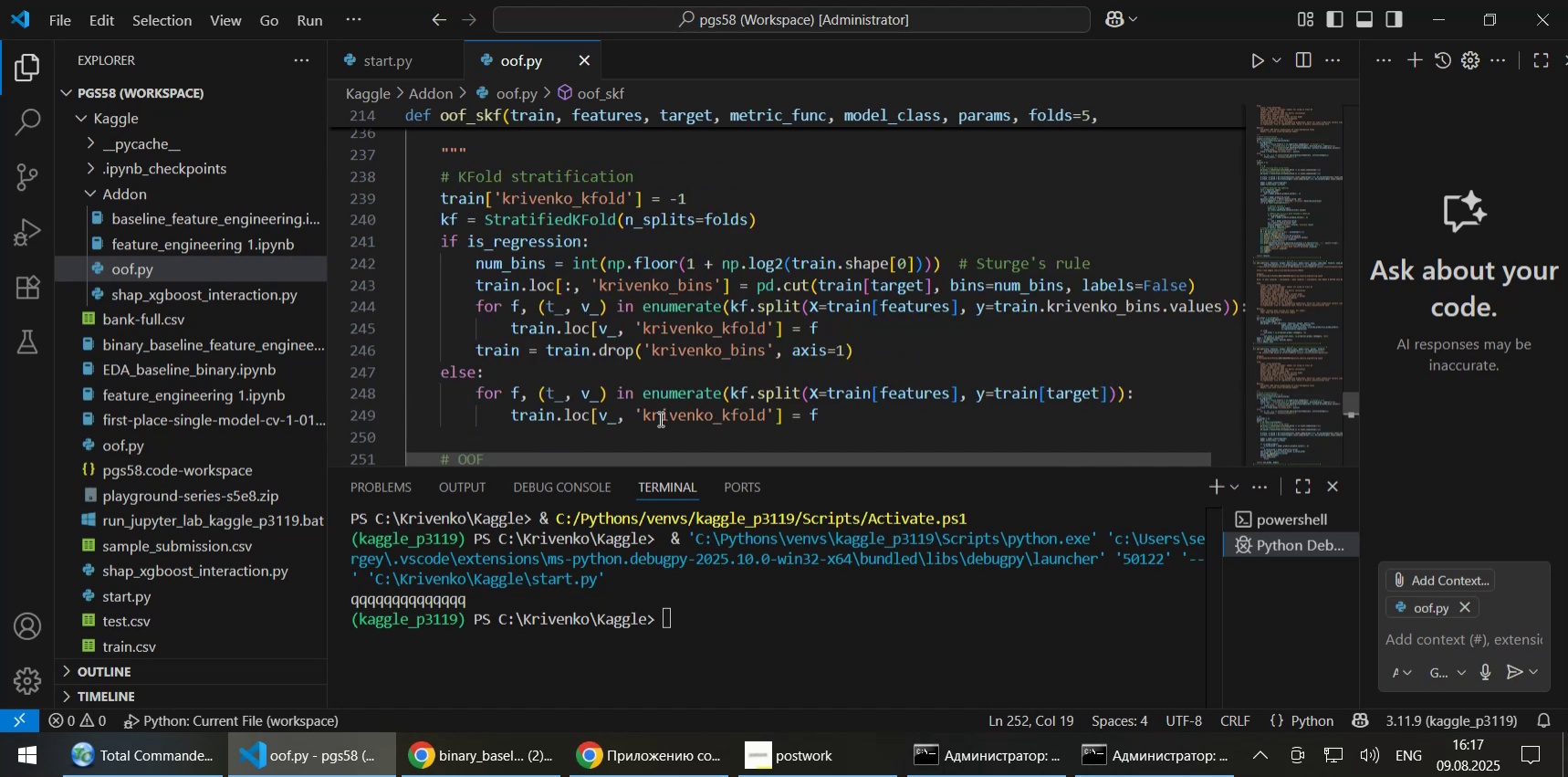 
scroll: coordinate [659, 418], scroll_direction: down, amount: 1.0
 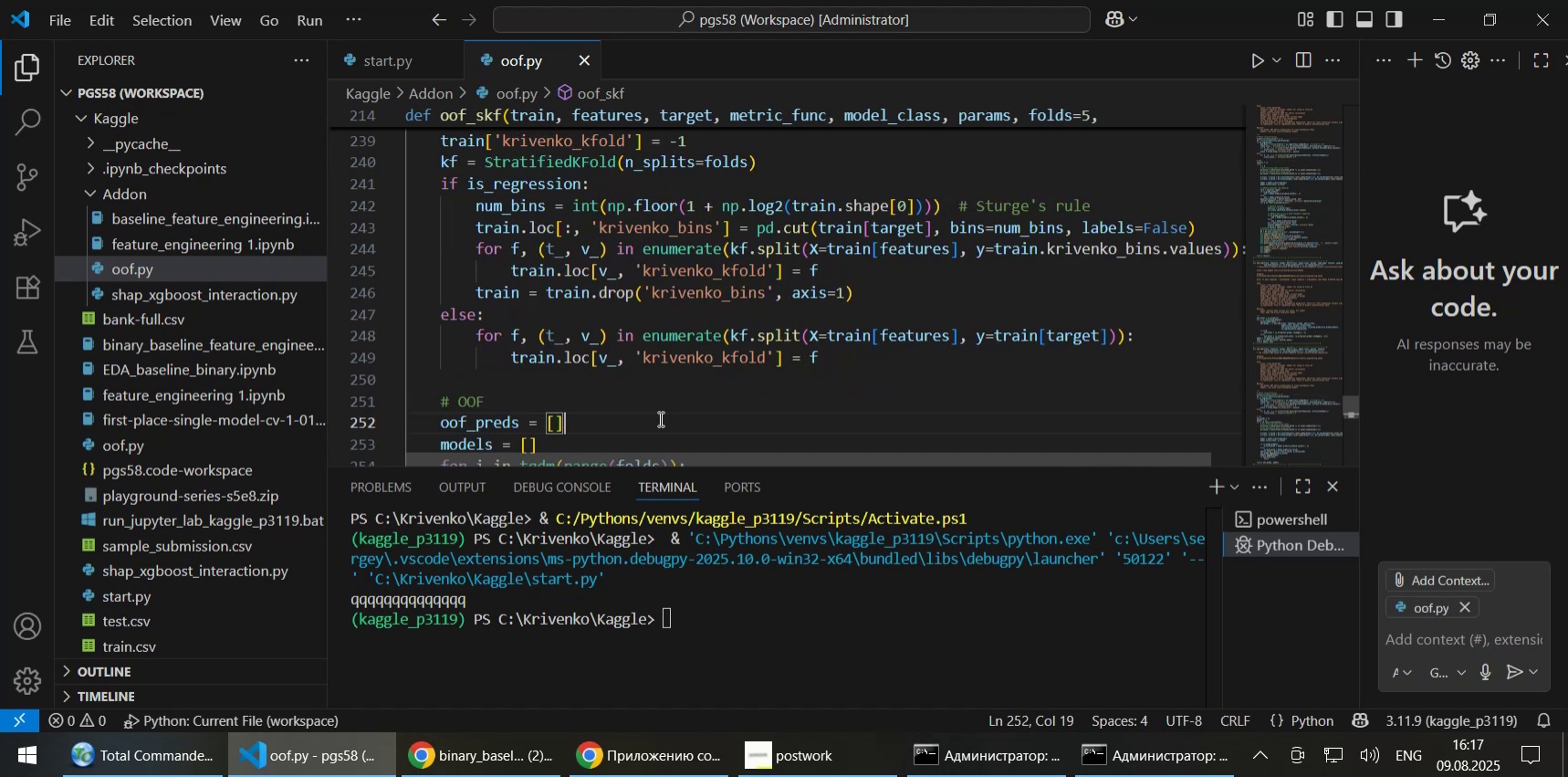 
scroll: coordinate [659, 418], scroll_direction: up, amount: 1.0
 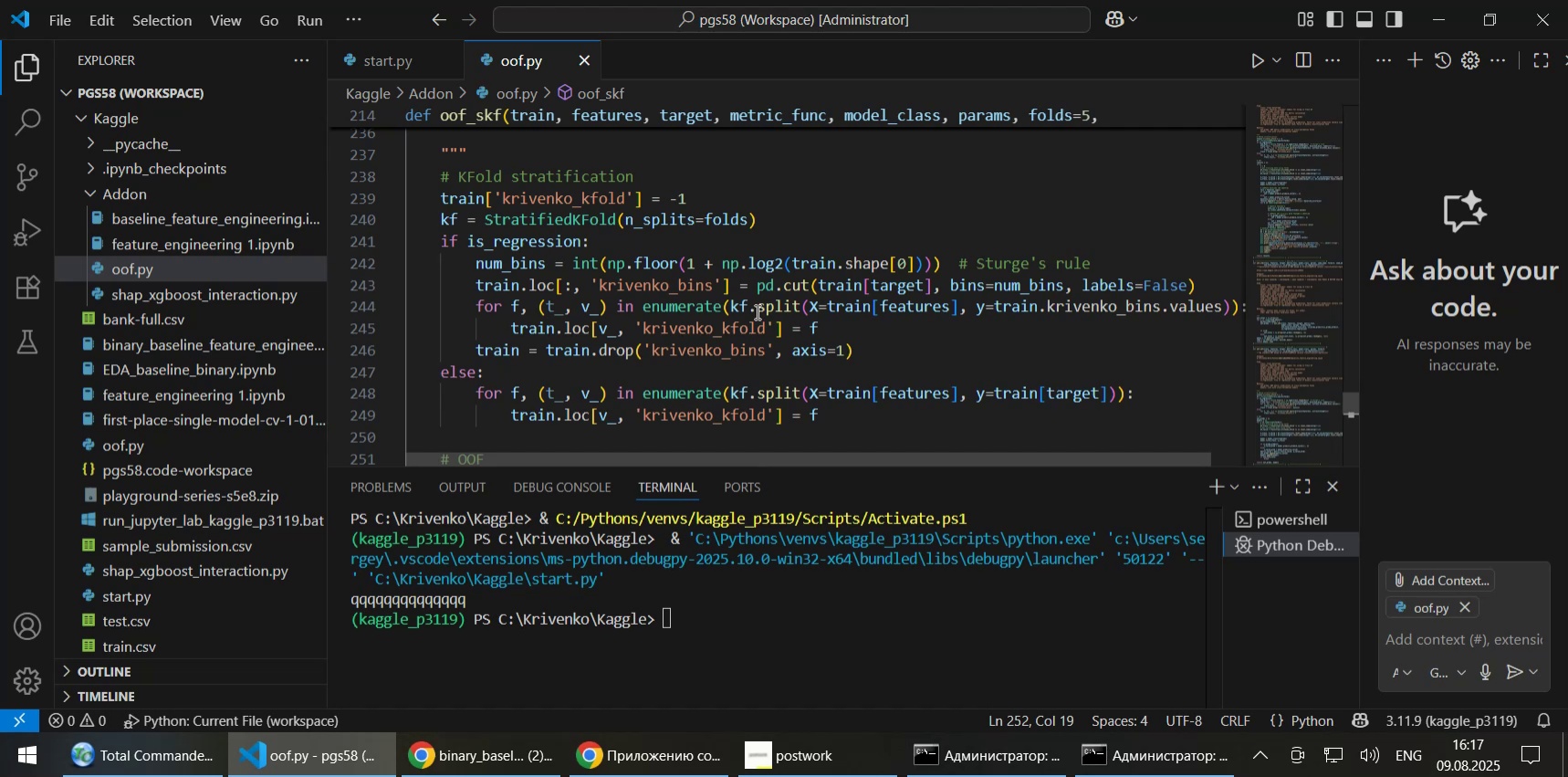 
scroll: coordinate [785, 355], scroll_direction: down, amount: 7.0
 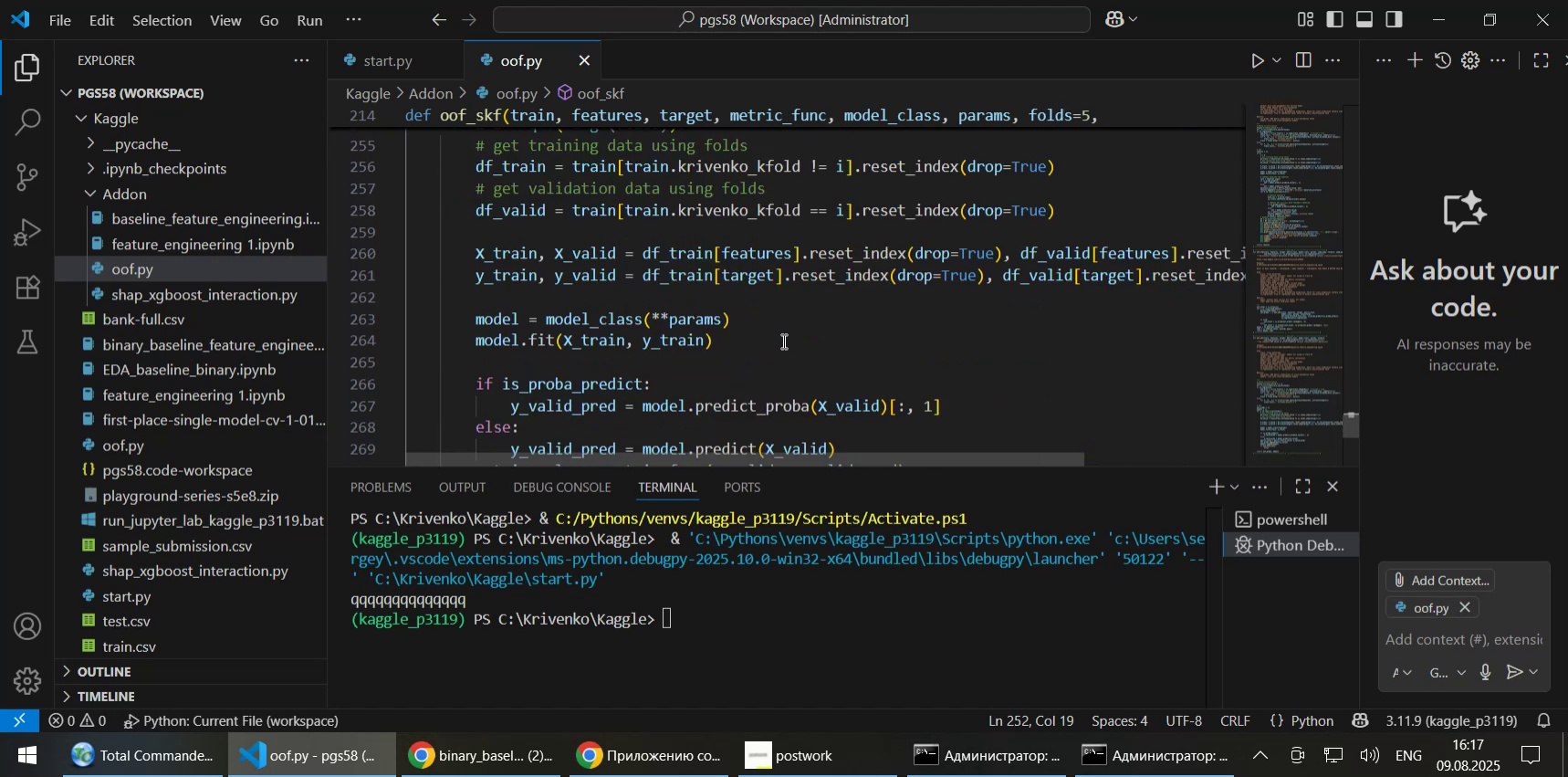 
wait(5.86)
 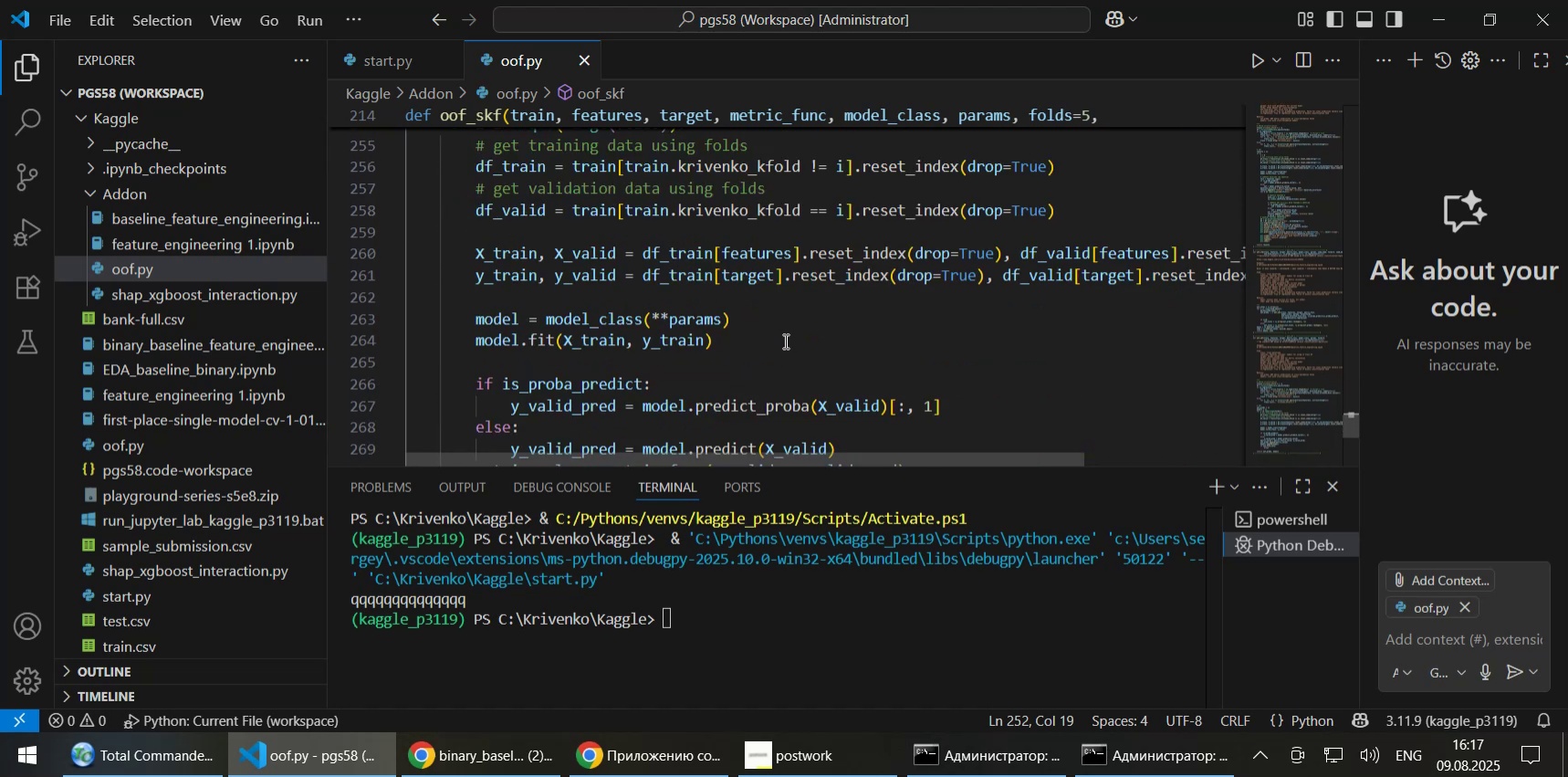 
scroll: coordinate [777, 365], scroll_direction: down, amount: 4.0
 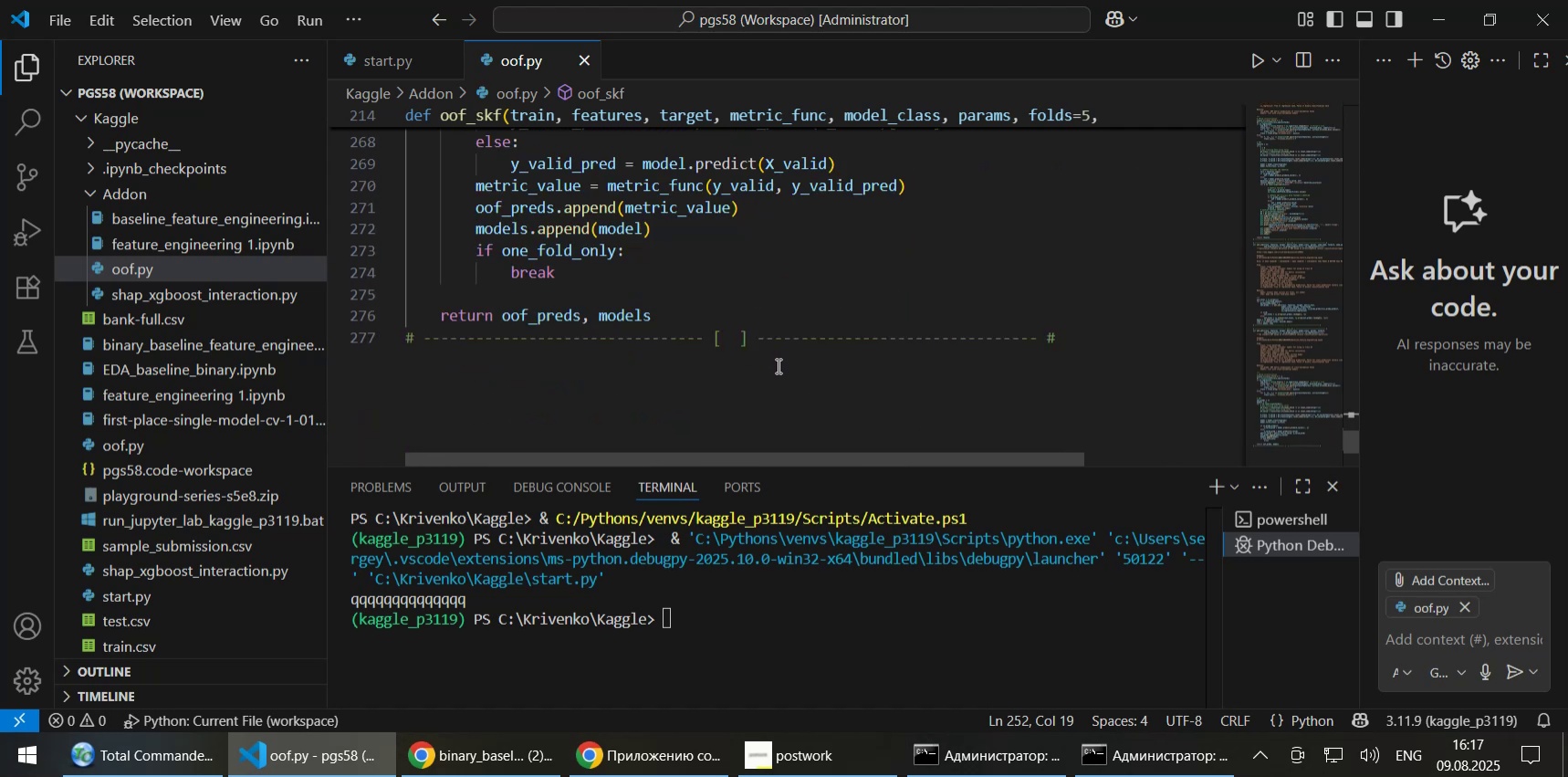 
scroll: coordinate [776, 370], scroll_direction: up, amount: 19.0
 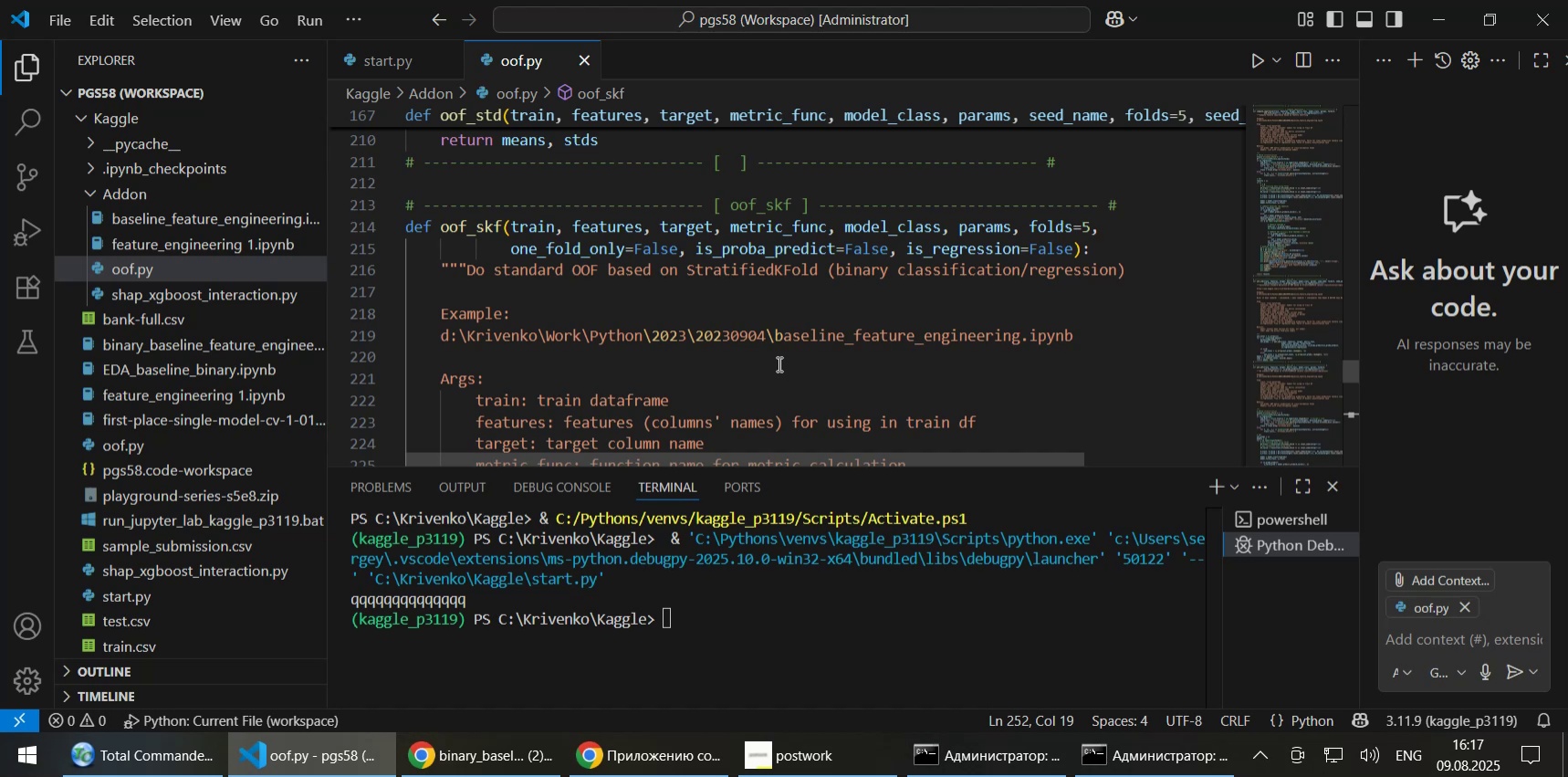 
wait(6.9)
 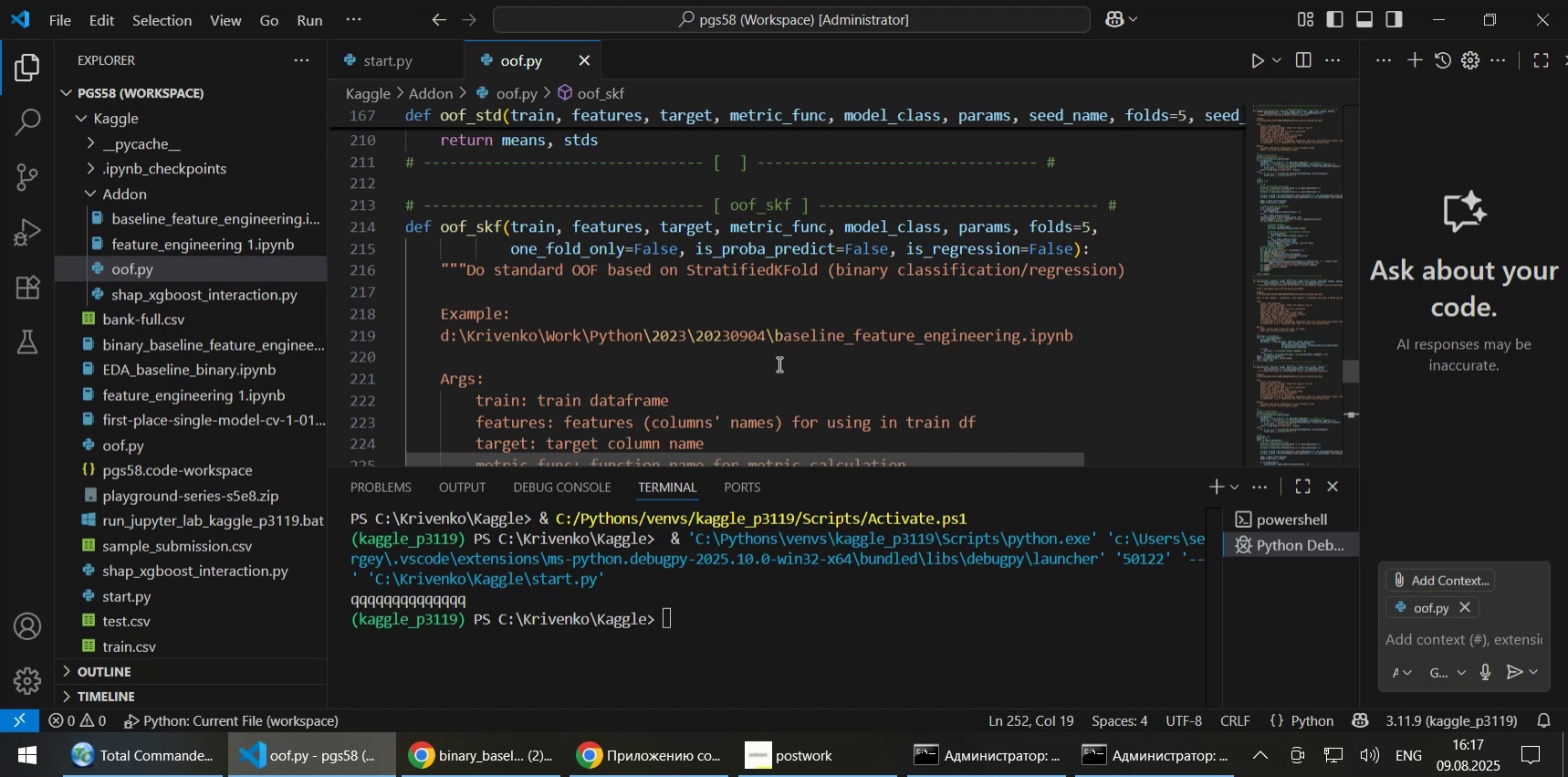 
left_click([497, 750])
 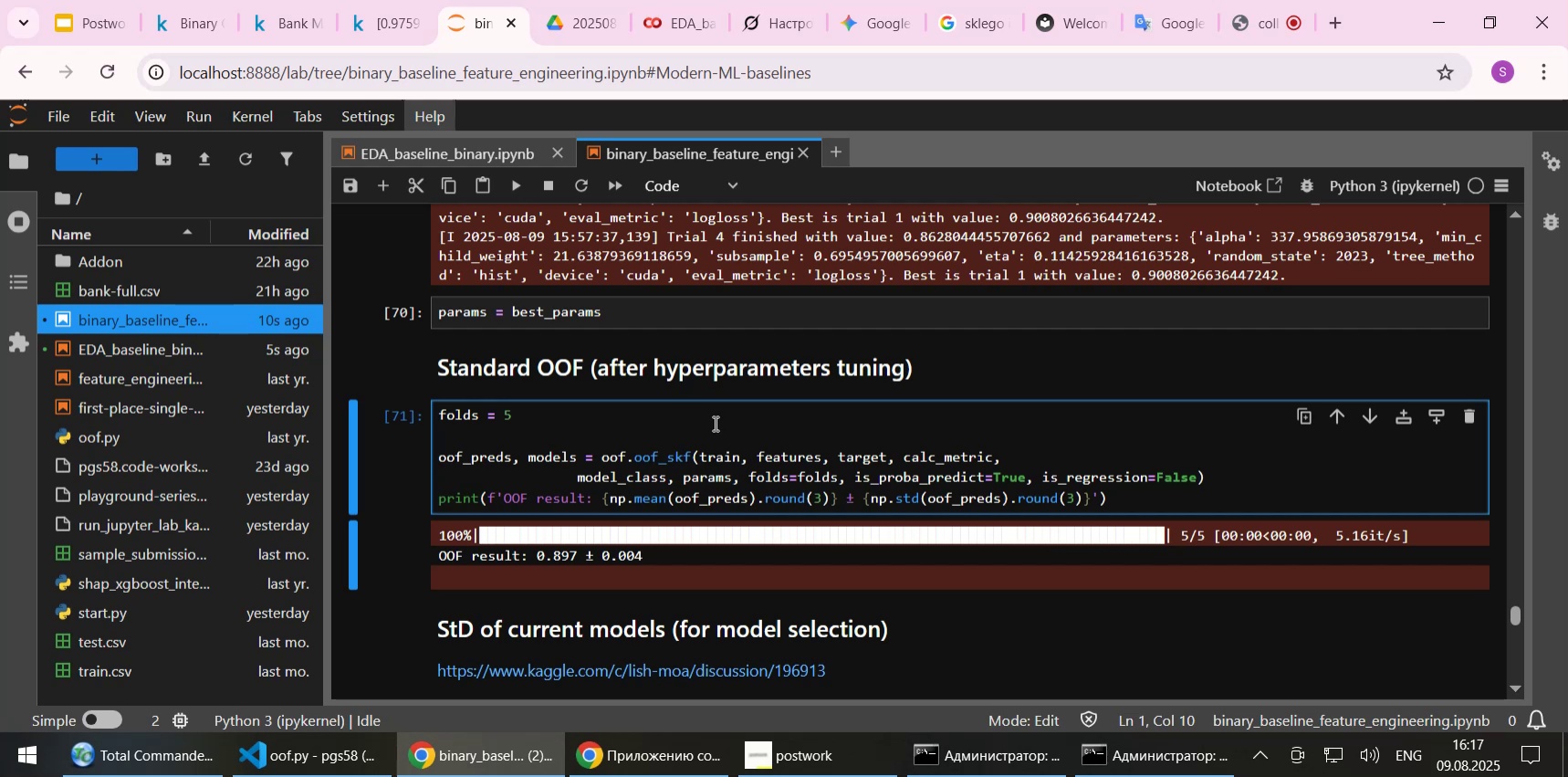 
wait(5.99)
 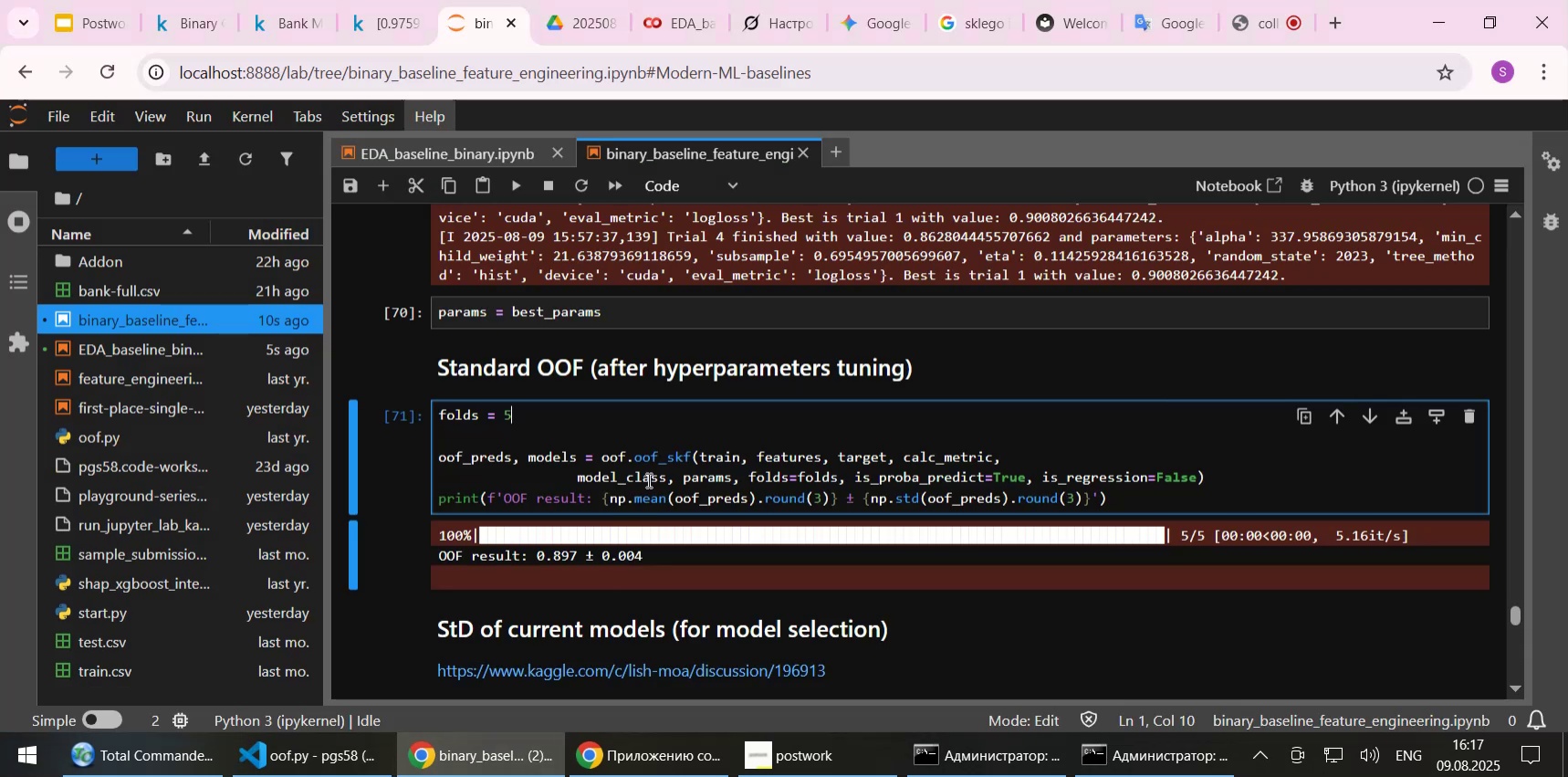 
scroll: coordinate [714, 423], scroll_direction: down, amount: 1.0
 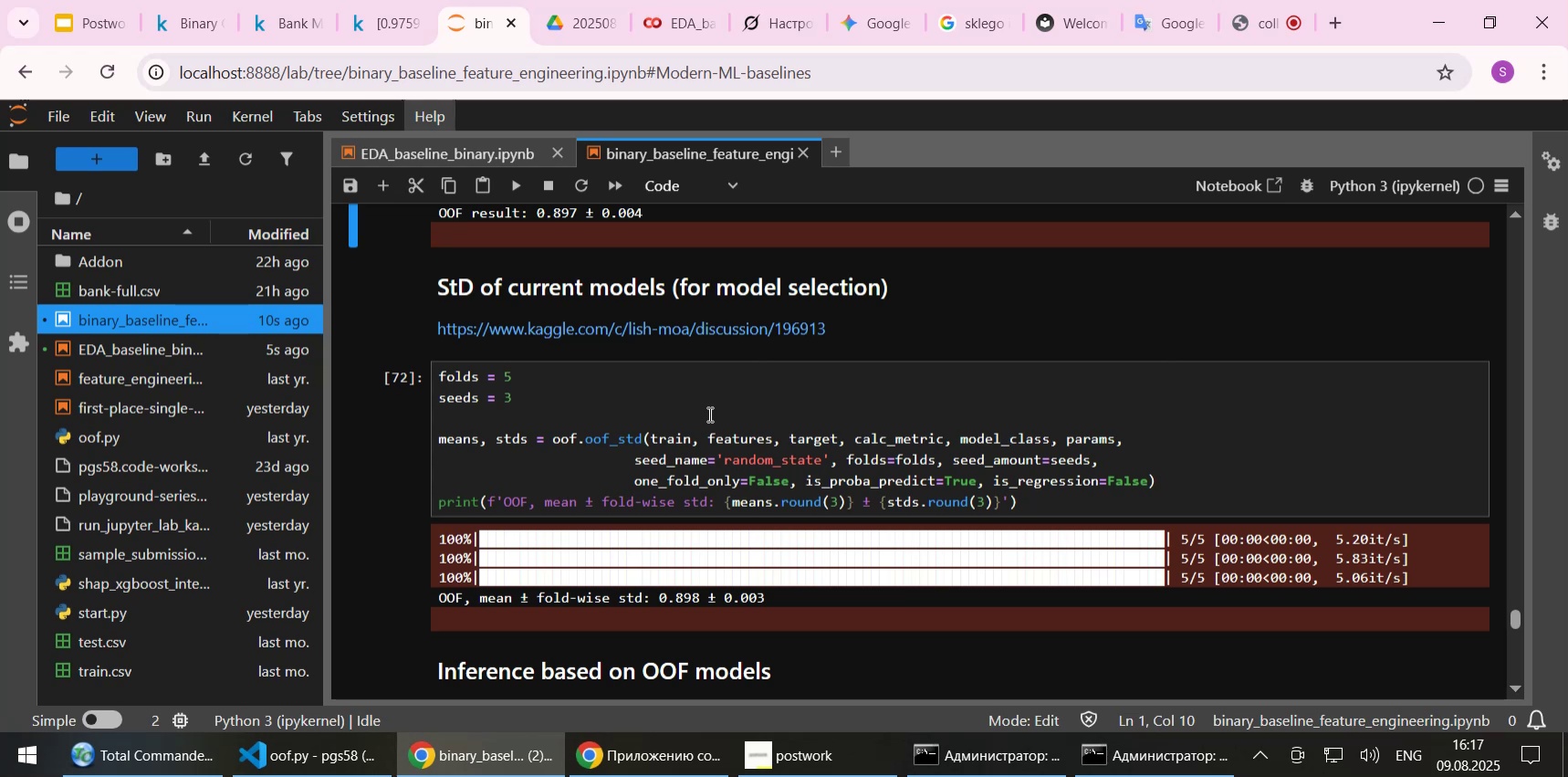 
wait(12.79)
 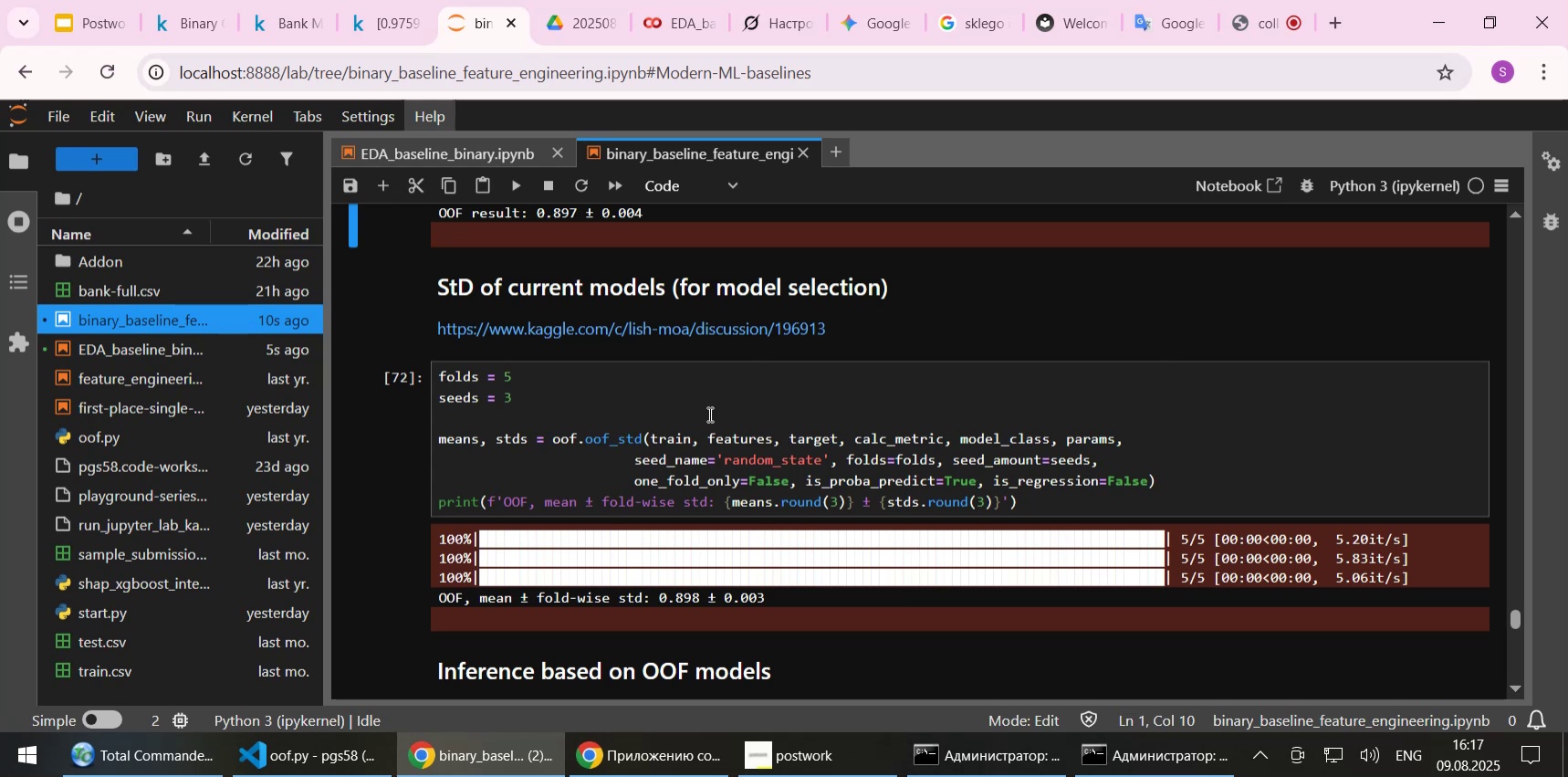 
scroll: coordinate [707, 415], scroll_direction: down, amount: 1.0
 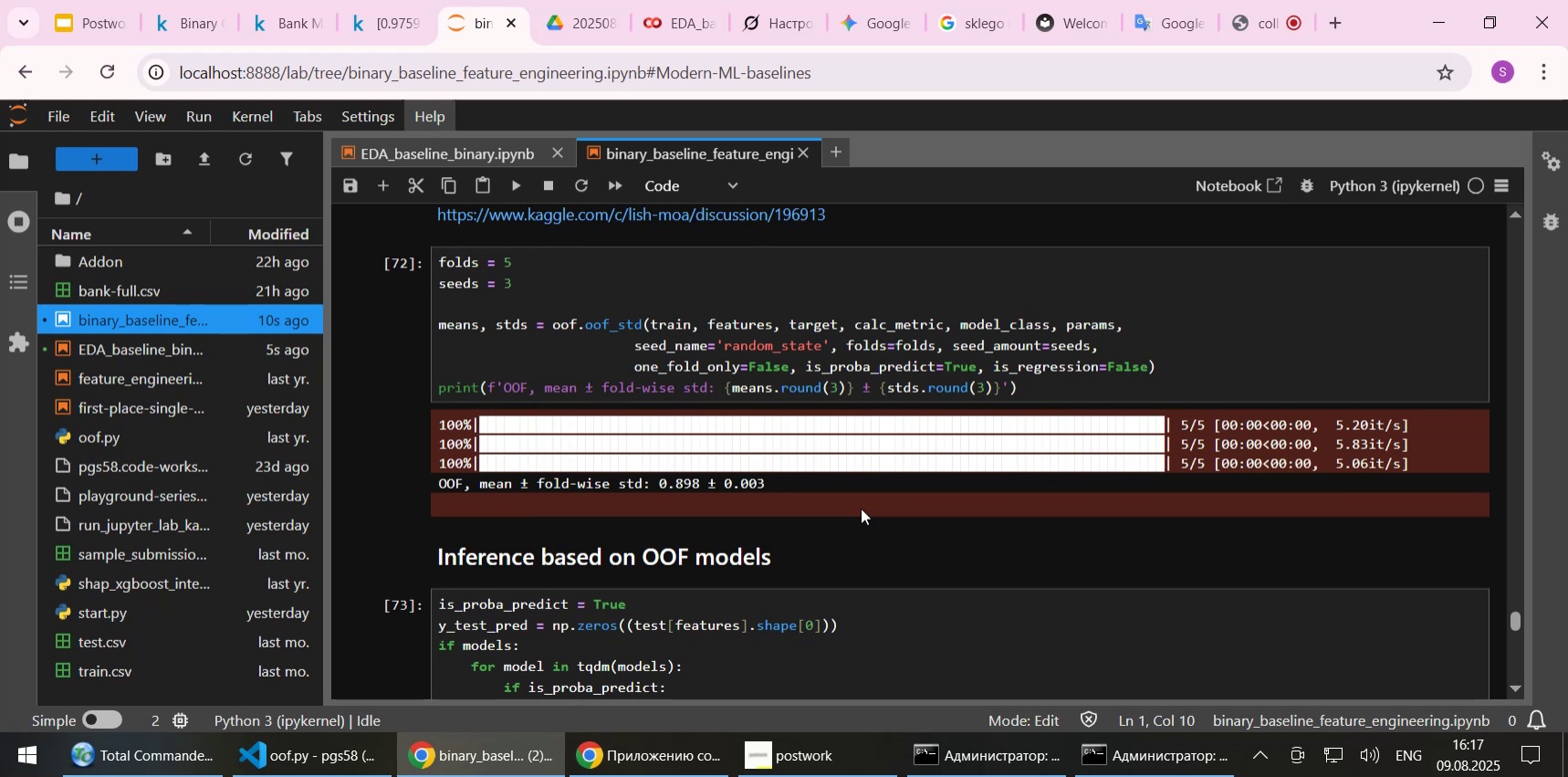 
wait(10.35)
 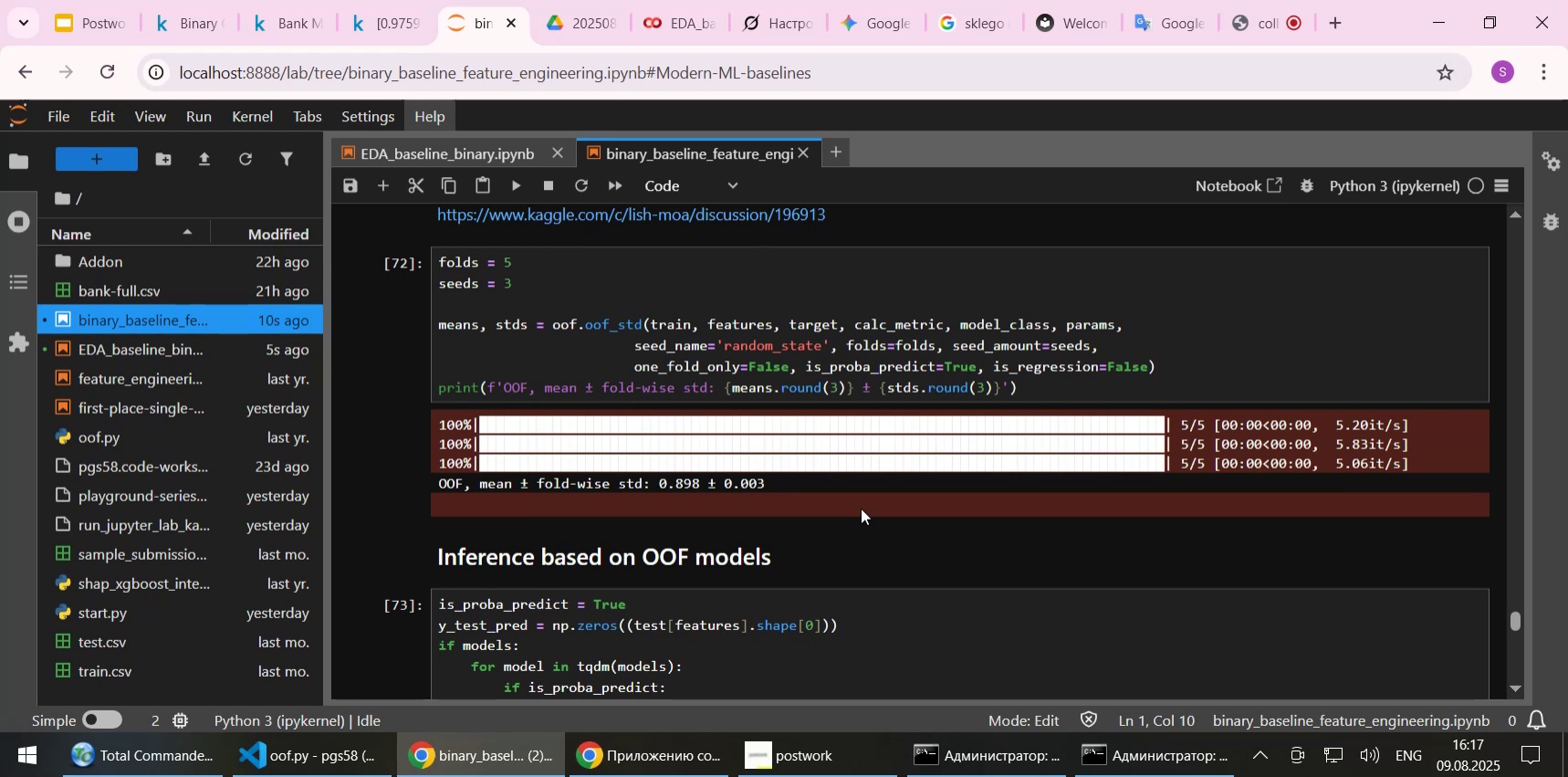 
scroll: coordinate [861, 508], scroll_direction: down, amount: 2.0
 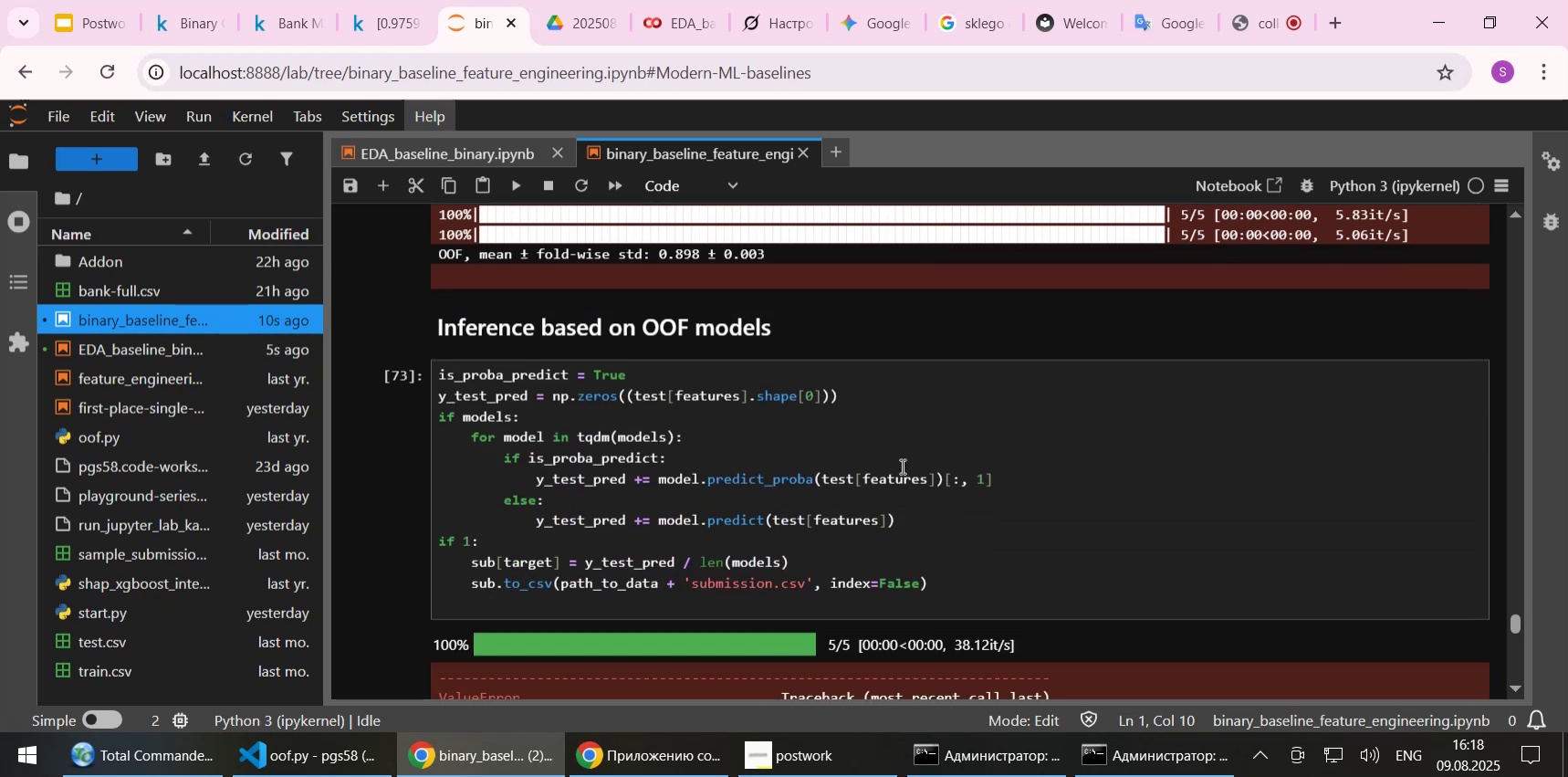 
left_click([901, 465])
 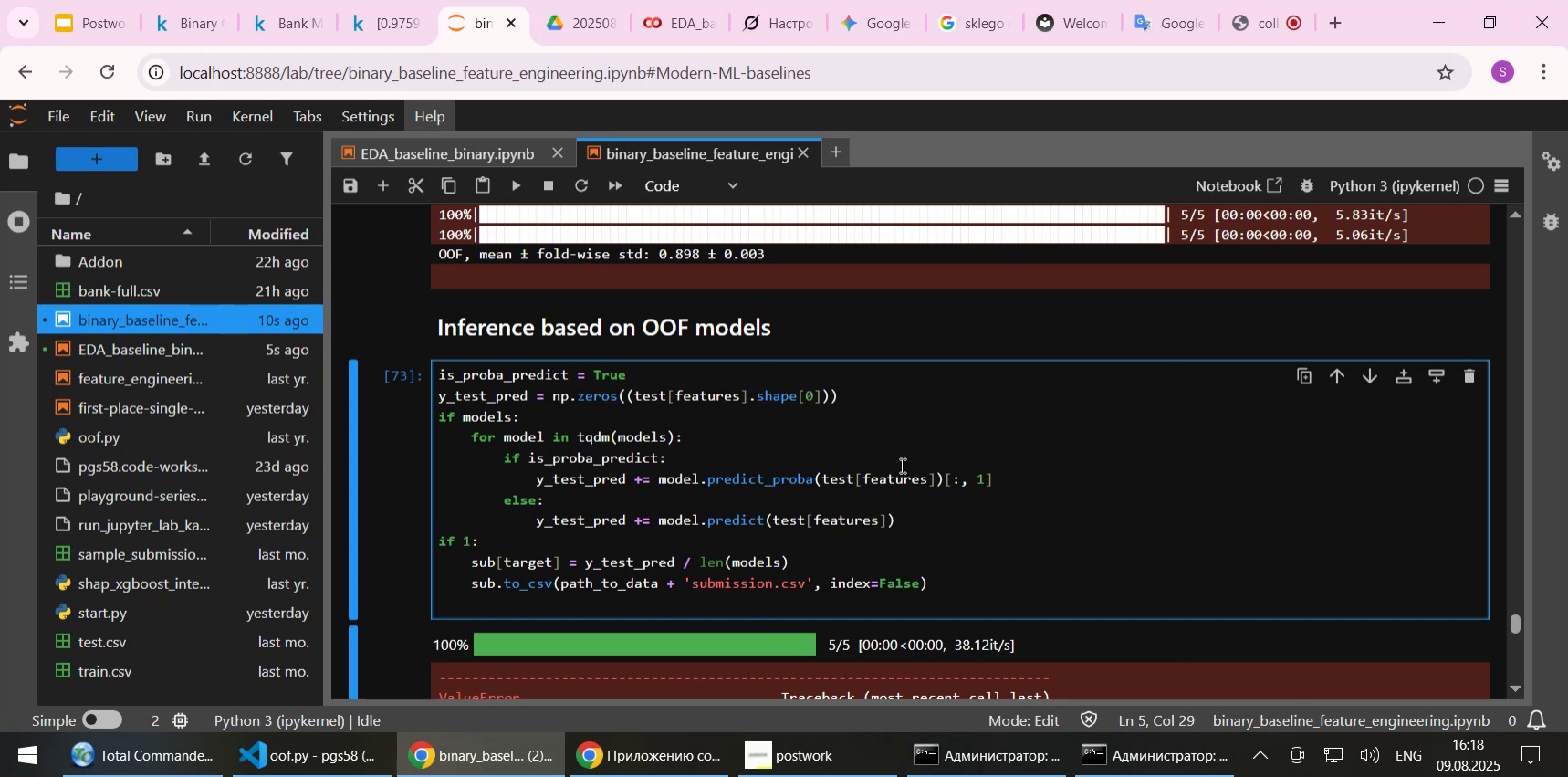 
scroll: coordinate [901, 465], scroll_direction: down, amount: 1.0
 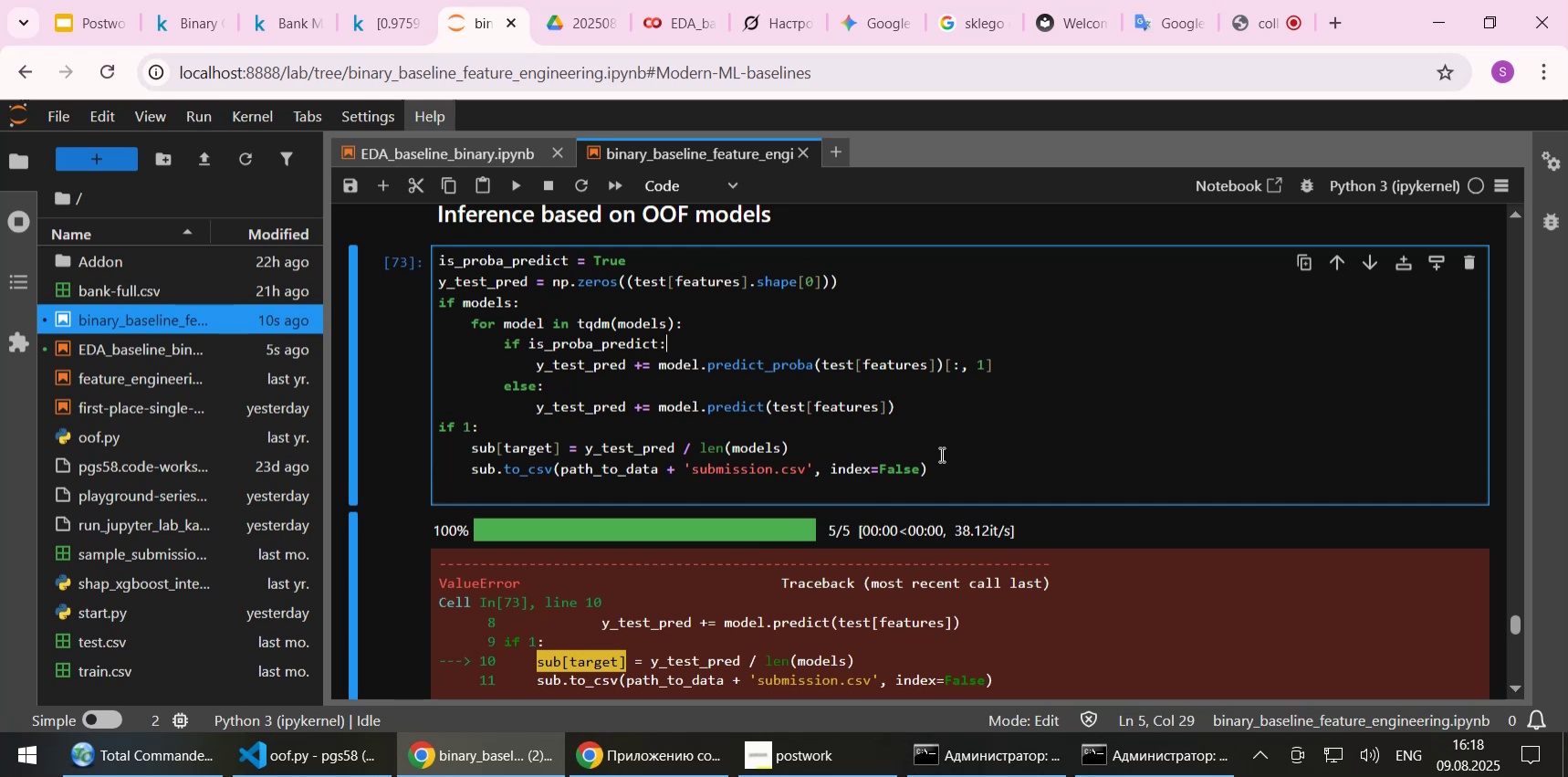 
wait(12.66)
 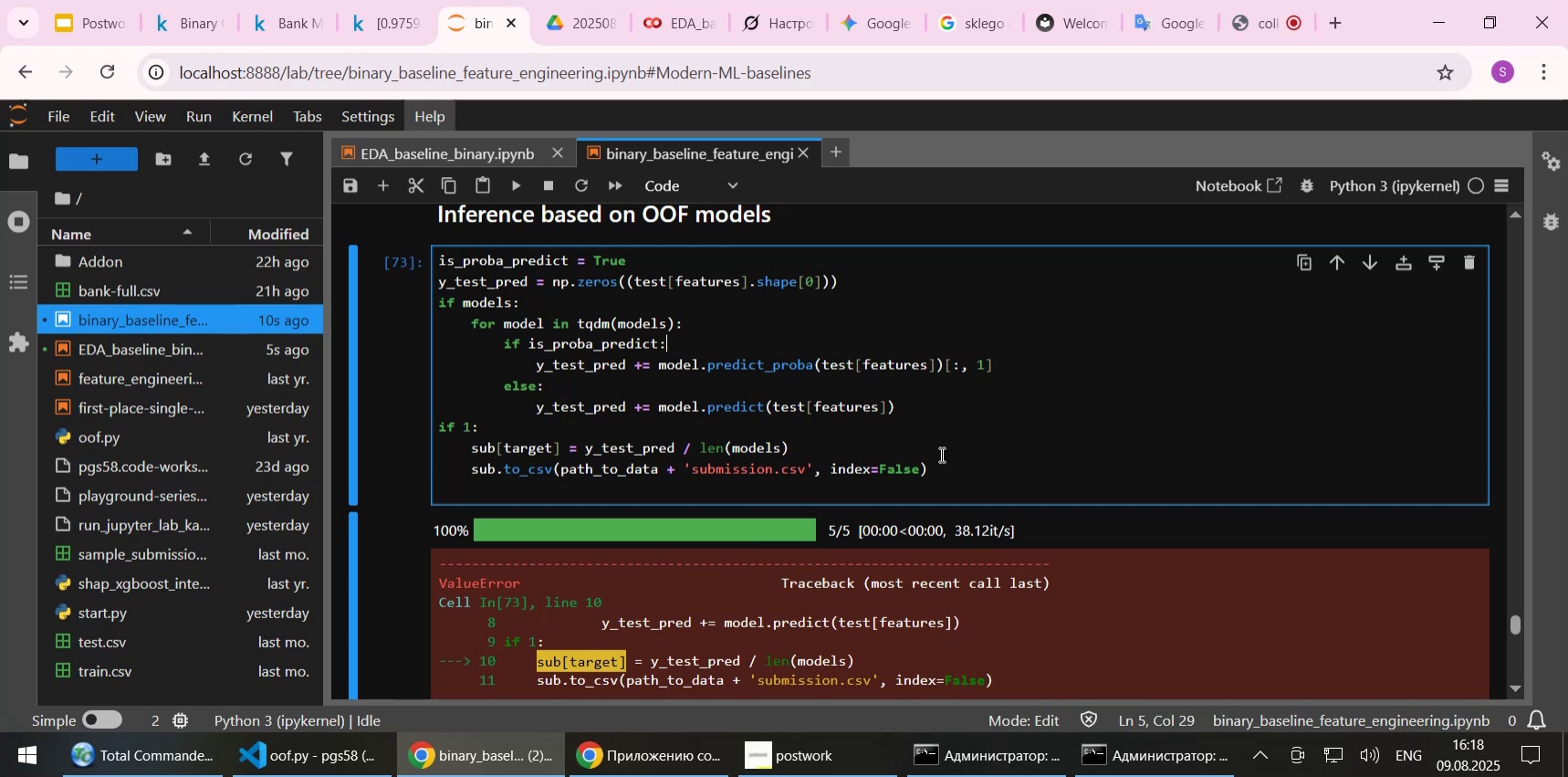 
scroll: coordinate [989, 446], scroll_direction: down, amount: 12.0
 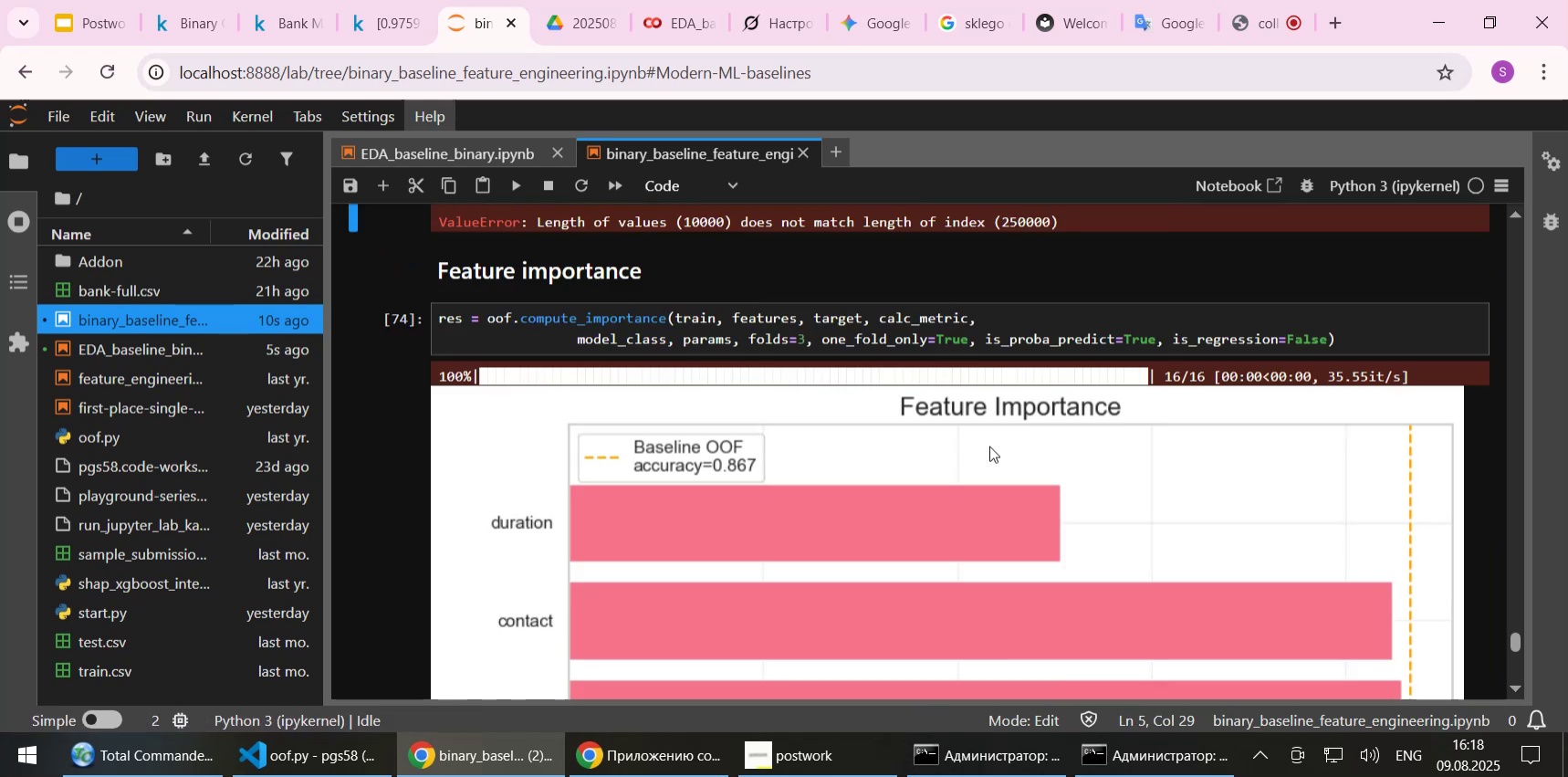 
scroll: coordinate [990, 453], scroll_direction: up, amount: 11.0
 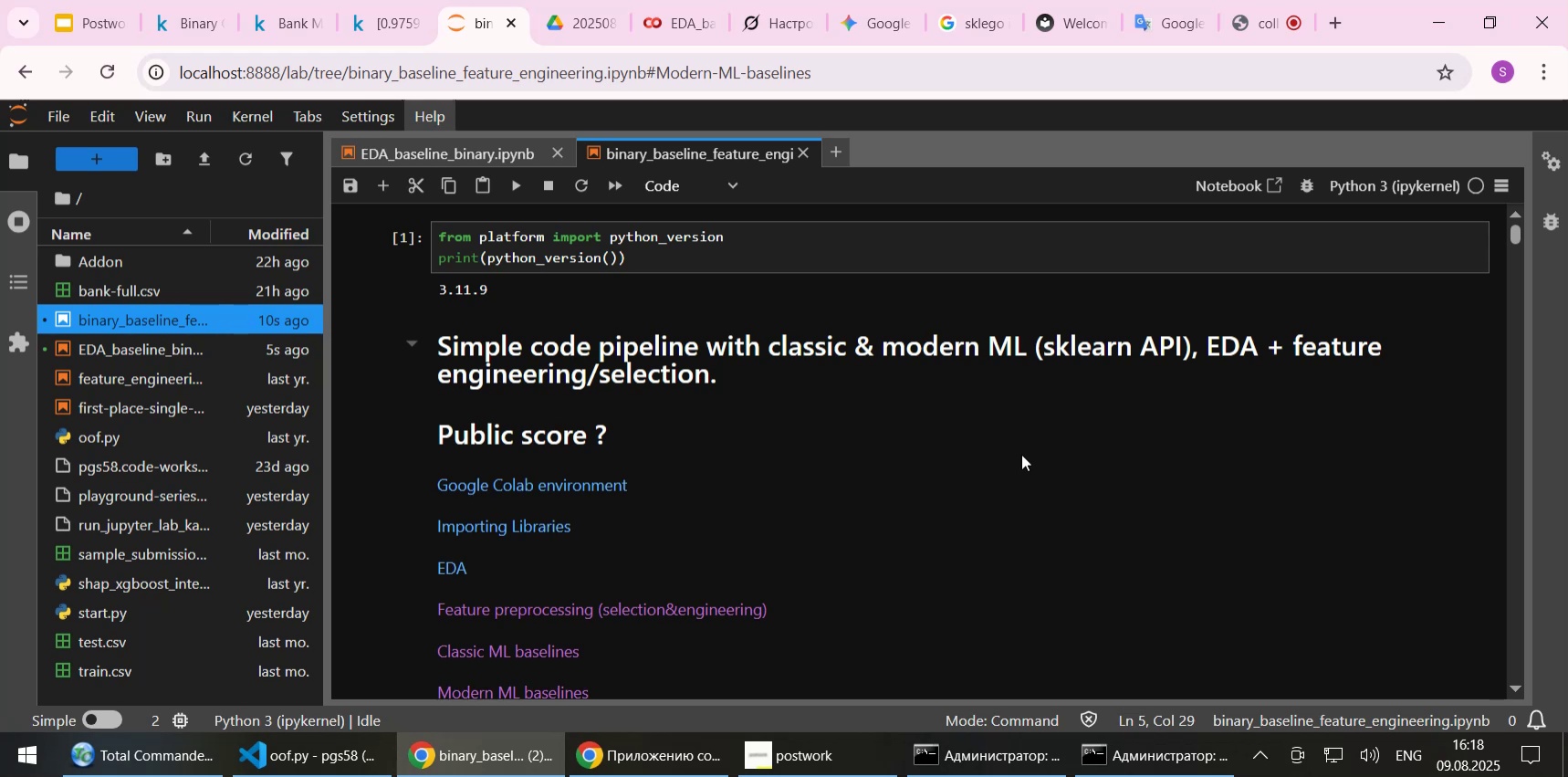 
wait(13.53)
 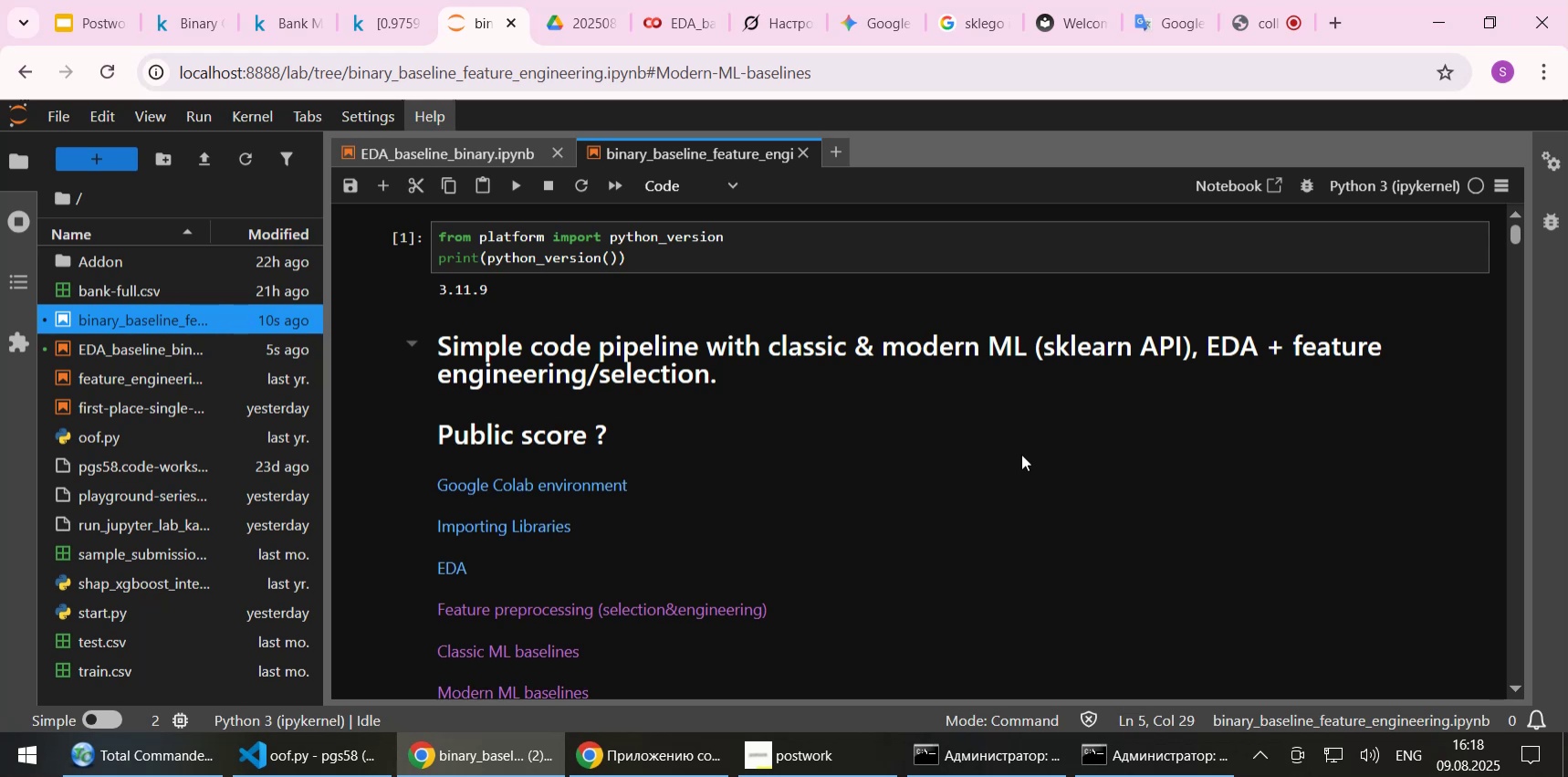 
scroll: coordinate [1028, 452], scroll_direction: down, amount: 8.0
 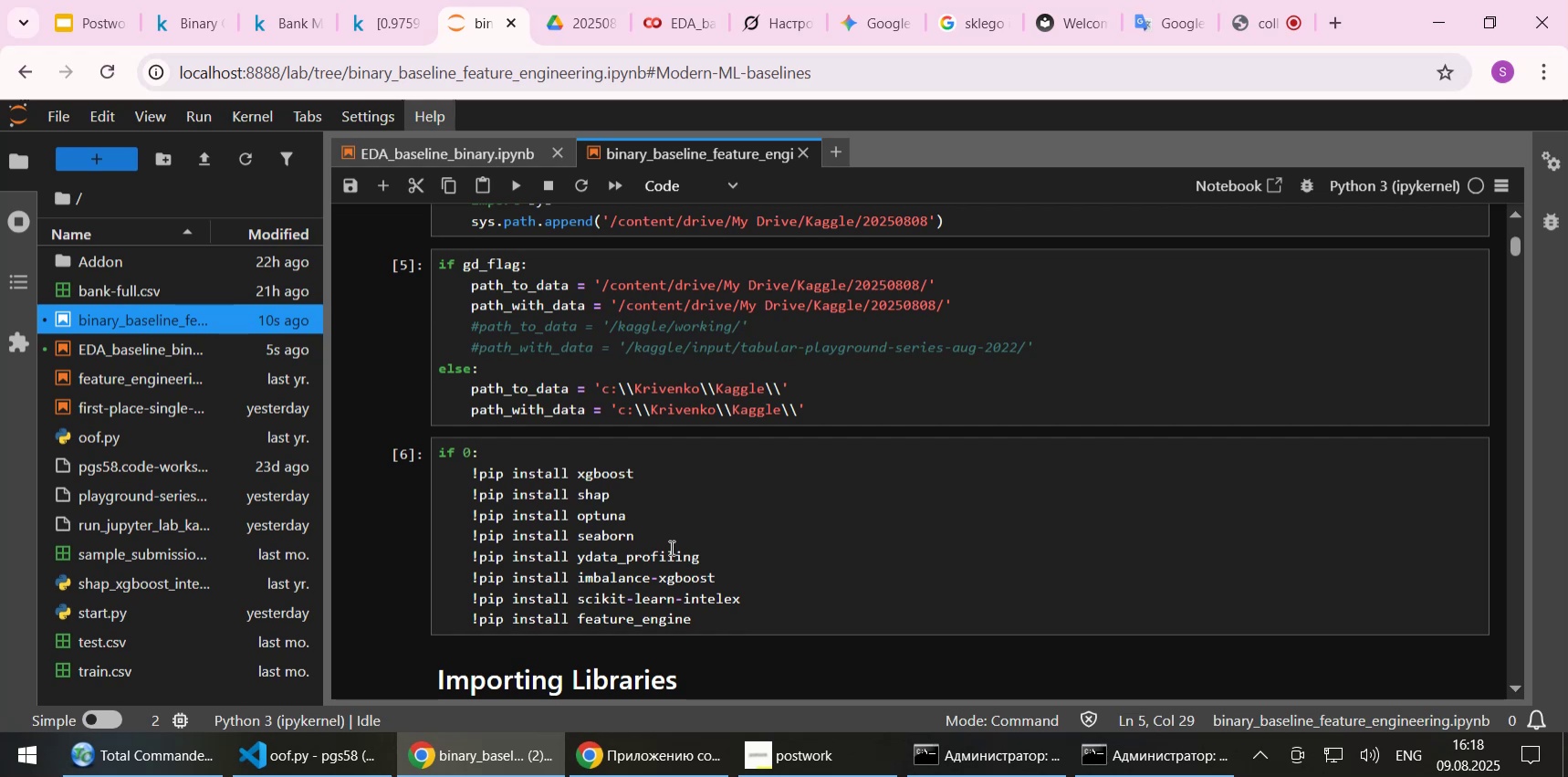 
left_click([147, 755])
 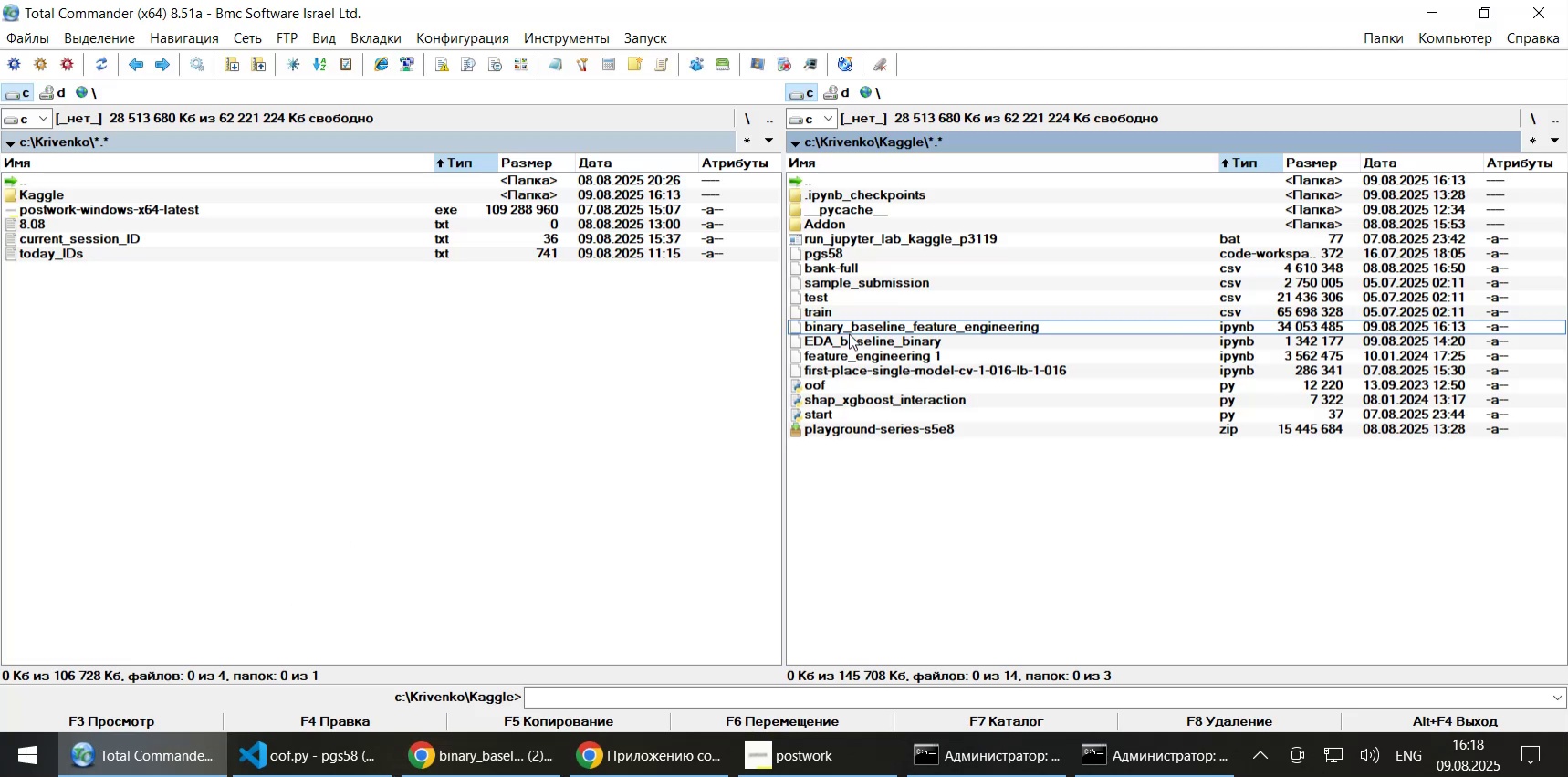 
left_click_drag(start_coordinate=[836, 349], to_coordinate=[864, 433])
 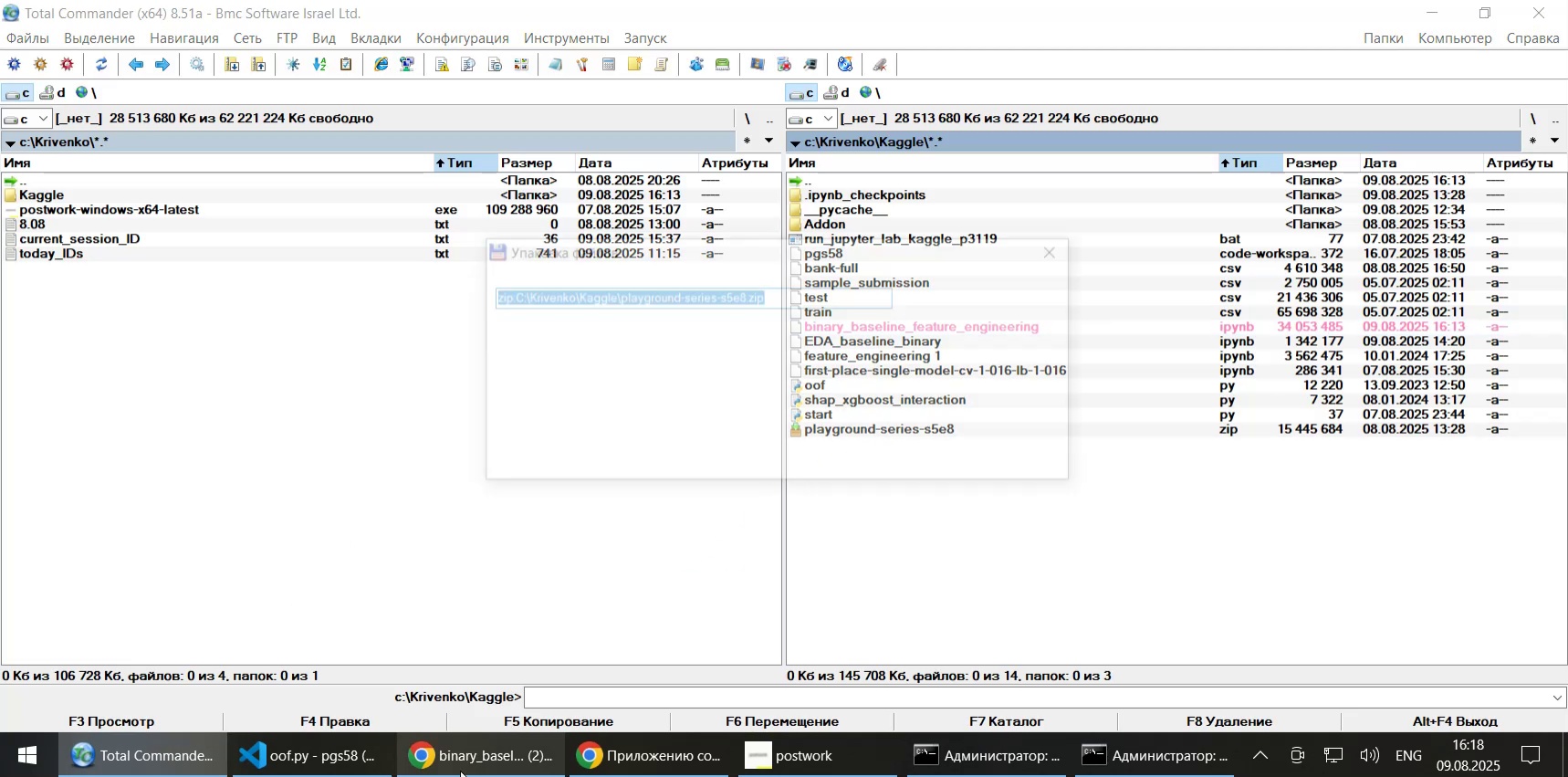 
left_click([476, 752])
 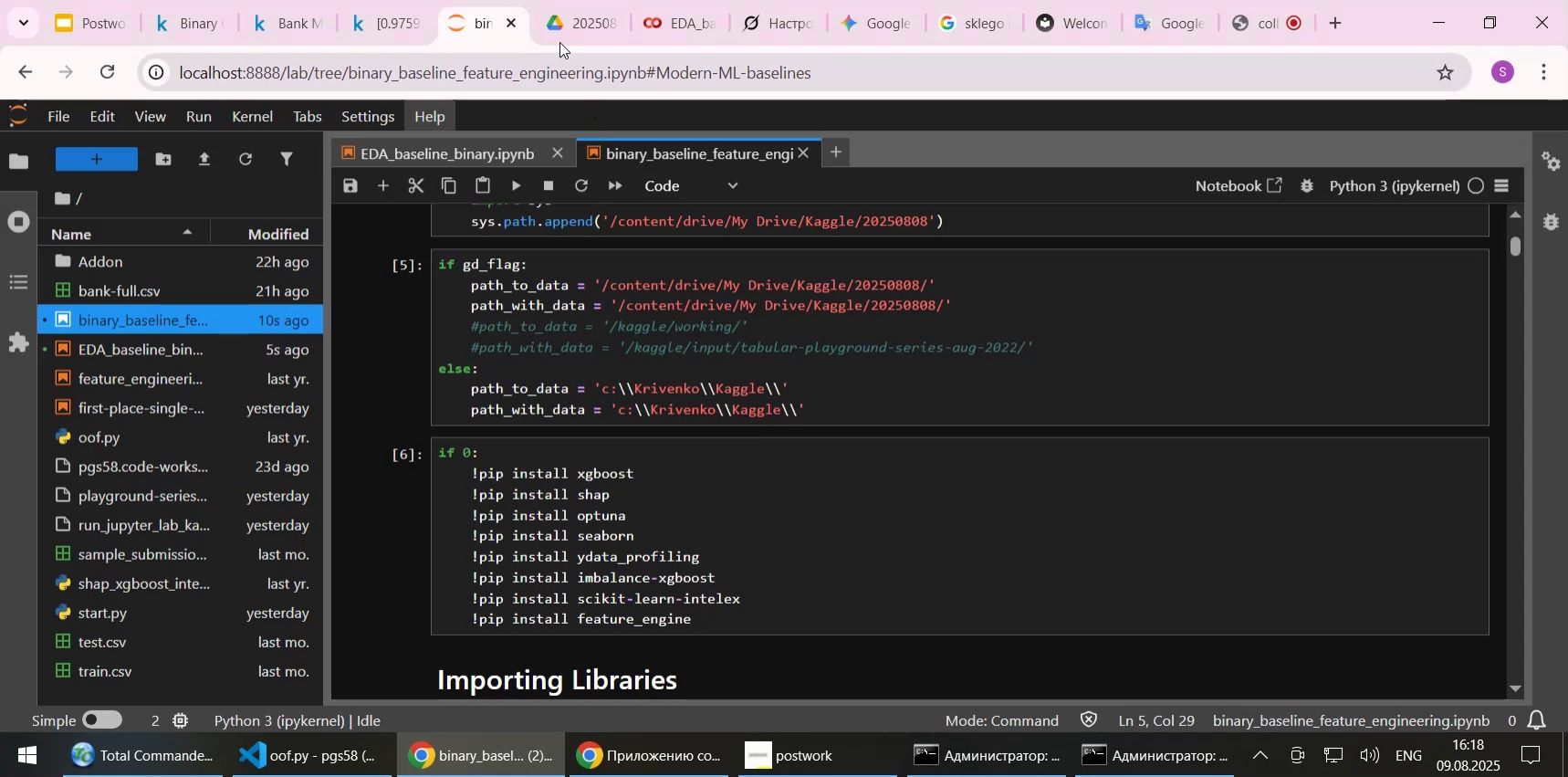 
left_click([563, 22])
 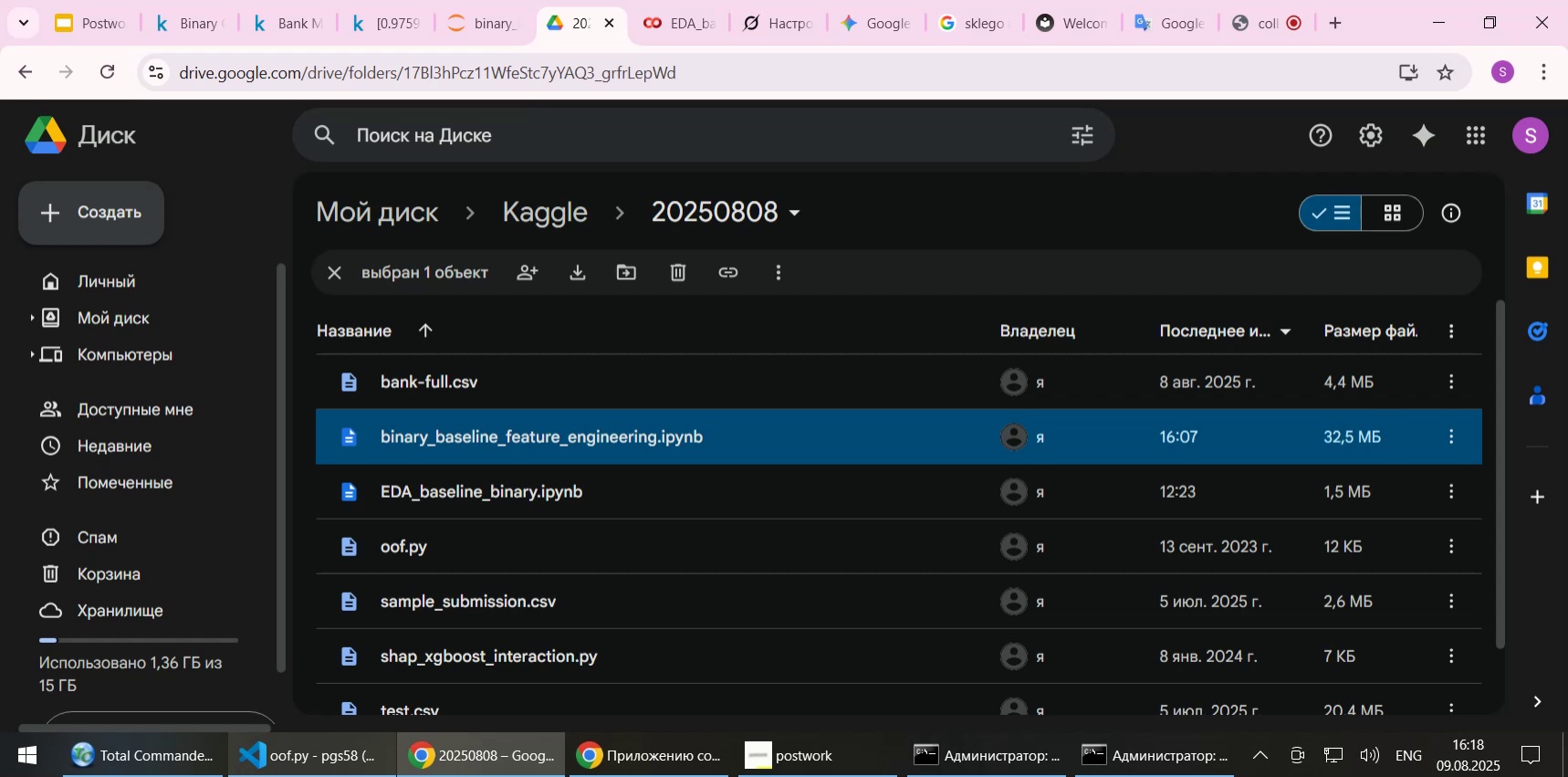 
left_click([152, 752])
 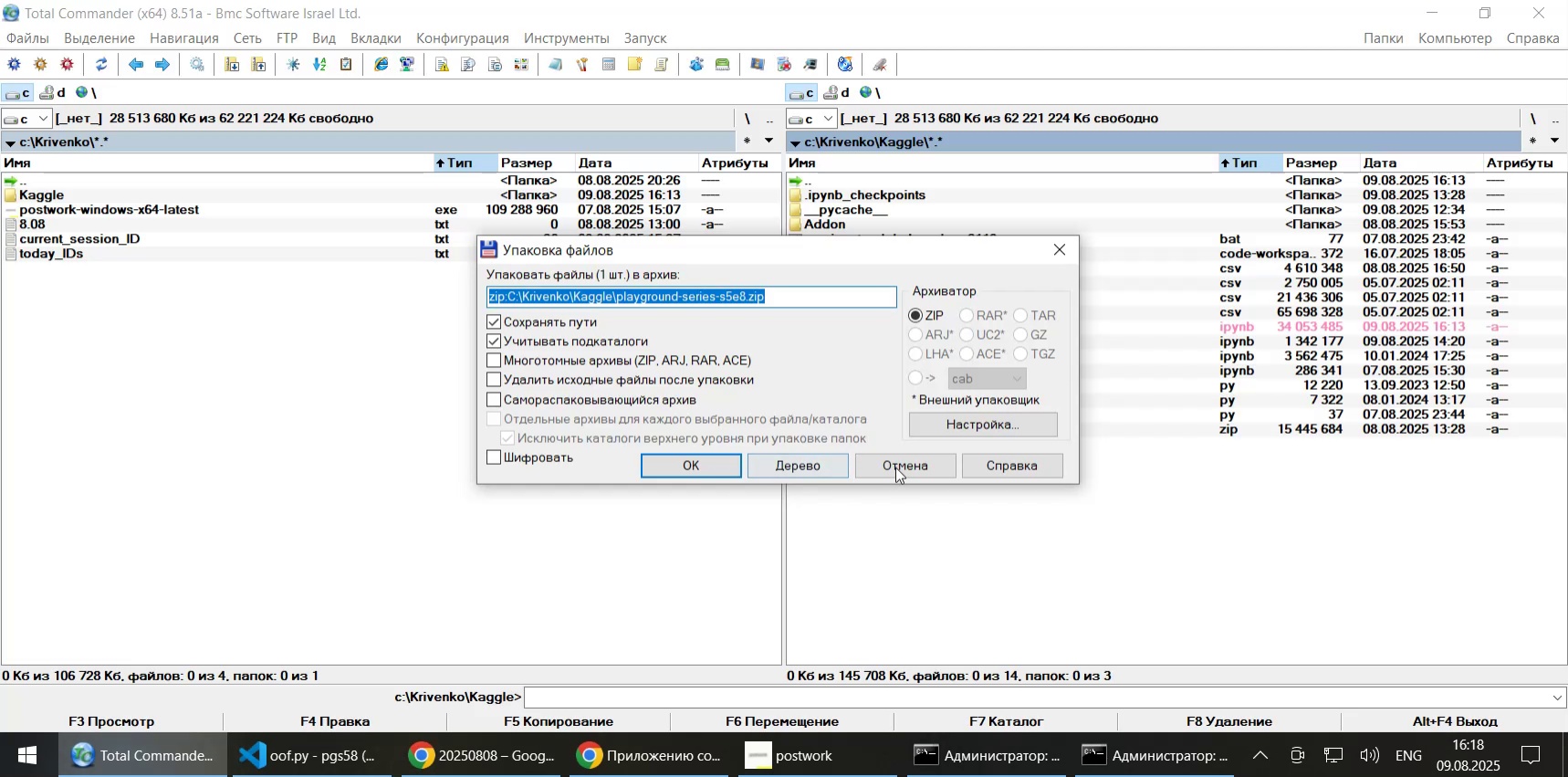 
left_click([902, 460])
 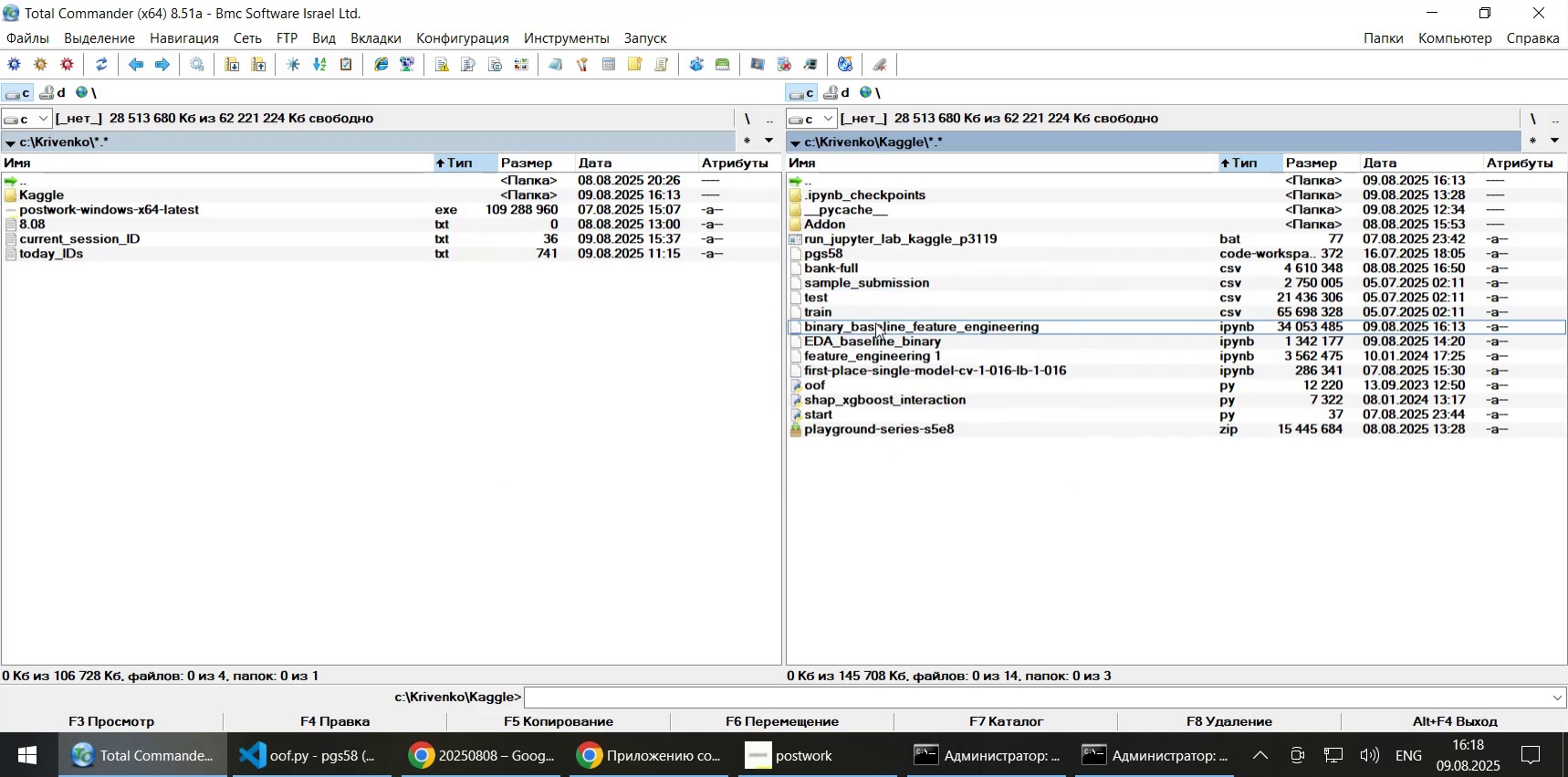 
left_click_drag(start_coordinate=[875, 322], to_coordinate=[710, 553])
 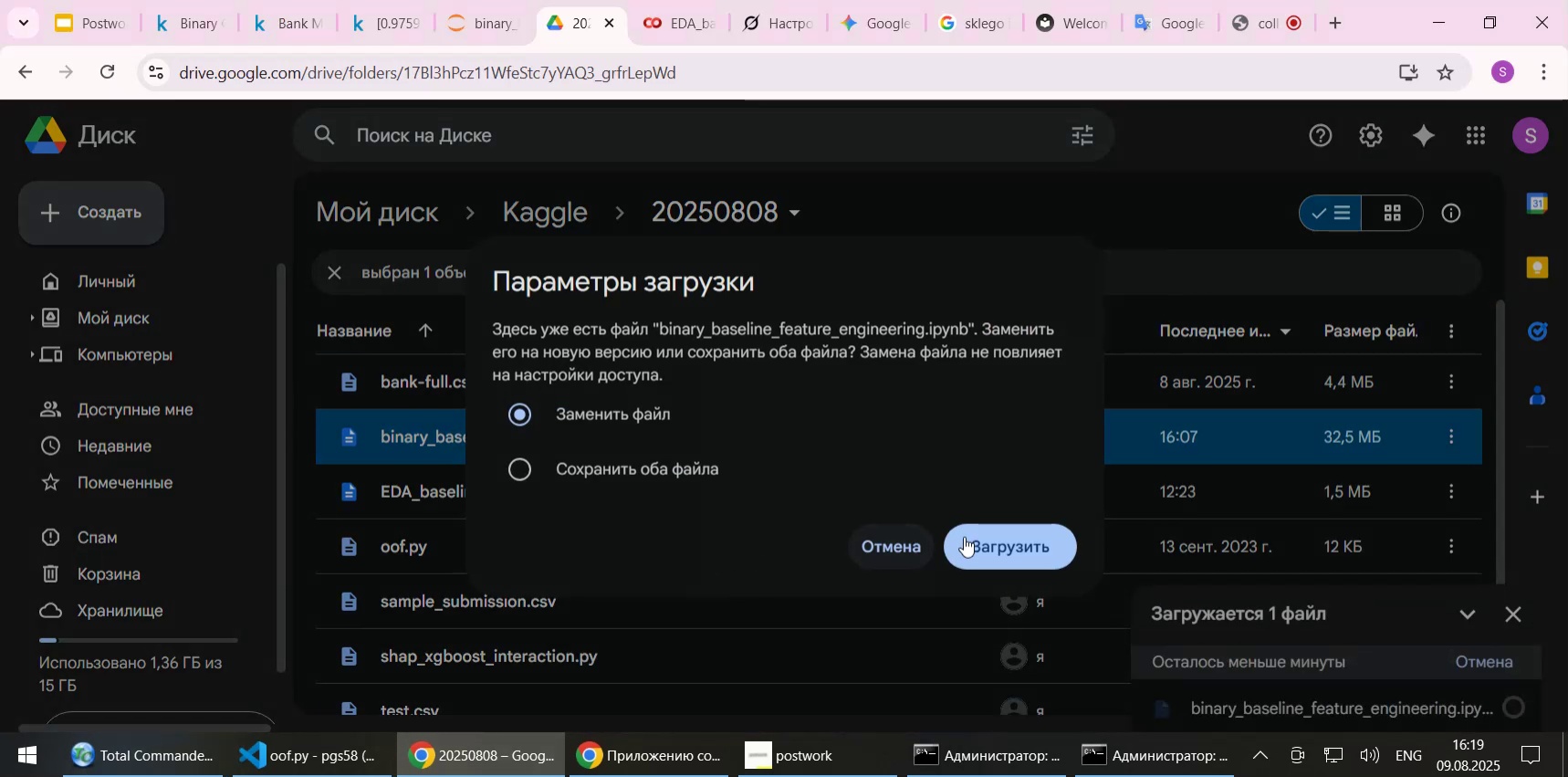 
left_click([1011, 541])
 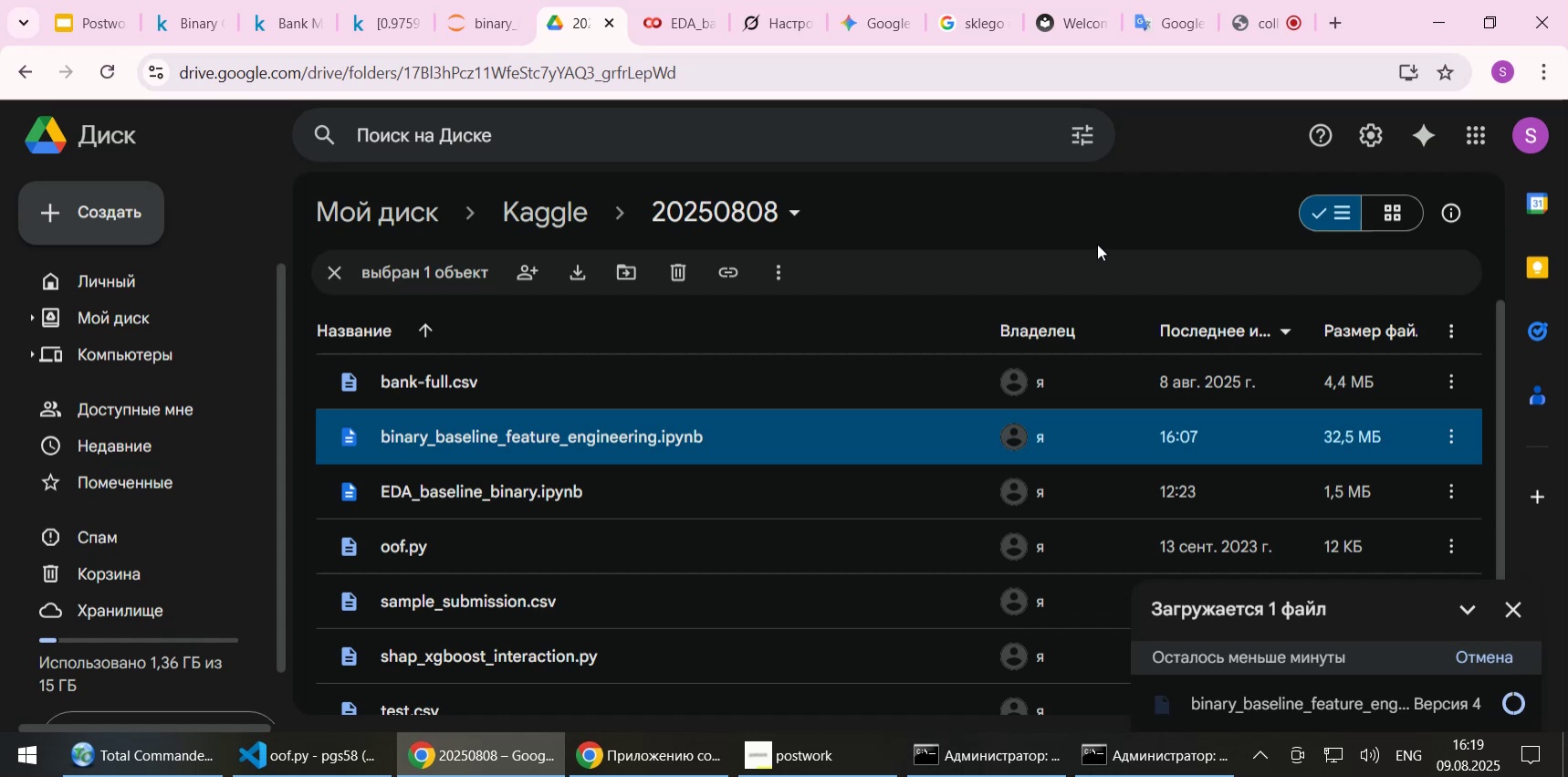 
wait(18.7)
 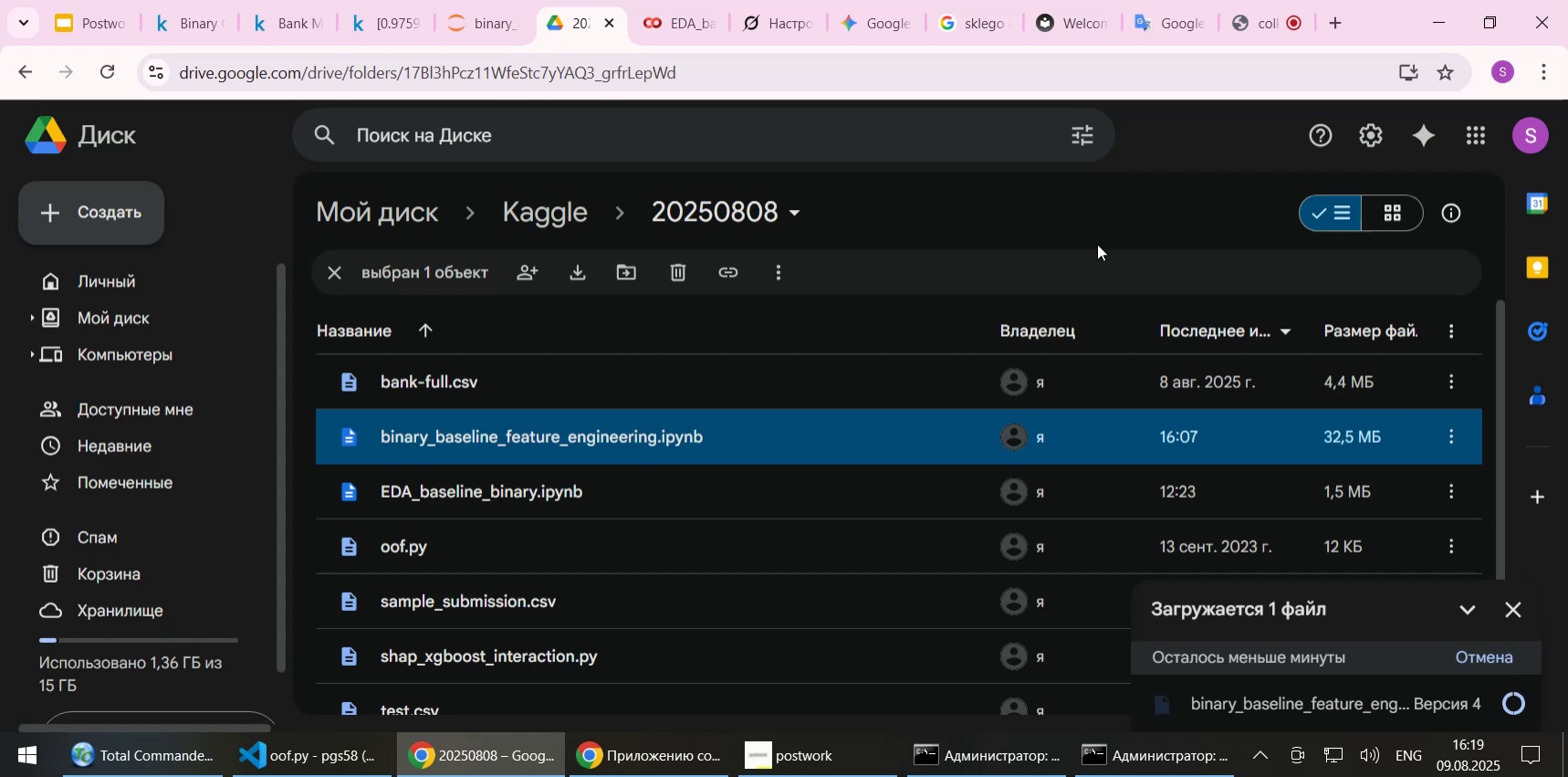 
left_click([1519, 654])
 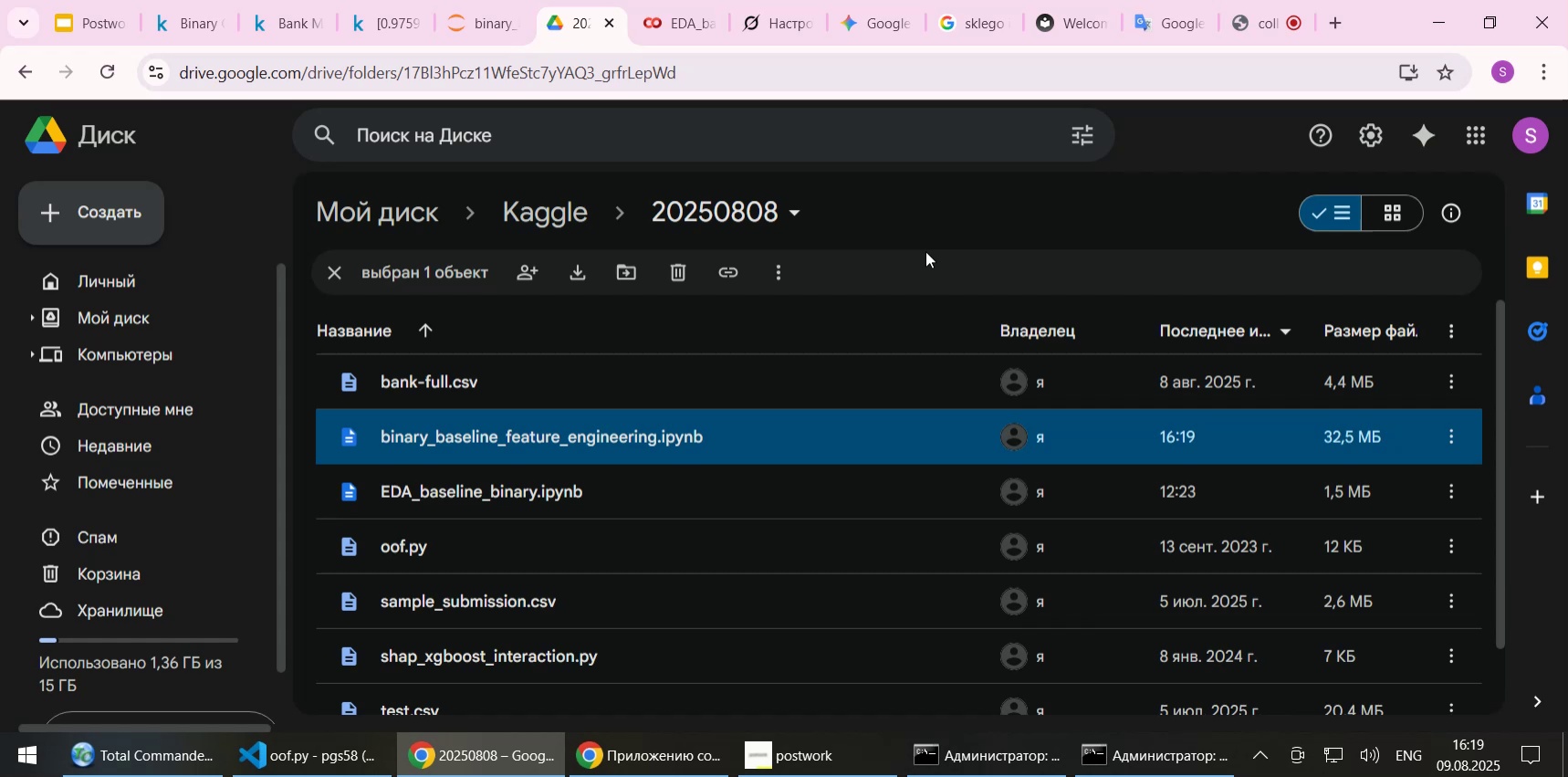 
wait(25.51)
 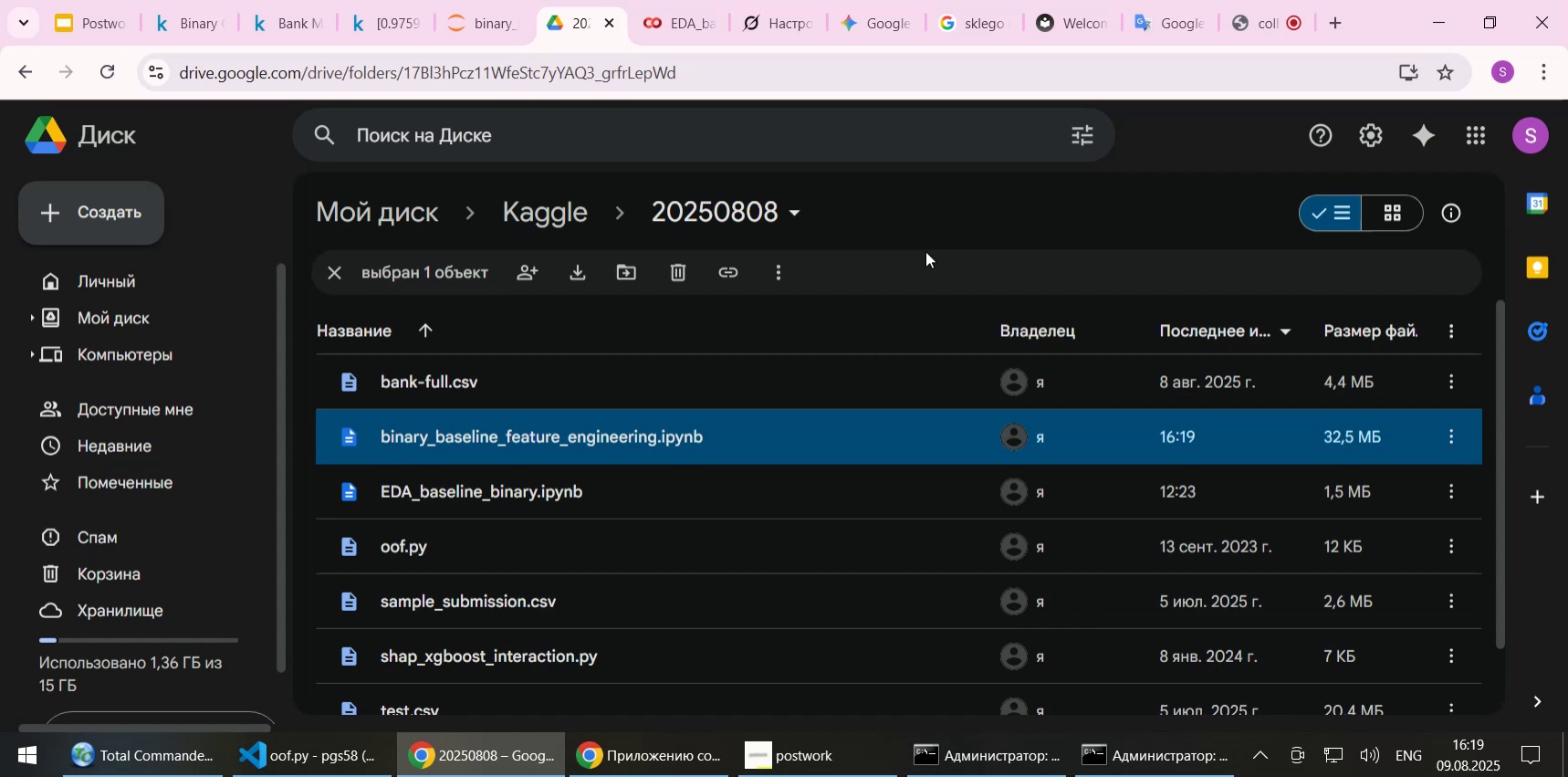 
left_click([1255, 26])
 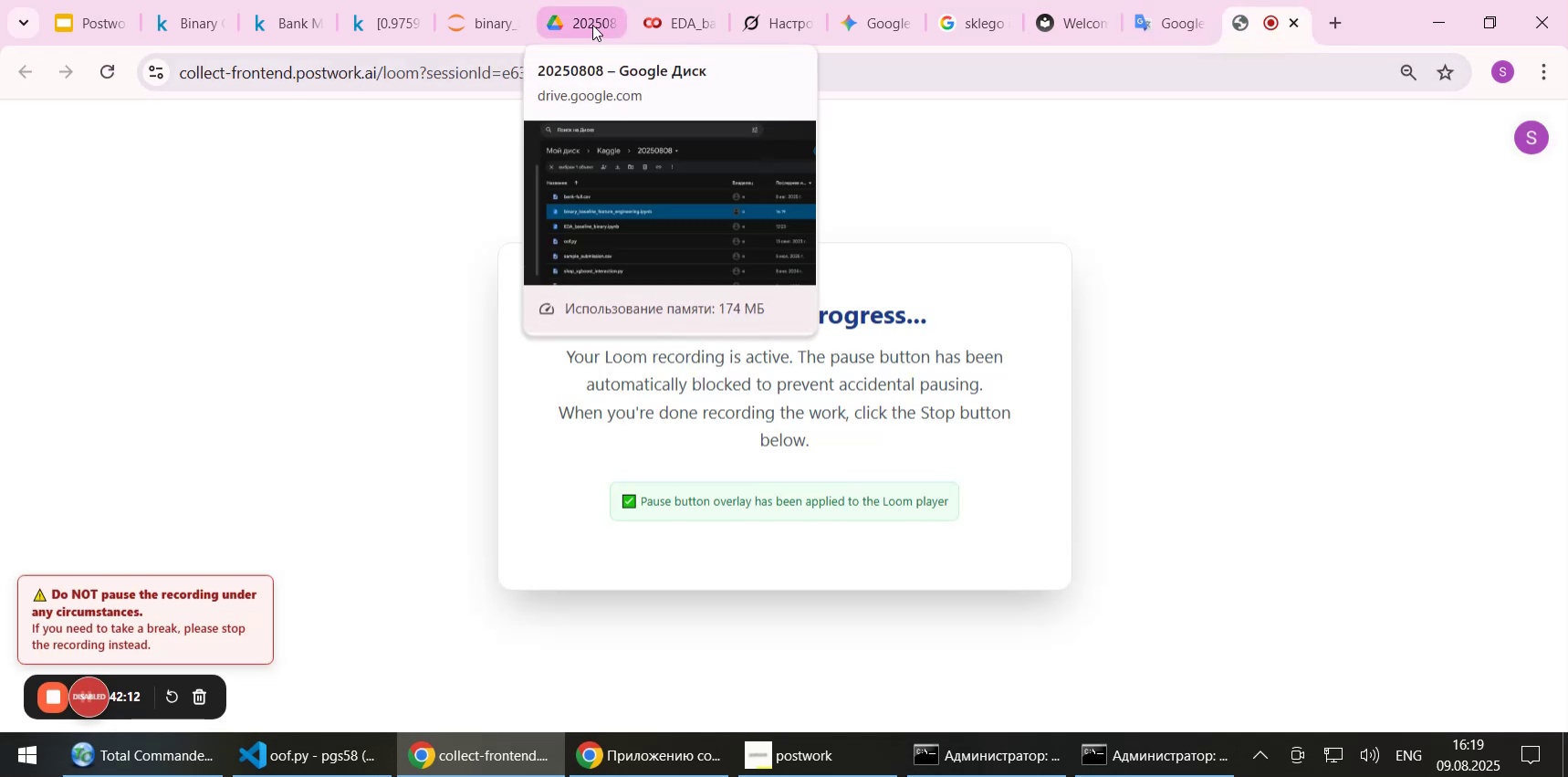 
left_click([592, 25])
 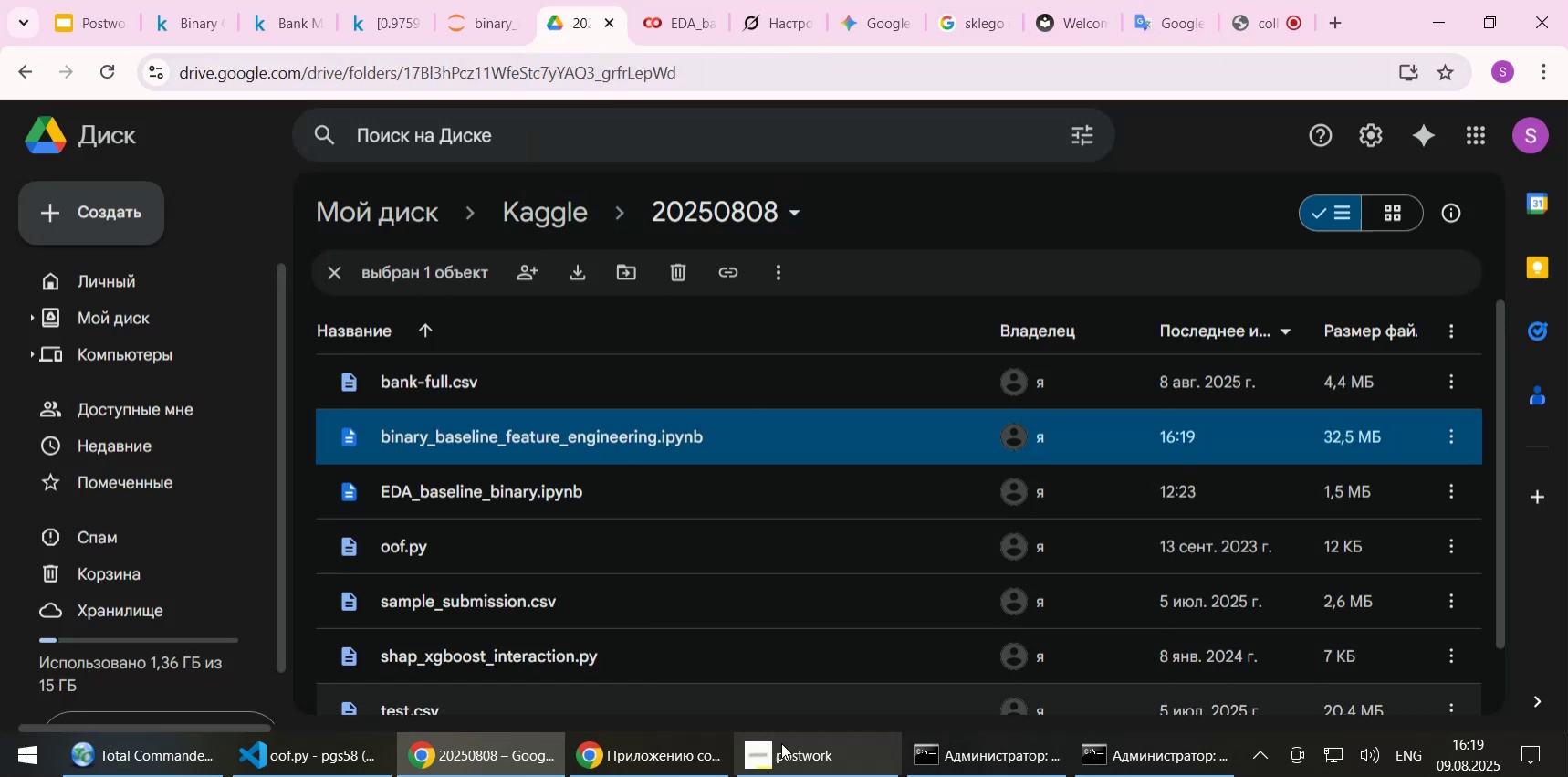 
left_click([806, 760])
 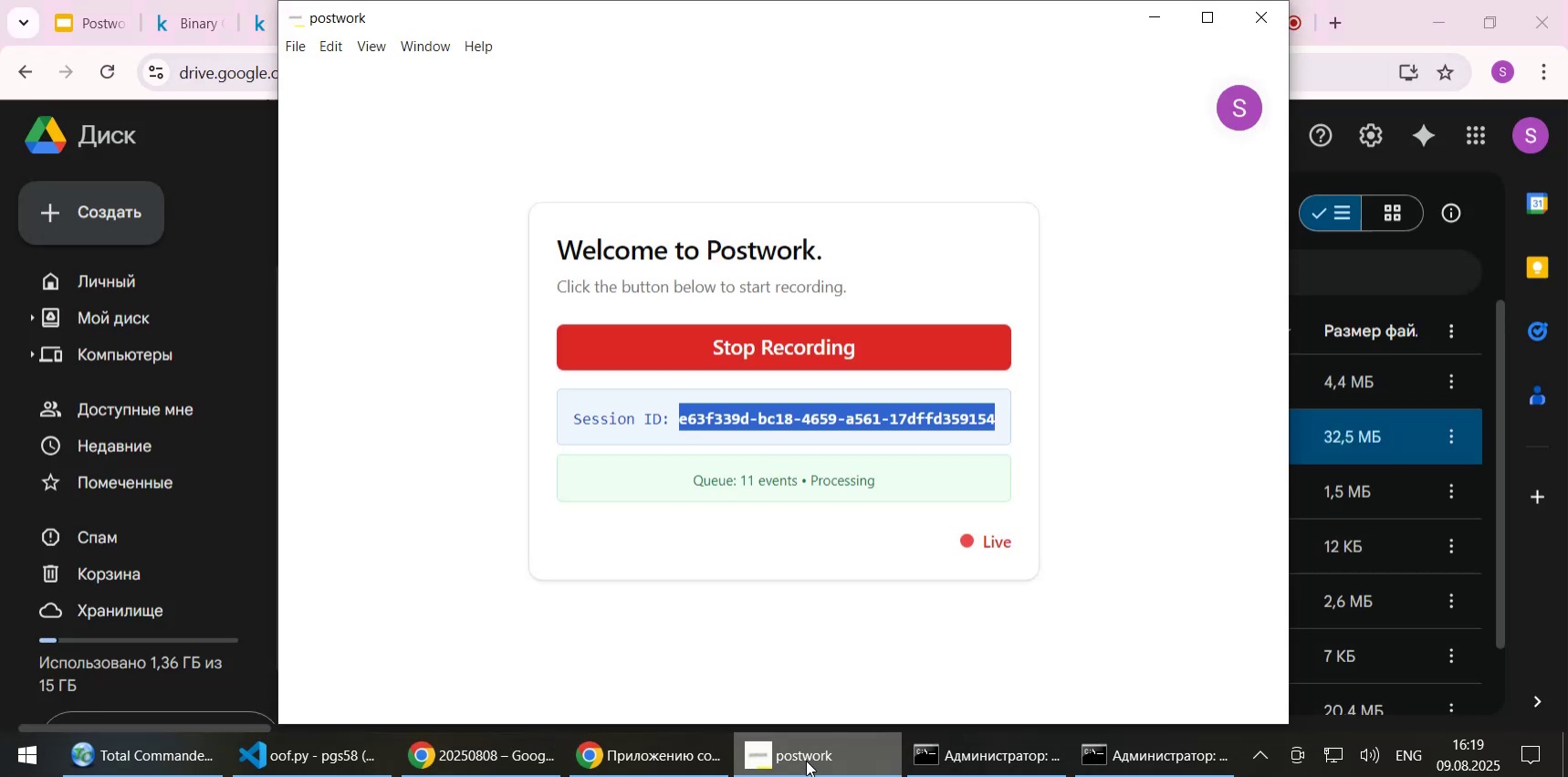 
left_click([806, 760])
 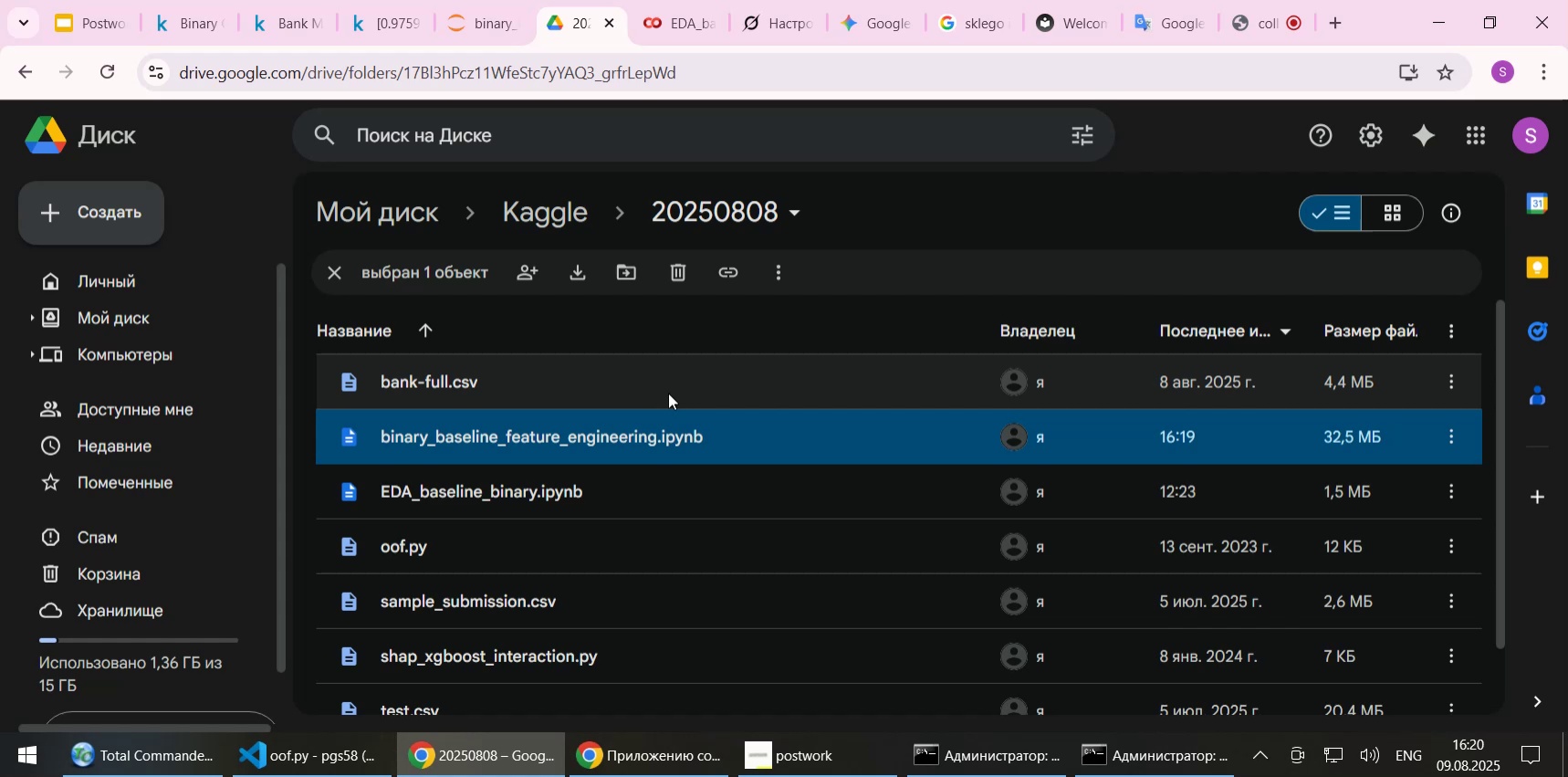 
wait(28.57)
 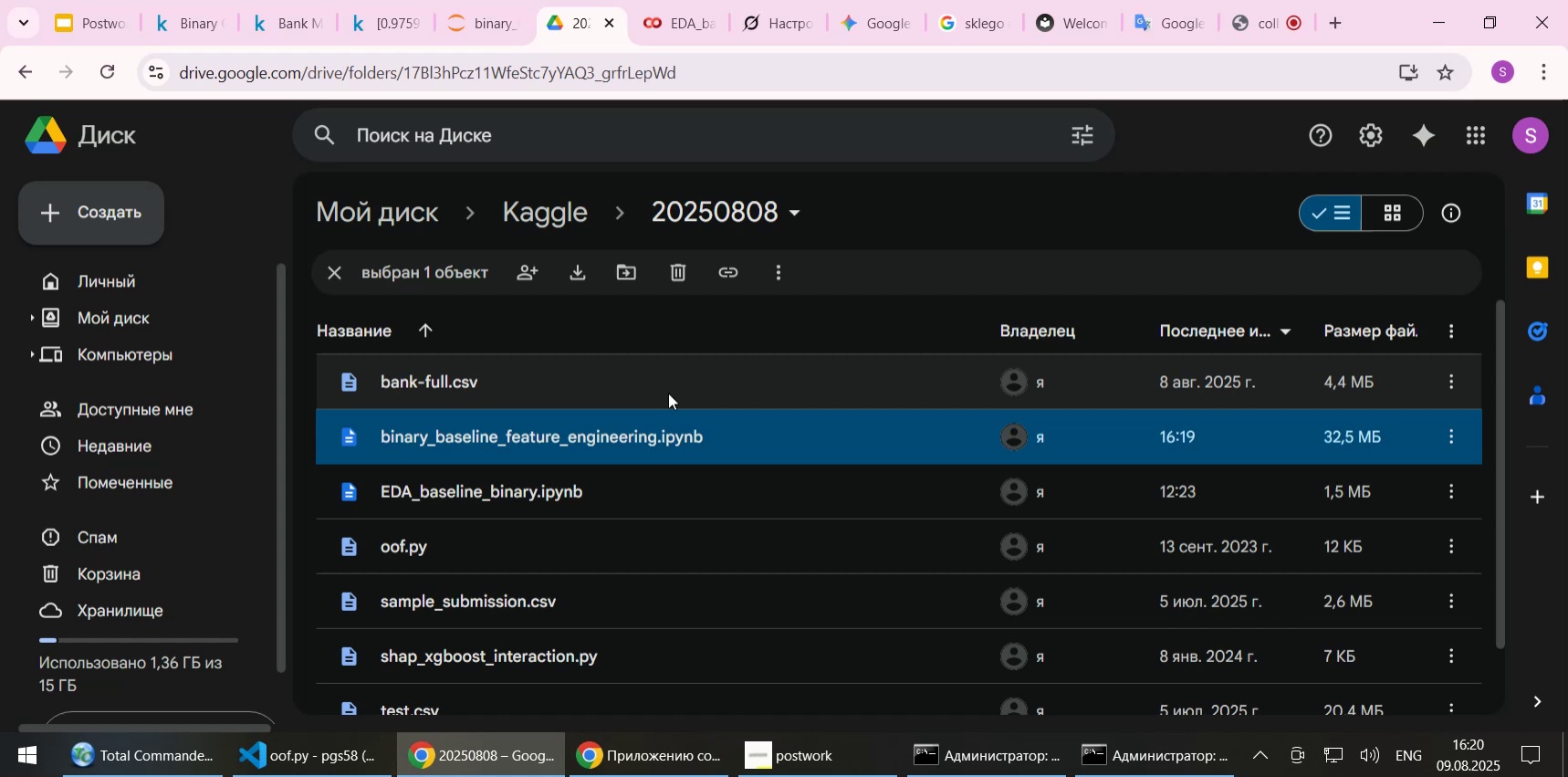 
double_click([556, 441])
 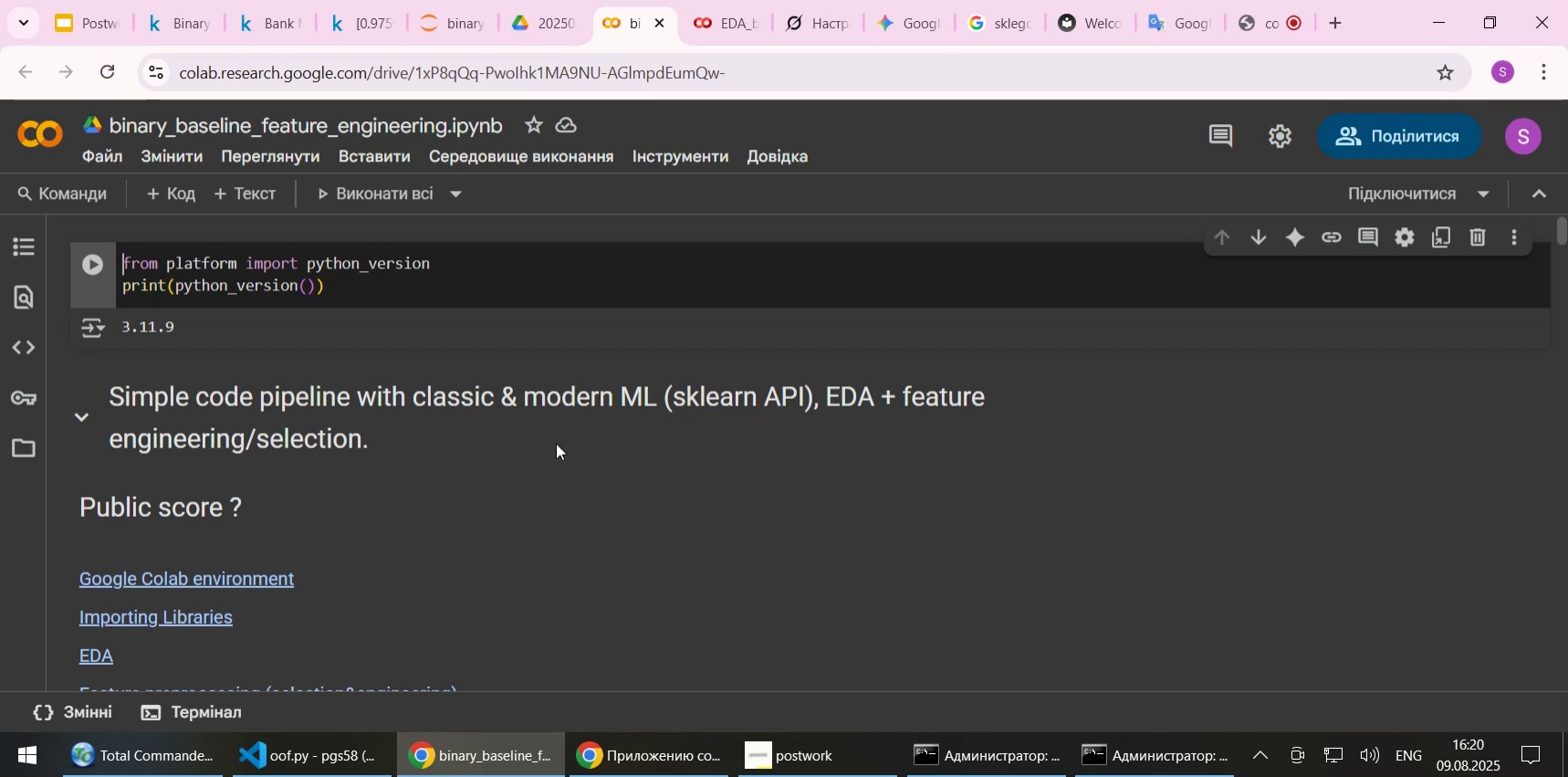 
wait(44.03)
 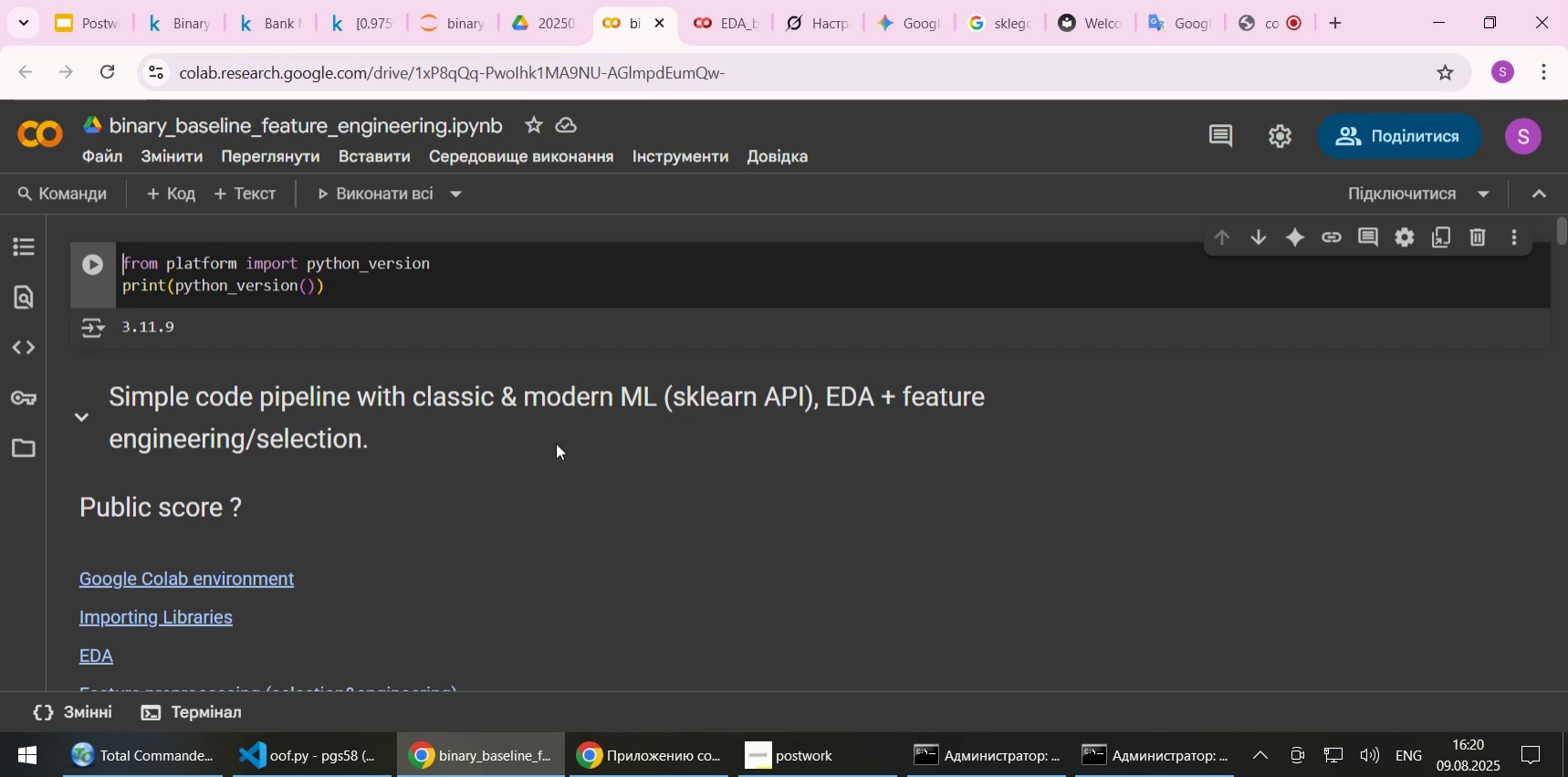 
double_click([517, 163])
 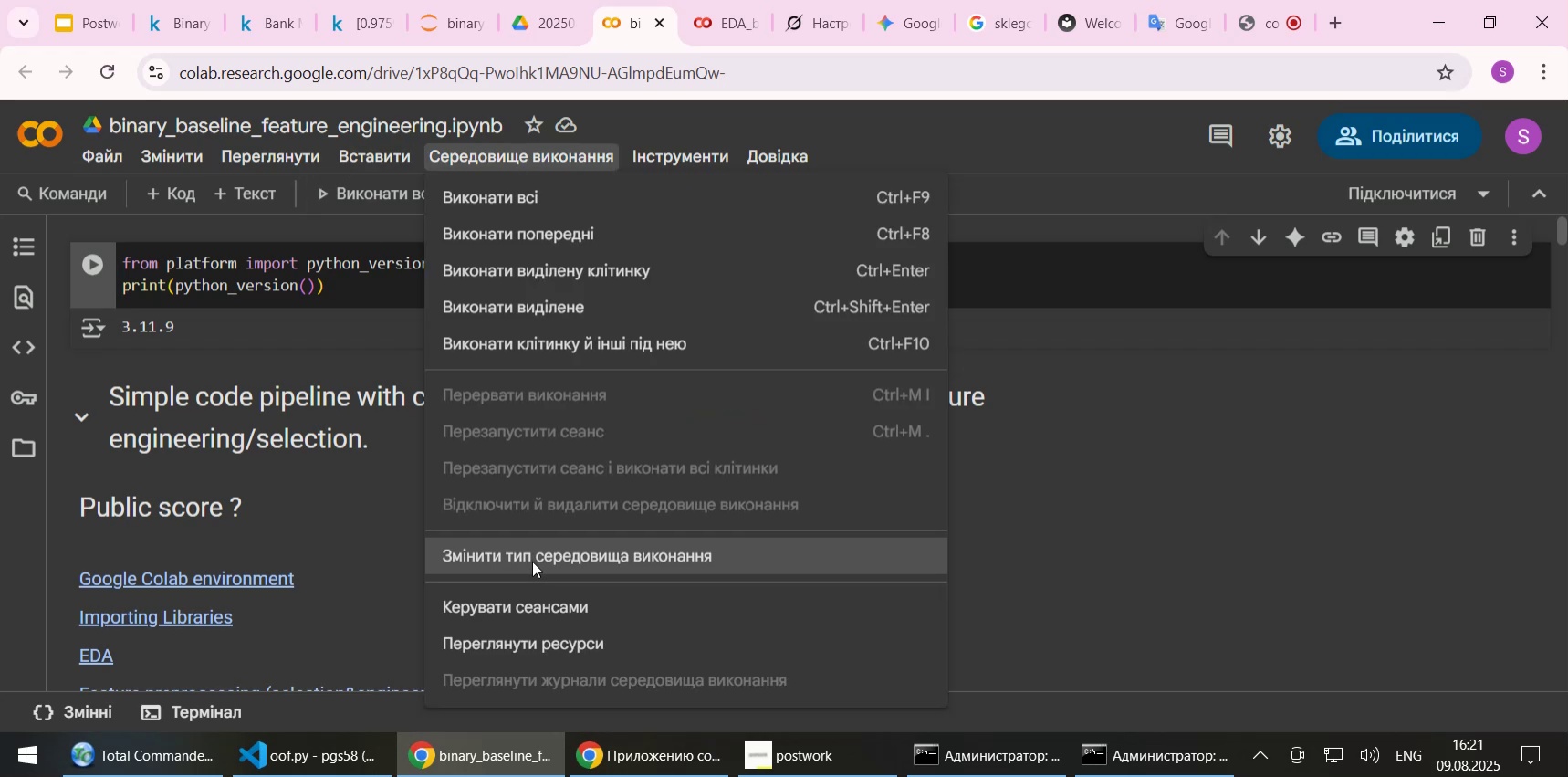 
left_click([532, 561])
 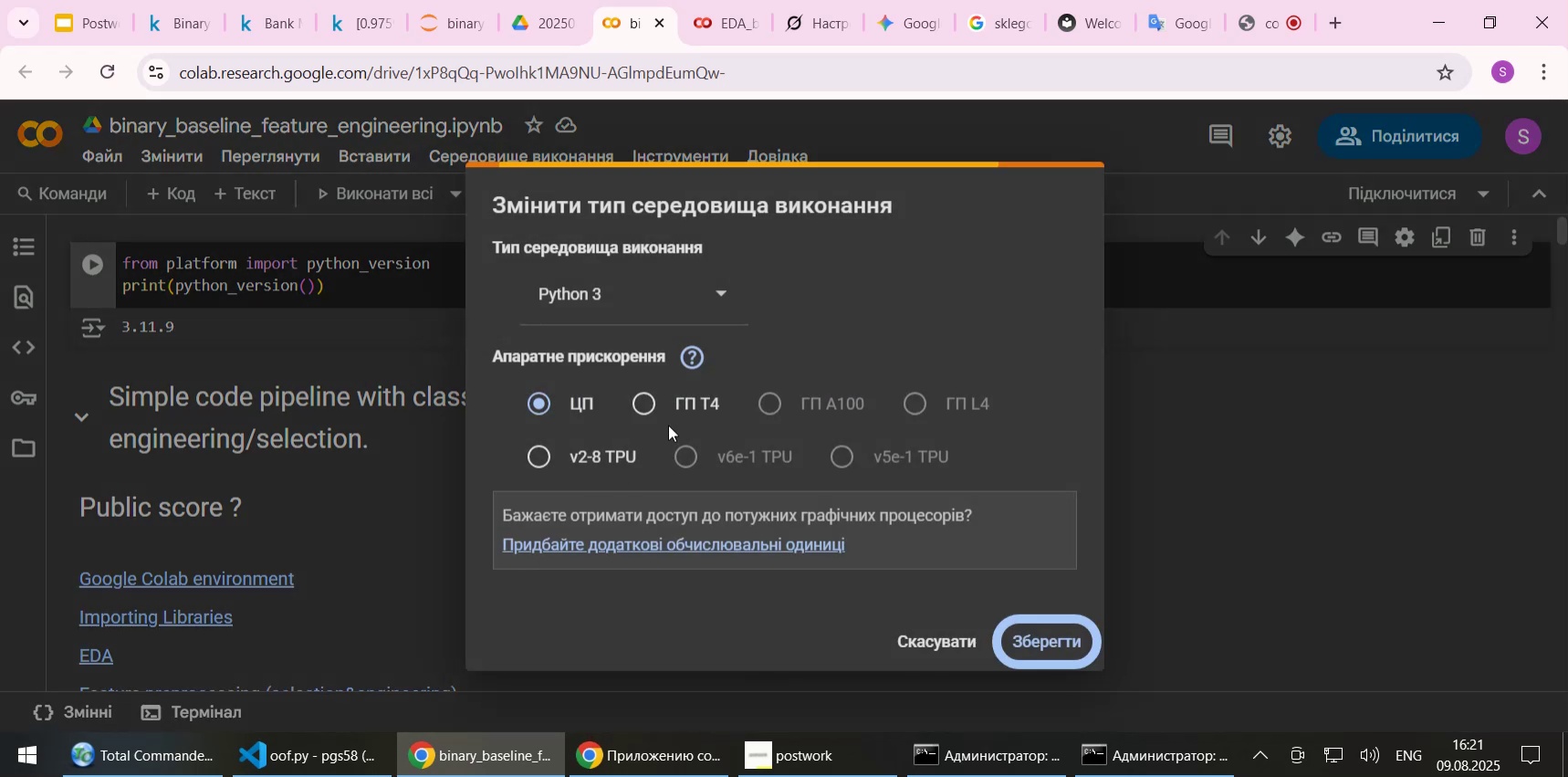 
left_click([637, 400])
 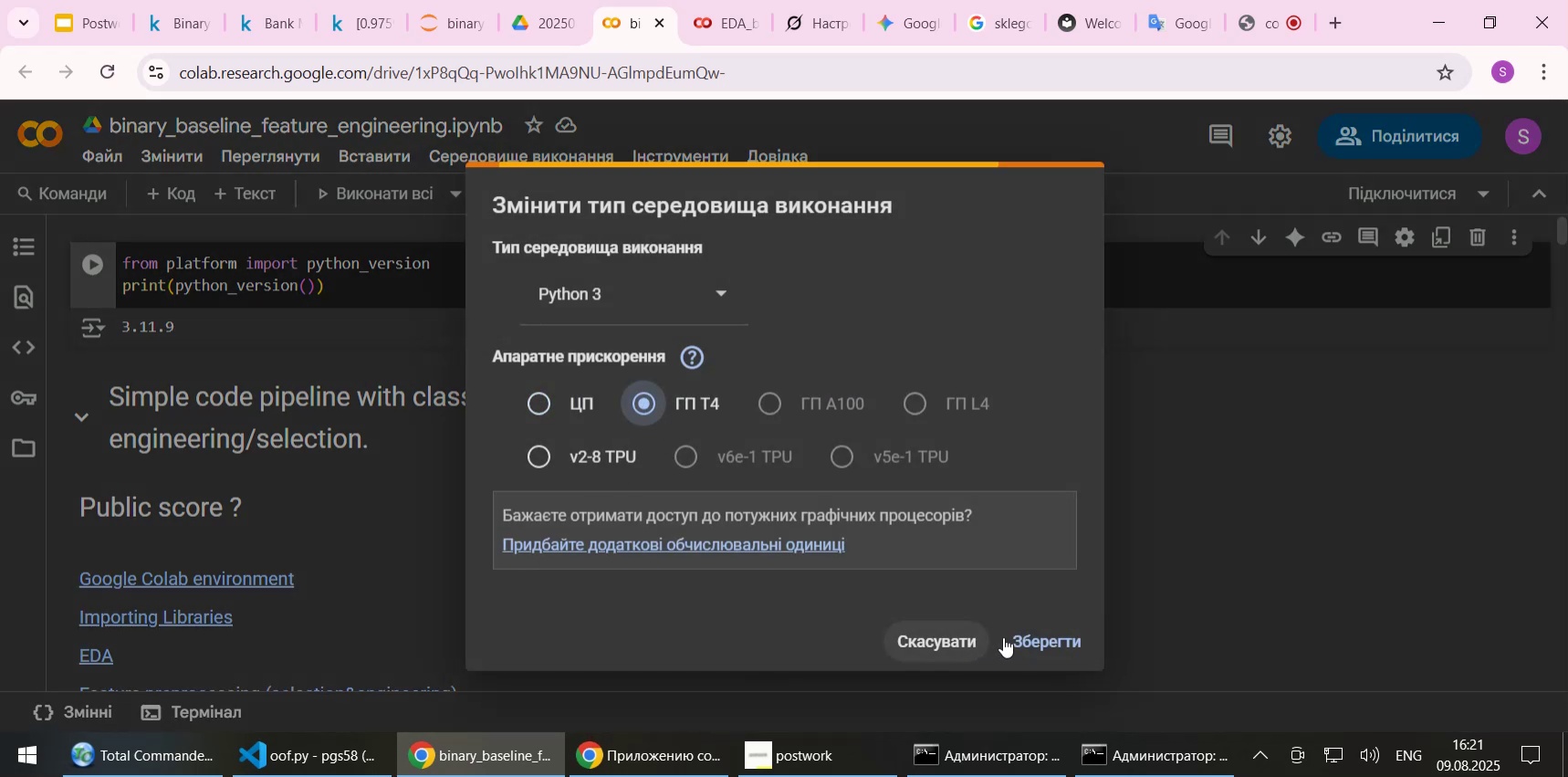 
left_click([1027, 634])
 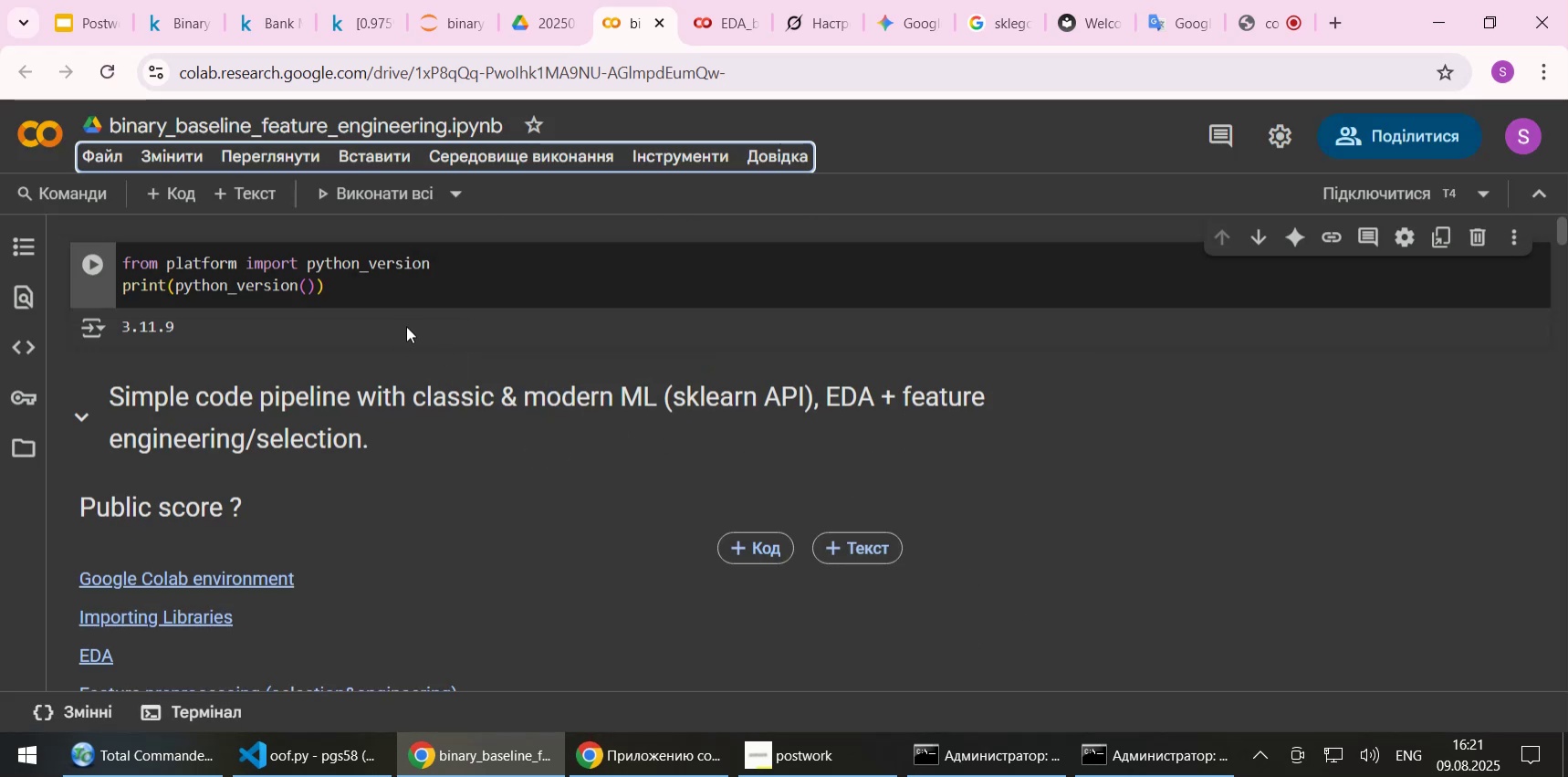 
left_click([399, 291])
 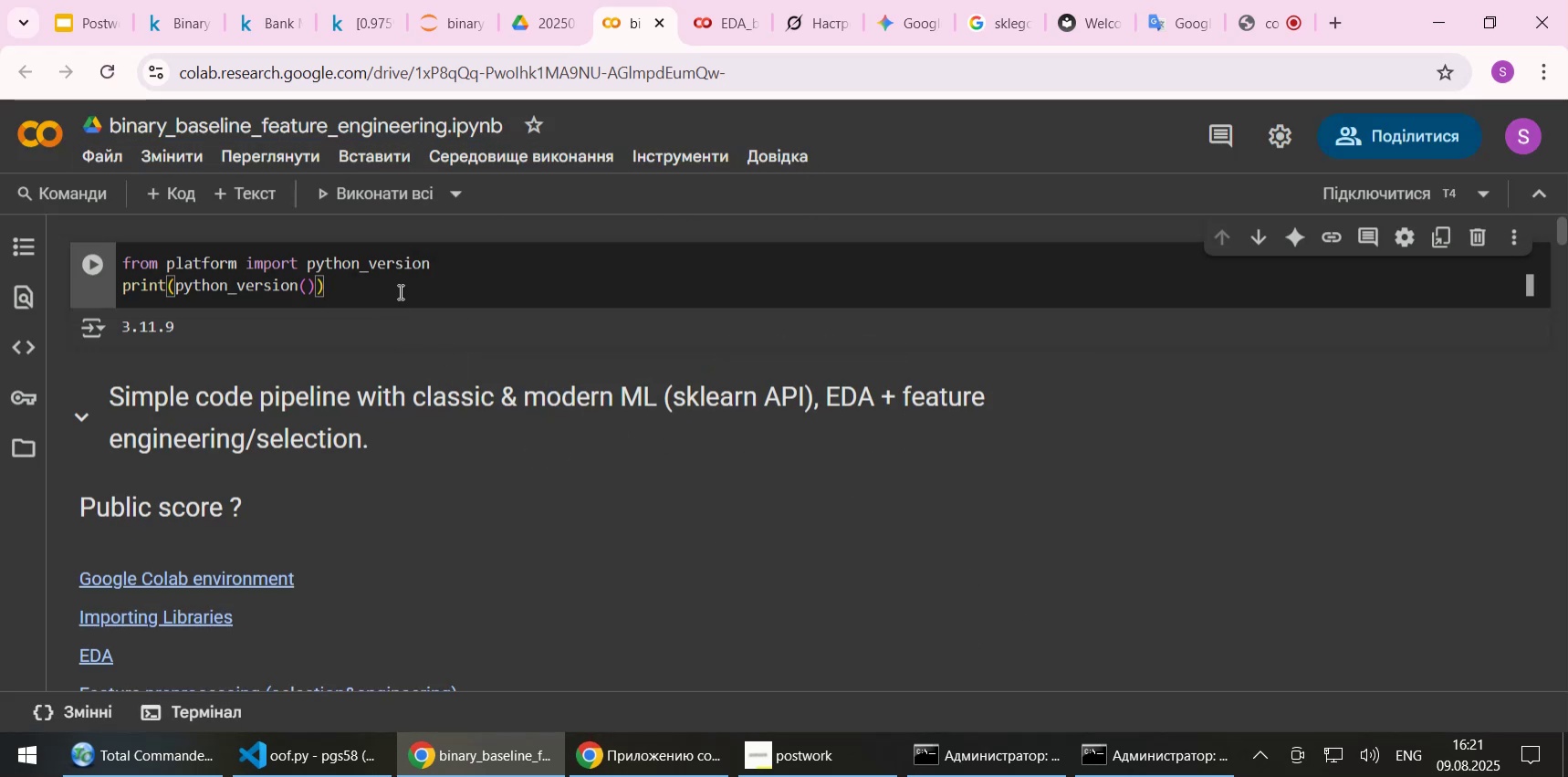 
key(Shift+Enter)
 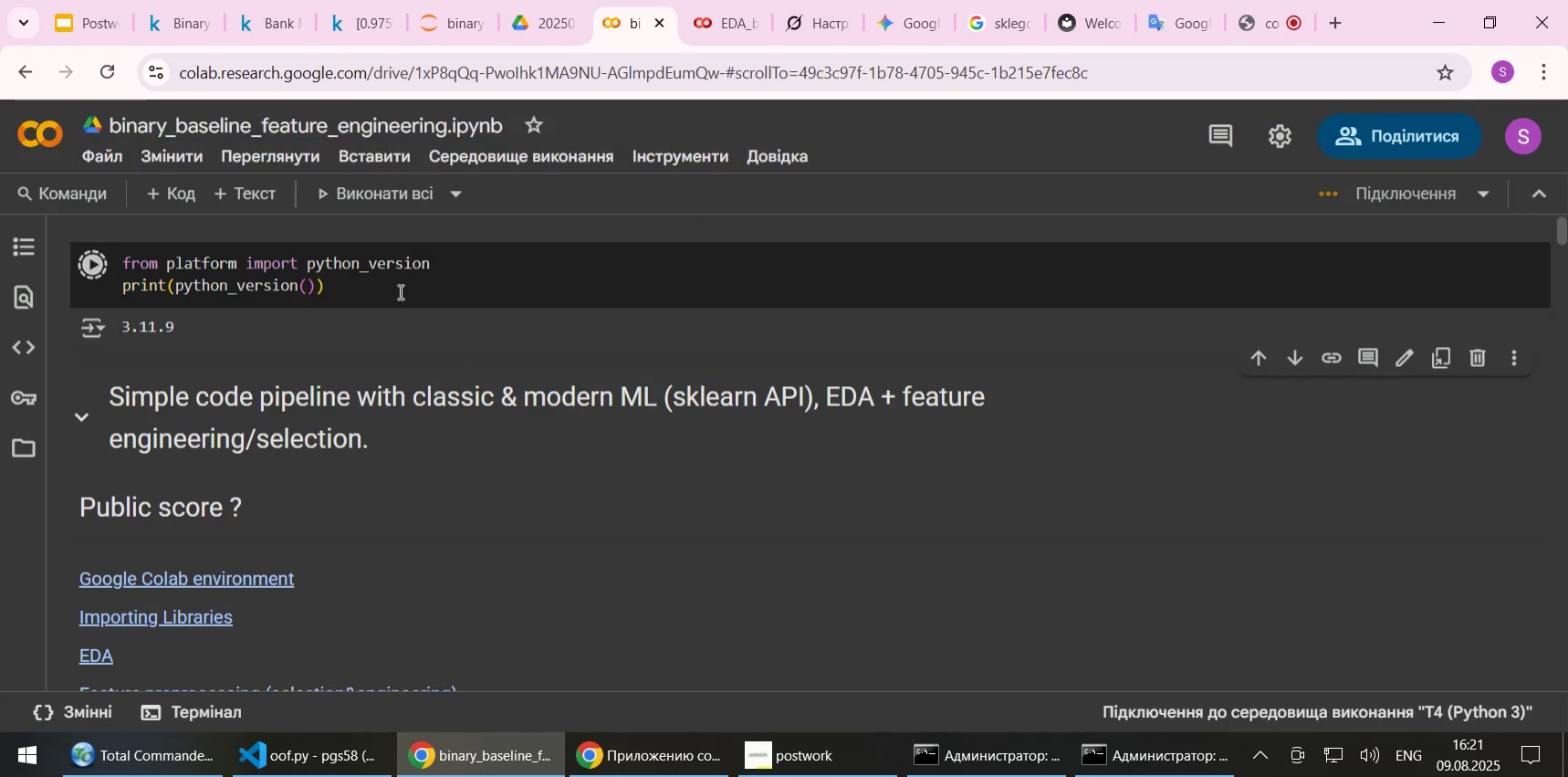 
wait(9.2)
 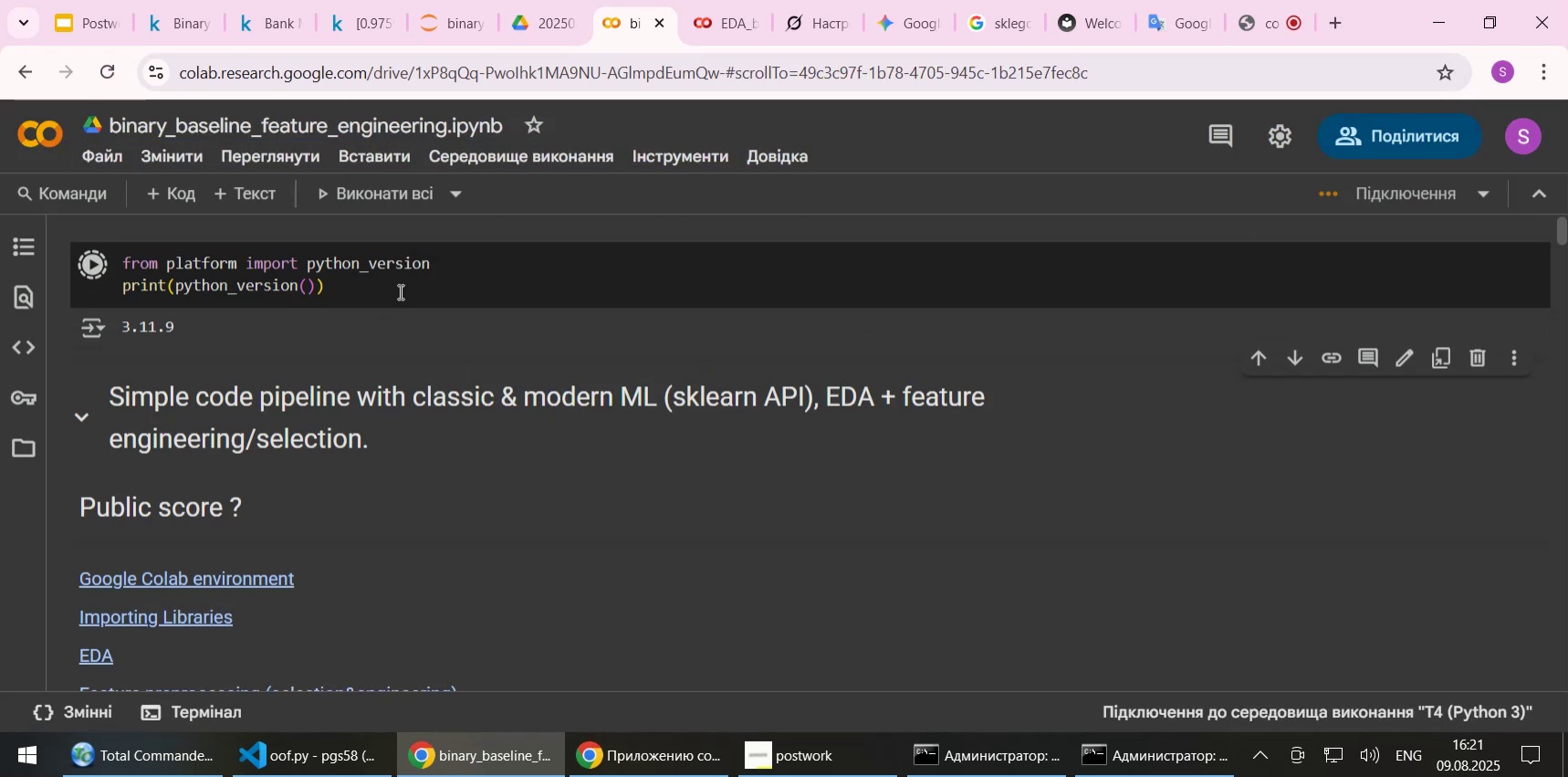 
scroll: coordinate [410, 421], scroll_direction: down, amount: 1.0
 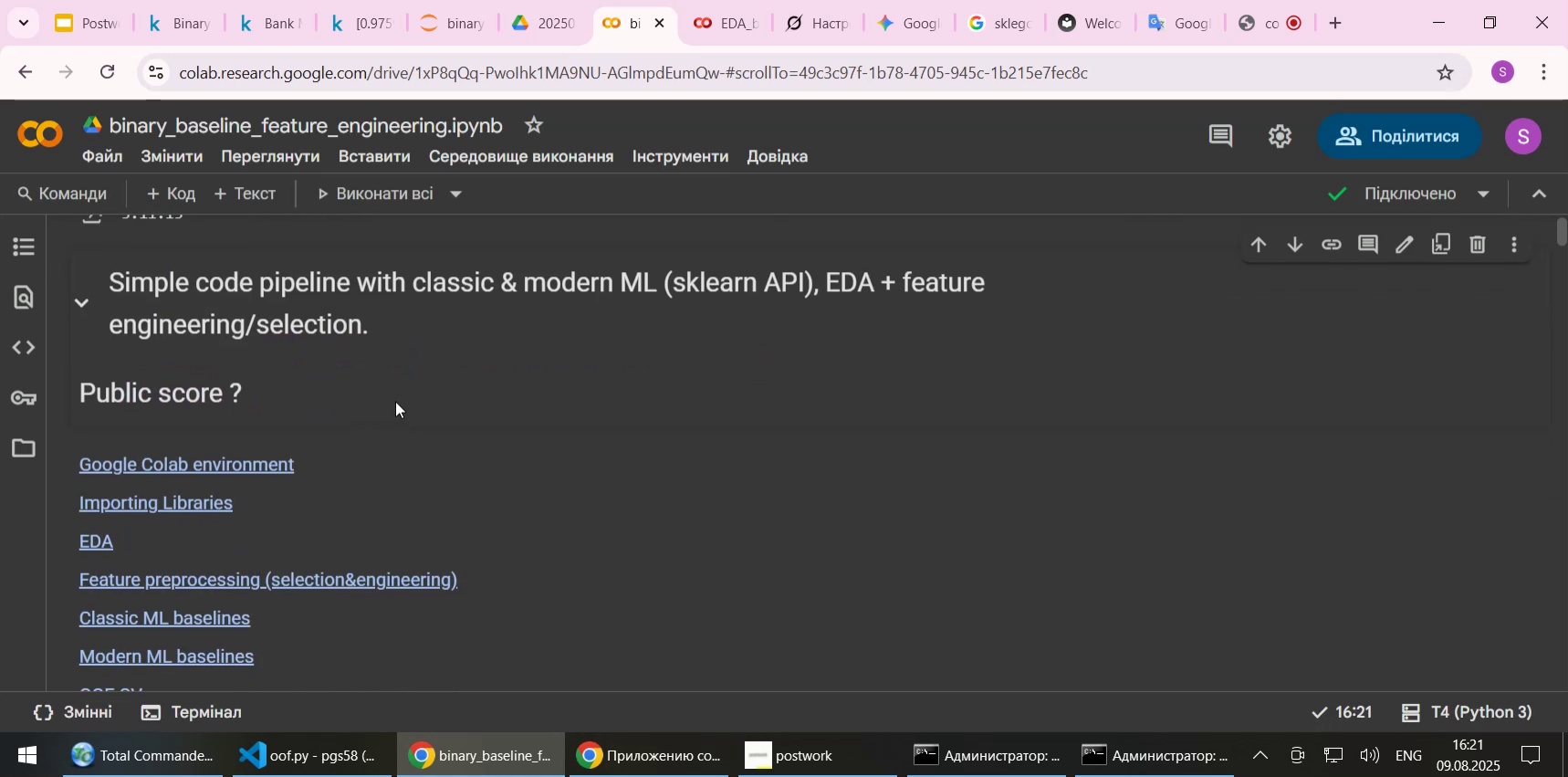 
left_click([395, 401])
 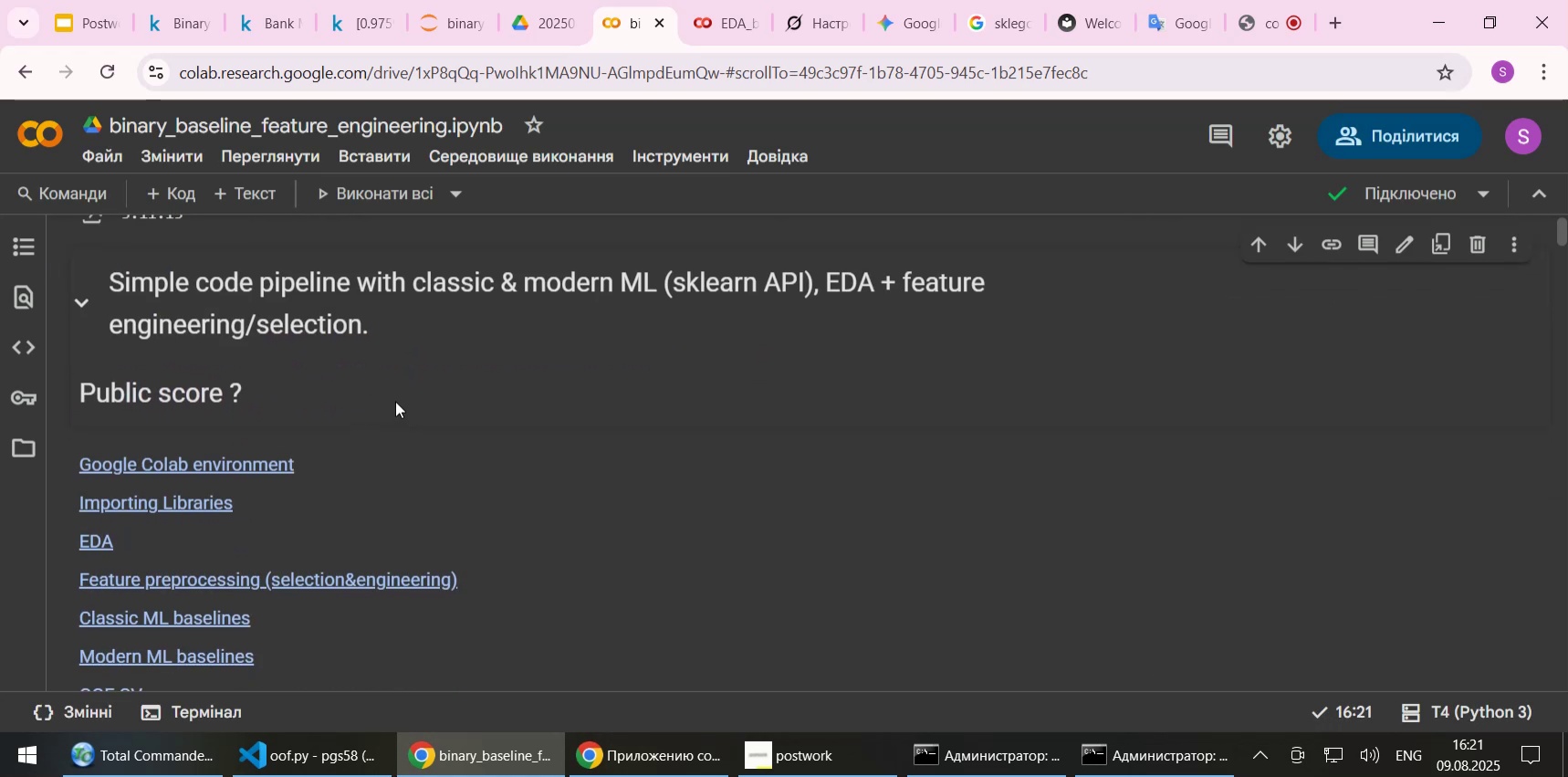 
scroll: coordinate [395, 401], scroll_direction: down, amount: 1.0
 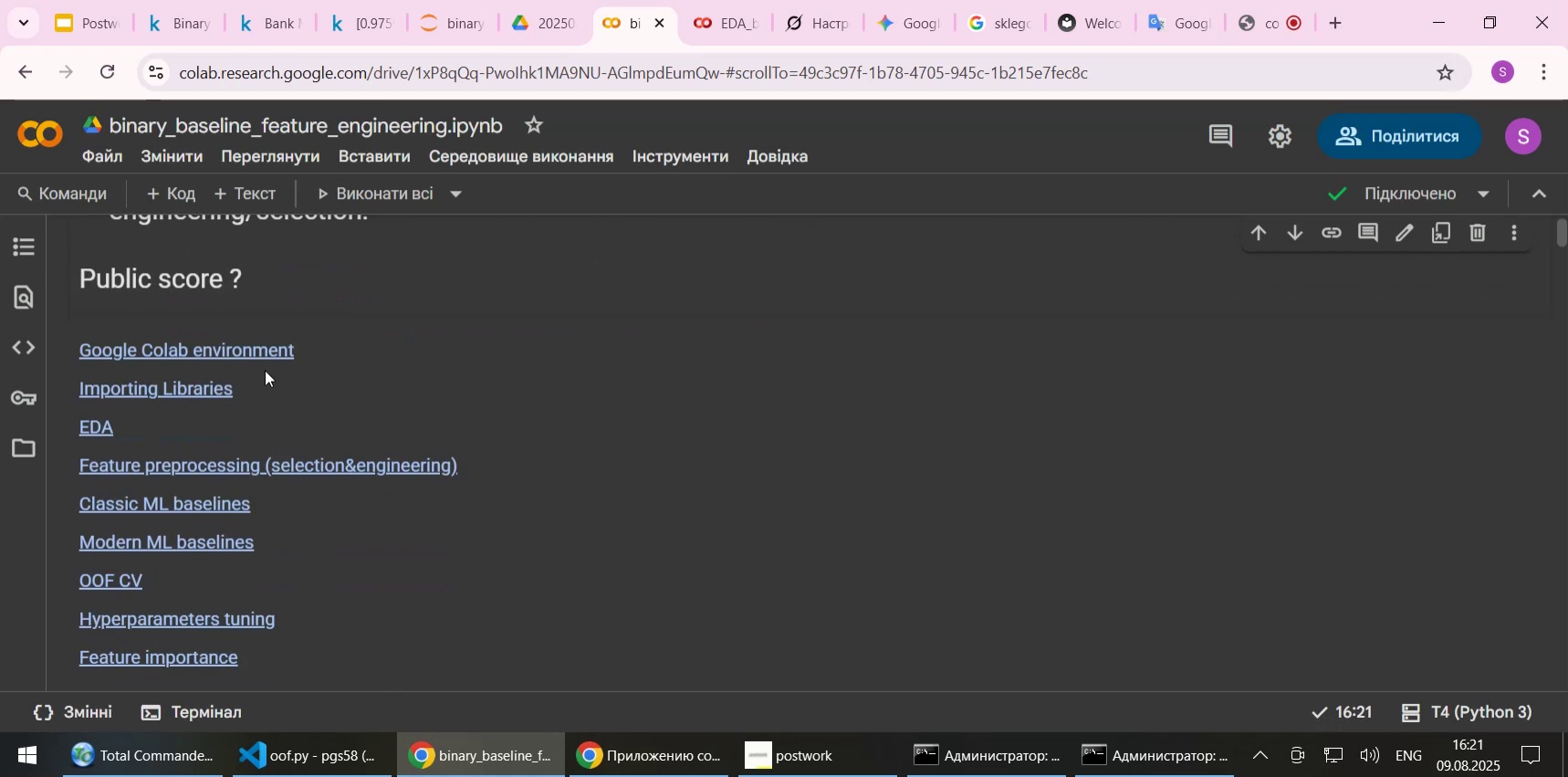 
left_click([253, 355])
 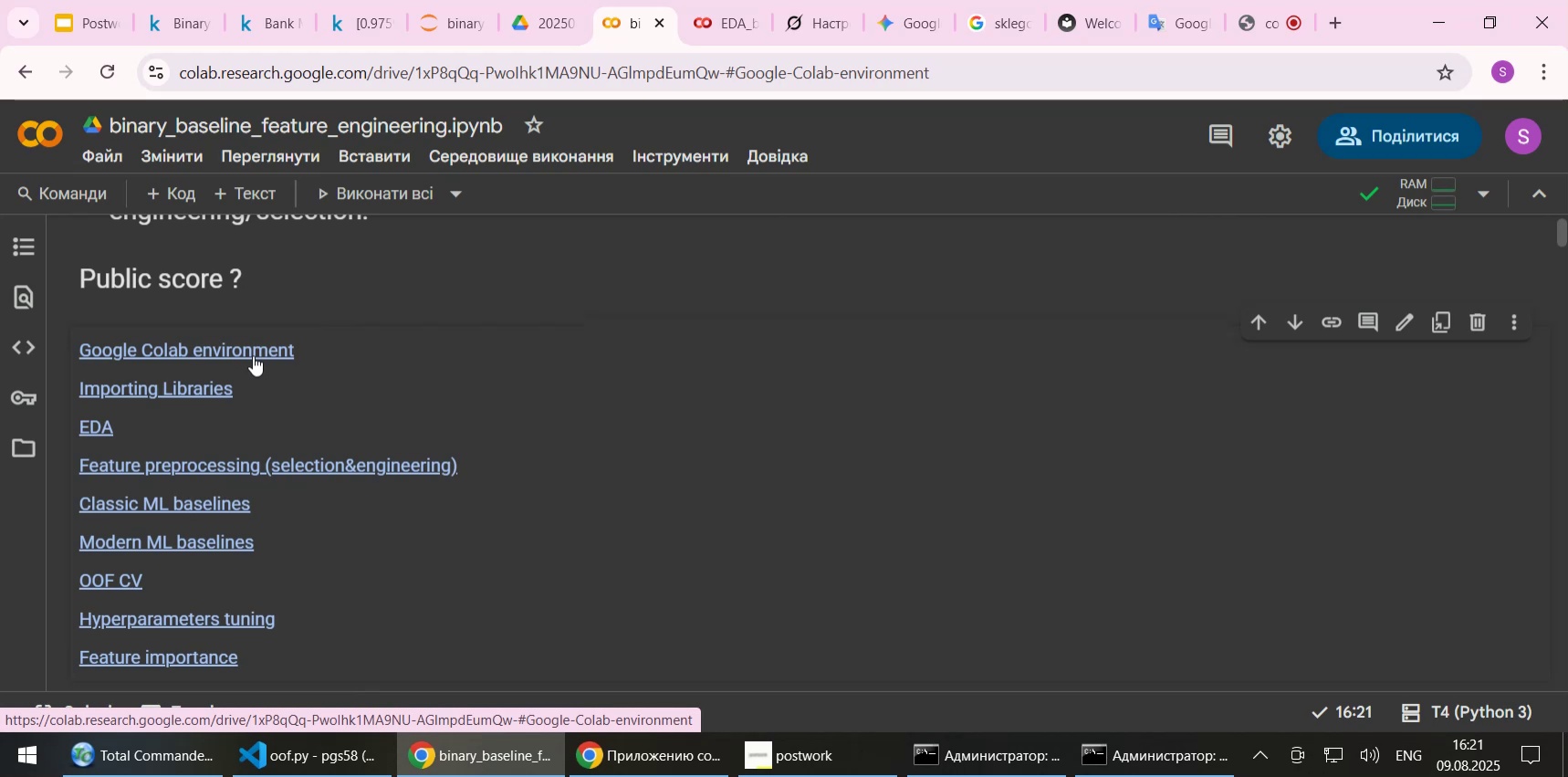 
left_click([253, 355])
 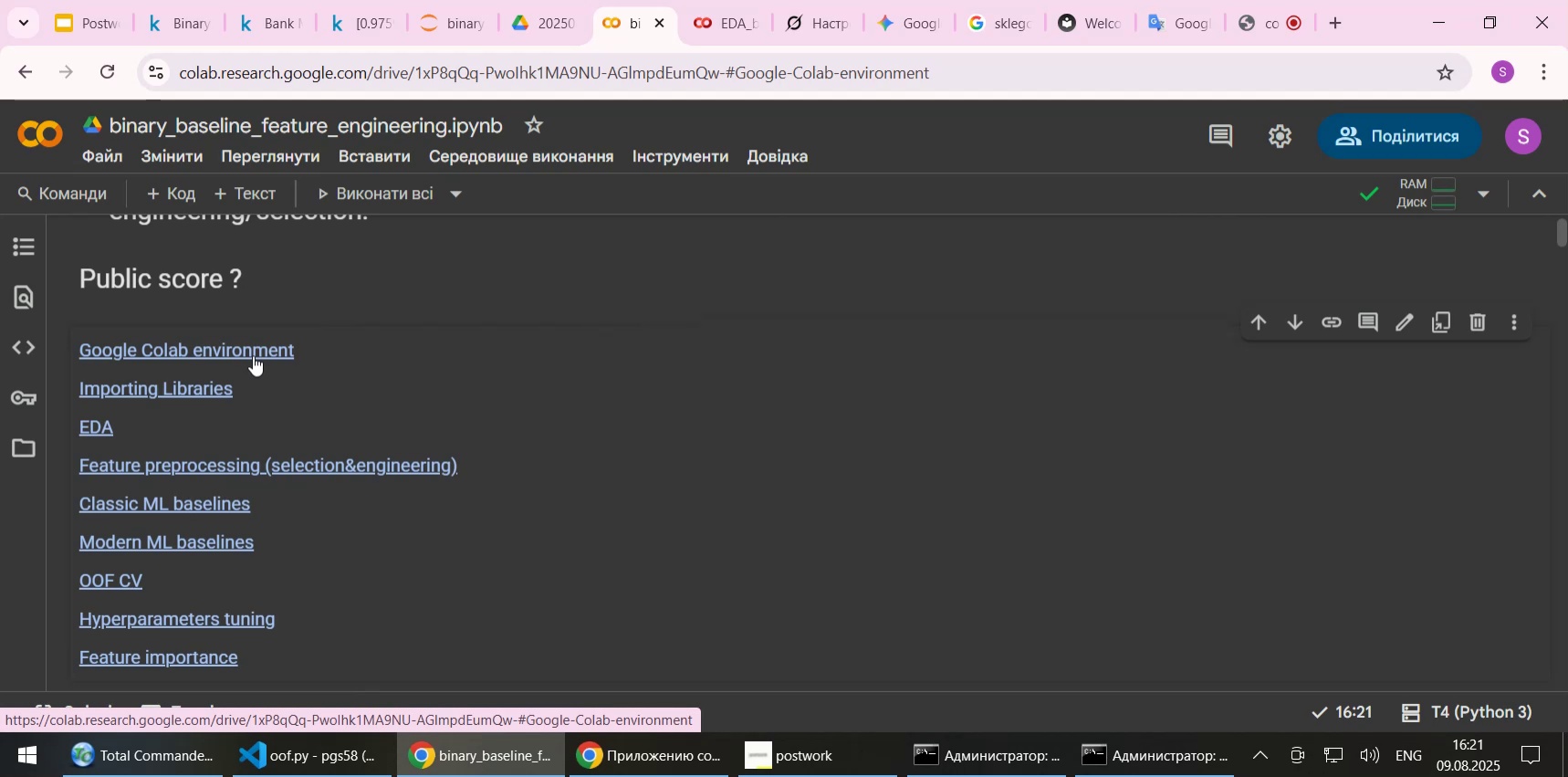 
double_click([253, 355])
 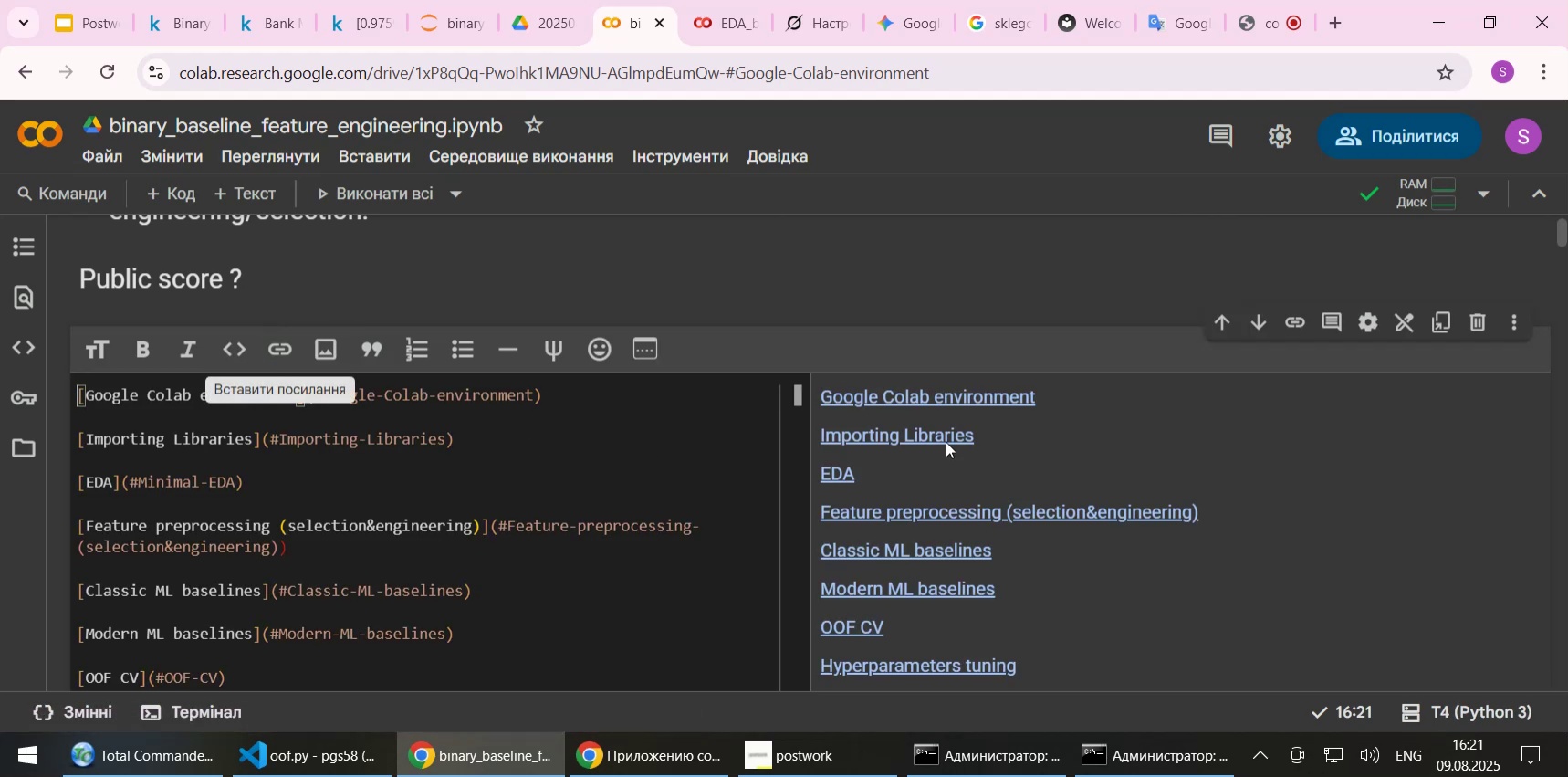 
left_click([946, 399])
 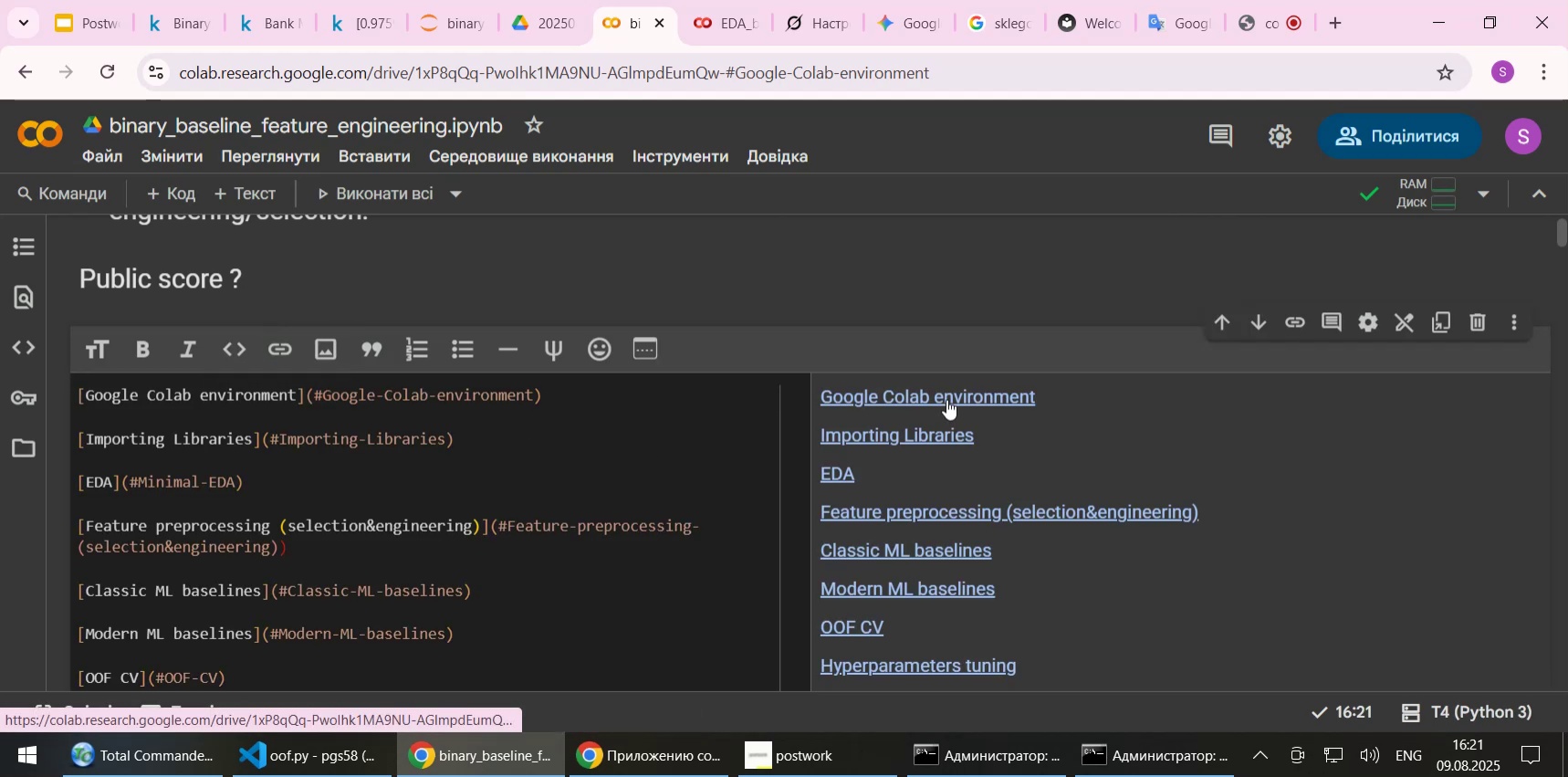 
left_click([946, 399])
 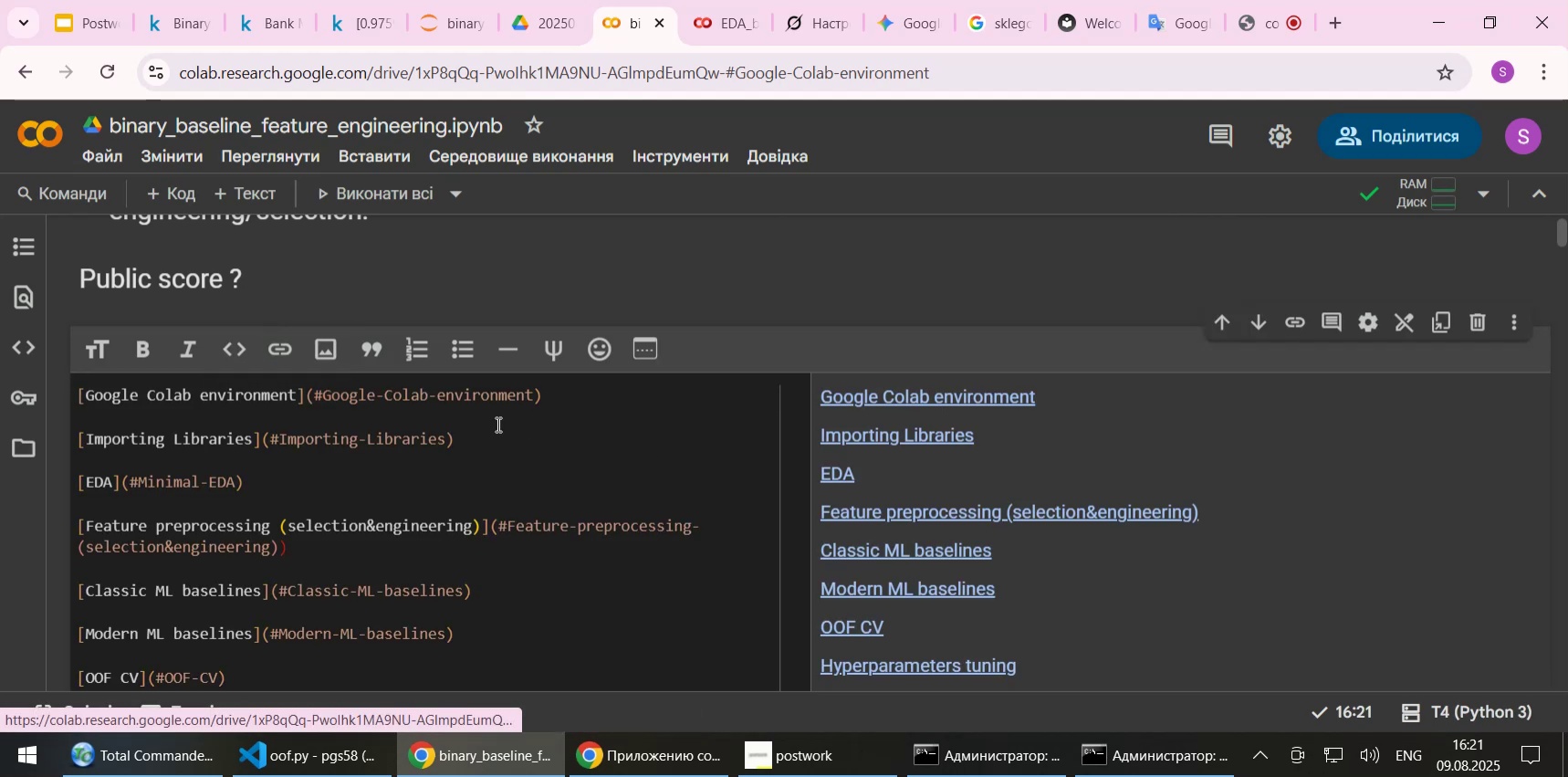 
left_click([497, 424])
 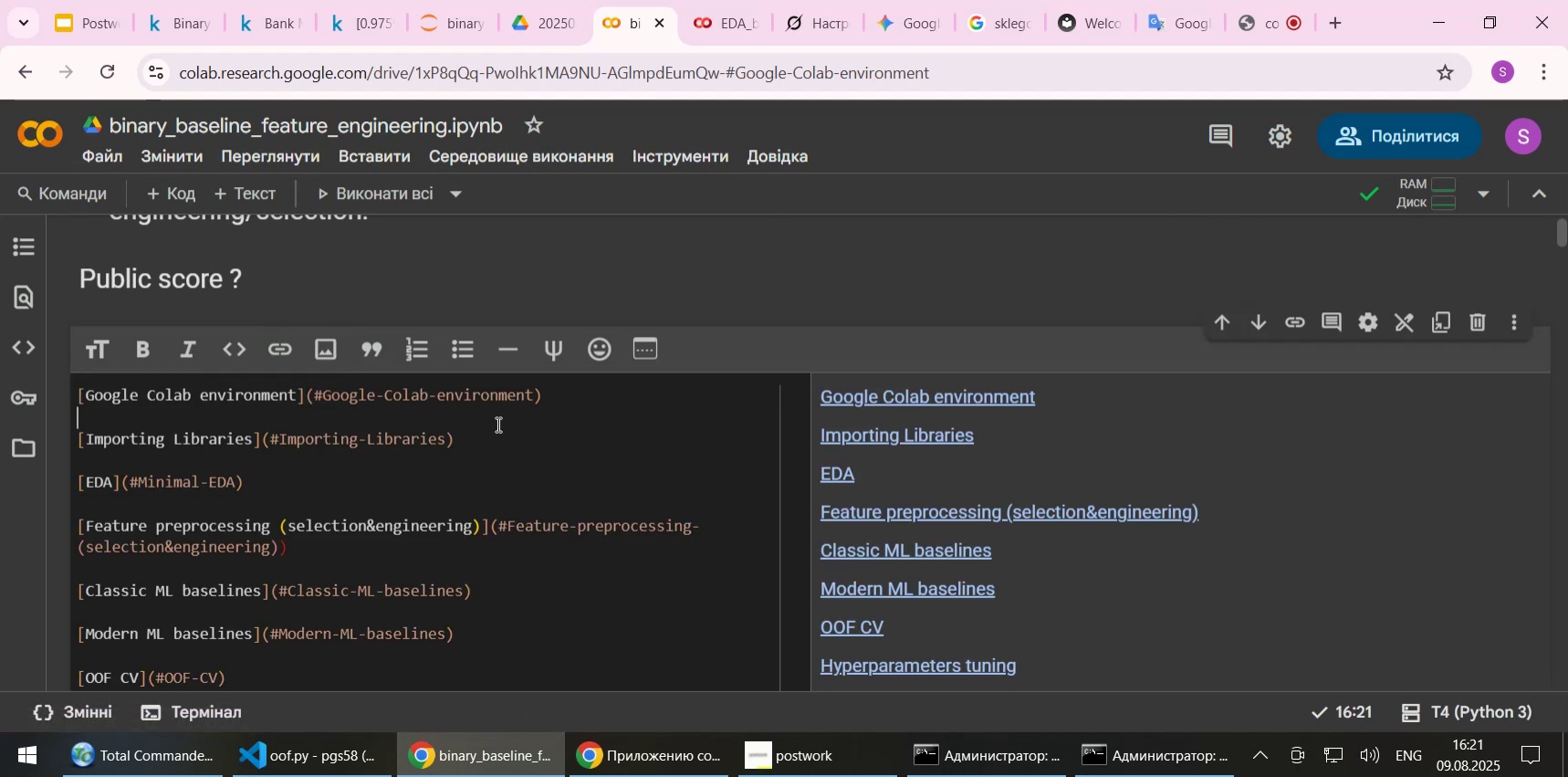 
key(Shift+Enter)
 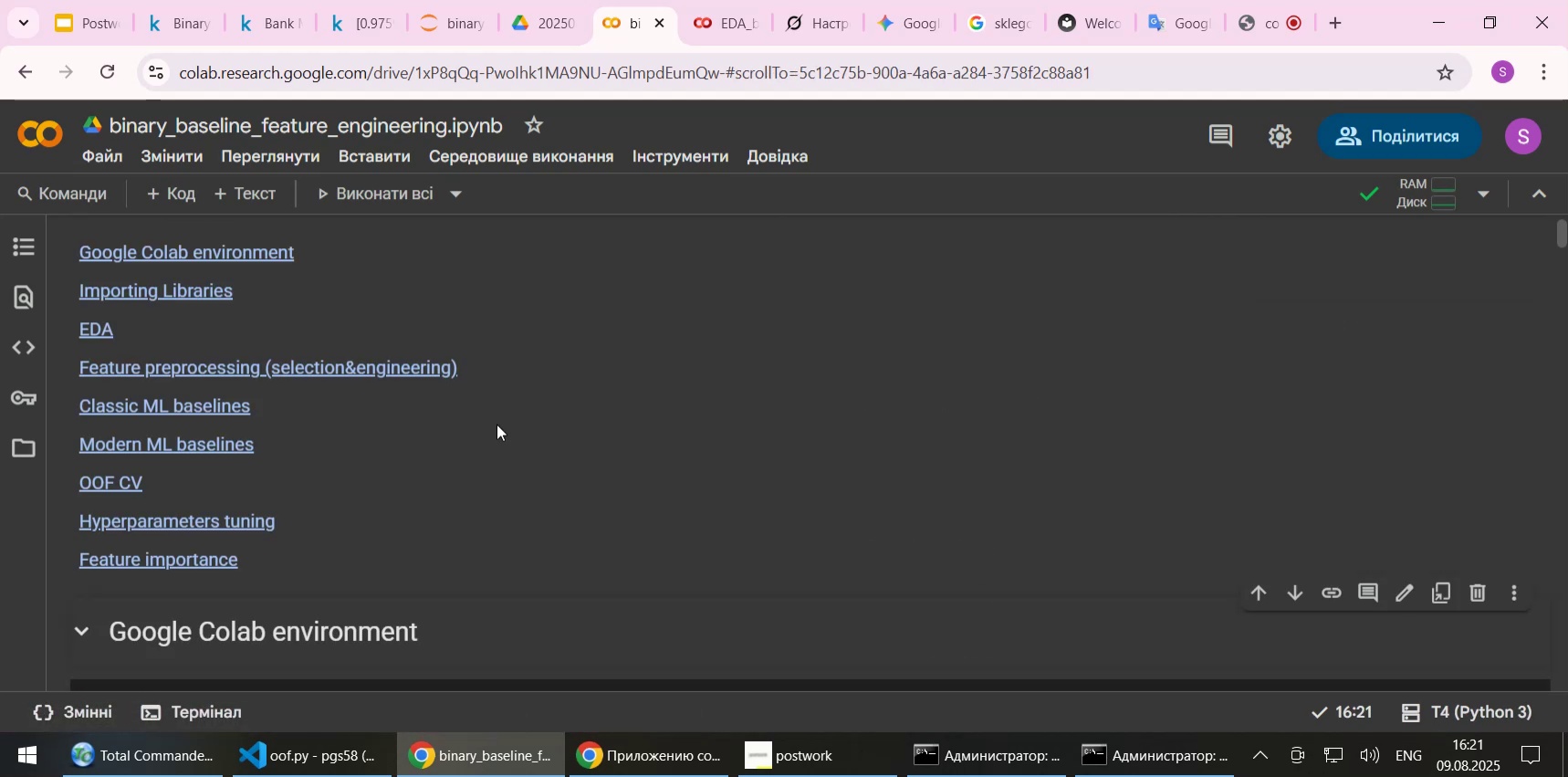 
scroll: coordinate [492, 429], scroll_direction: down, amount: 2.0
 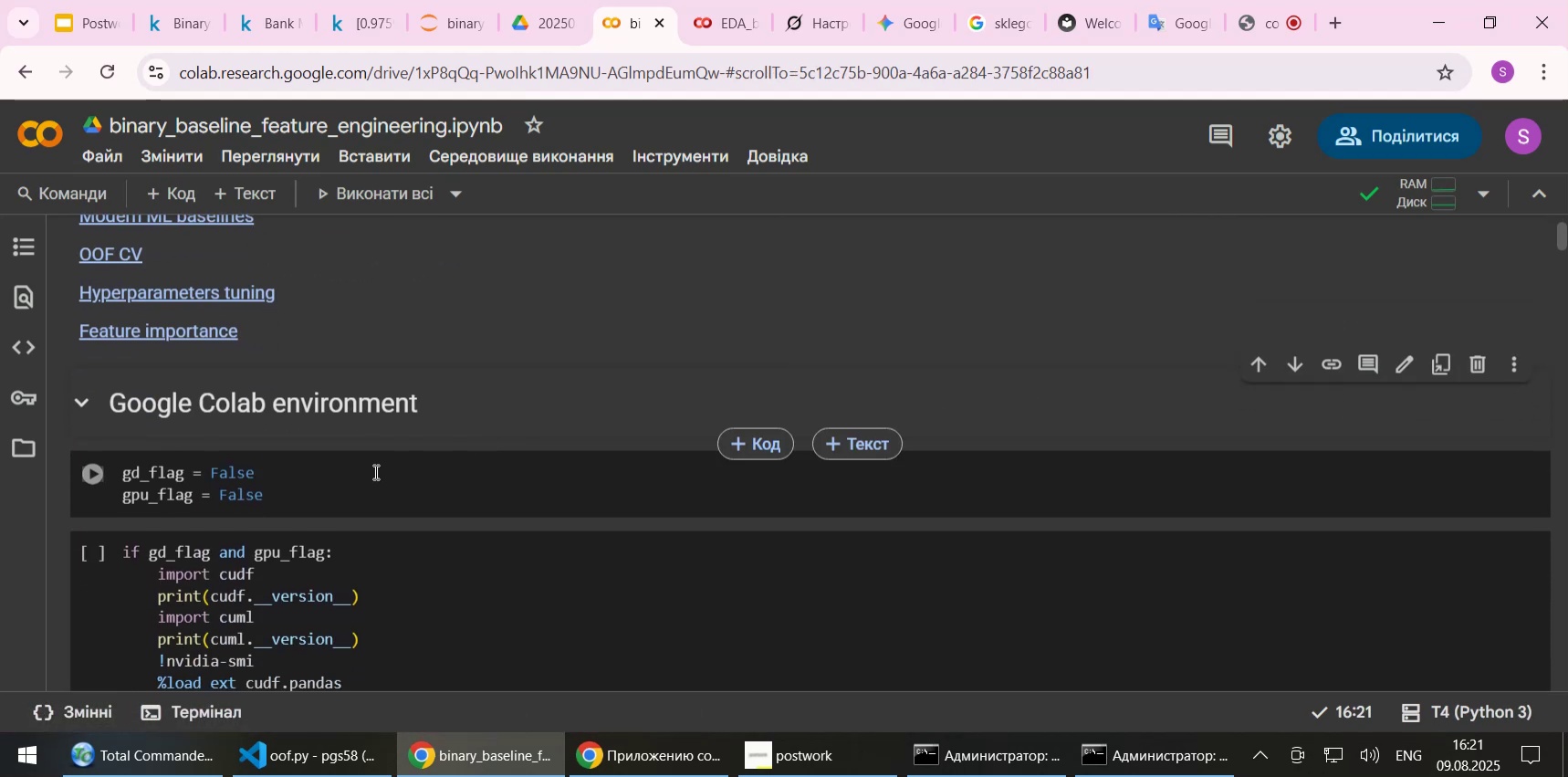 
left_click([327, 469])
 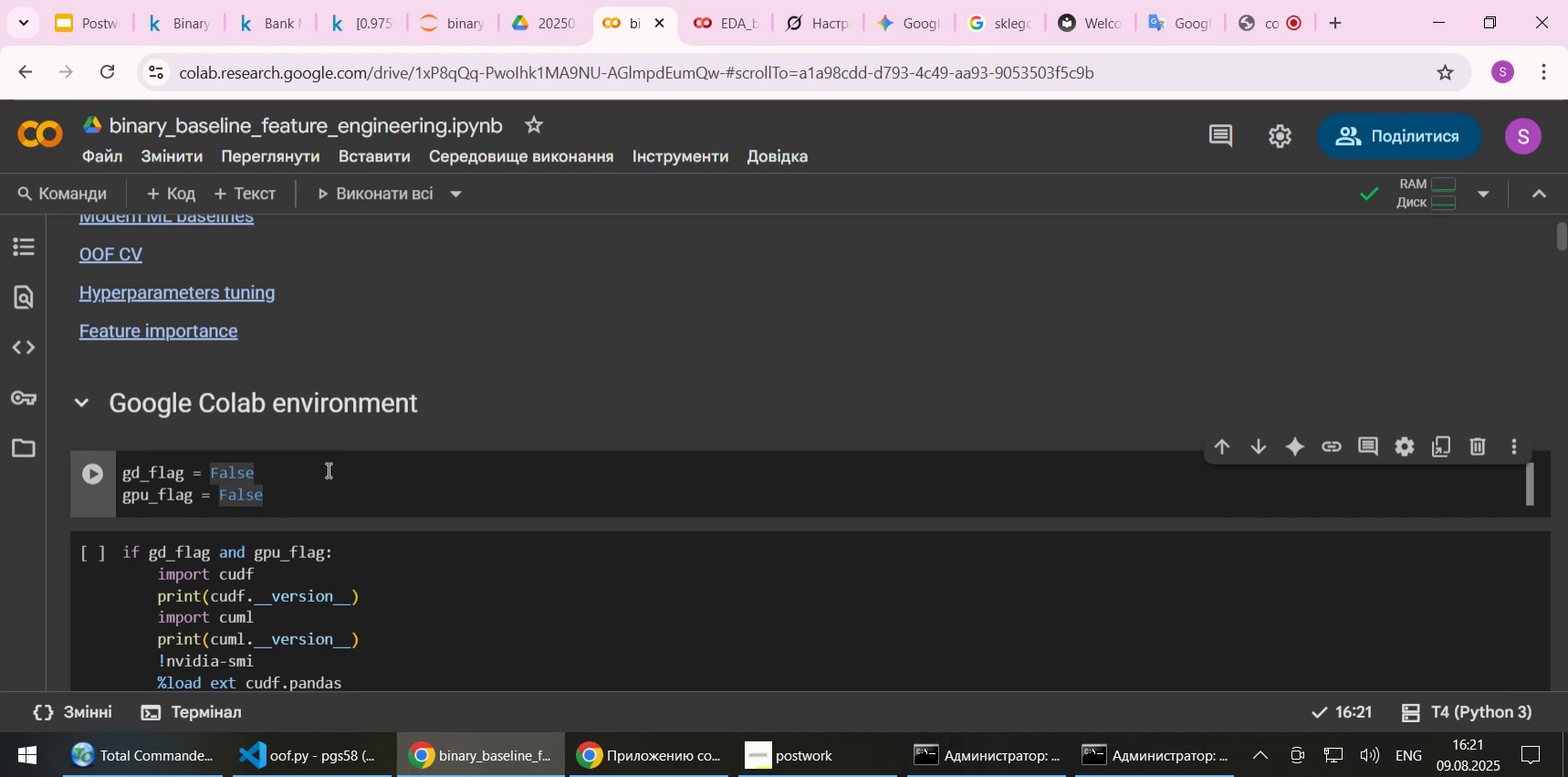 
key(Backspace)
key(Backspace)
key(Backspace)
key(Backspace)
key(Backspace)
type(True)
 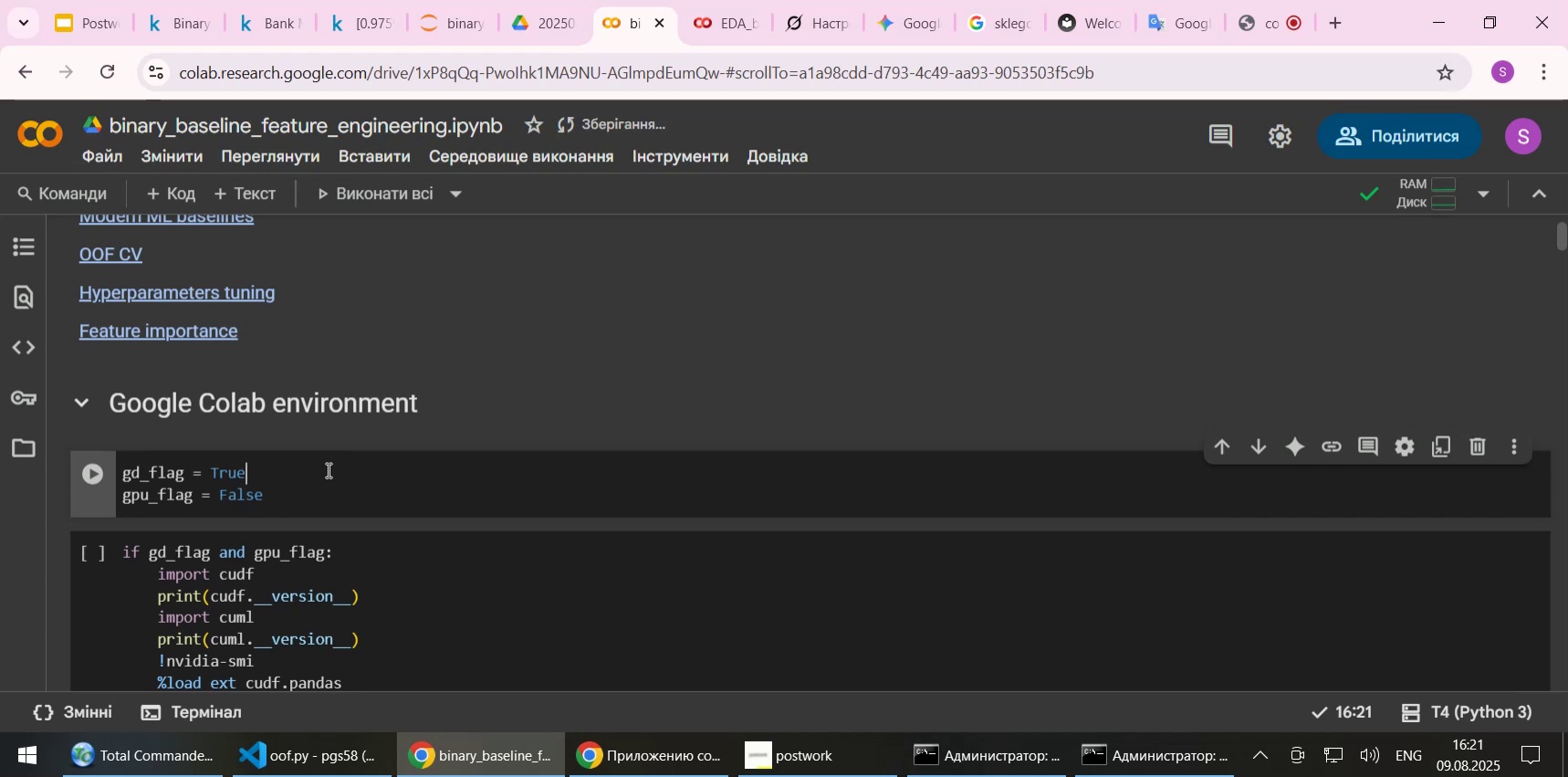 
key(ArrowDown)
 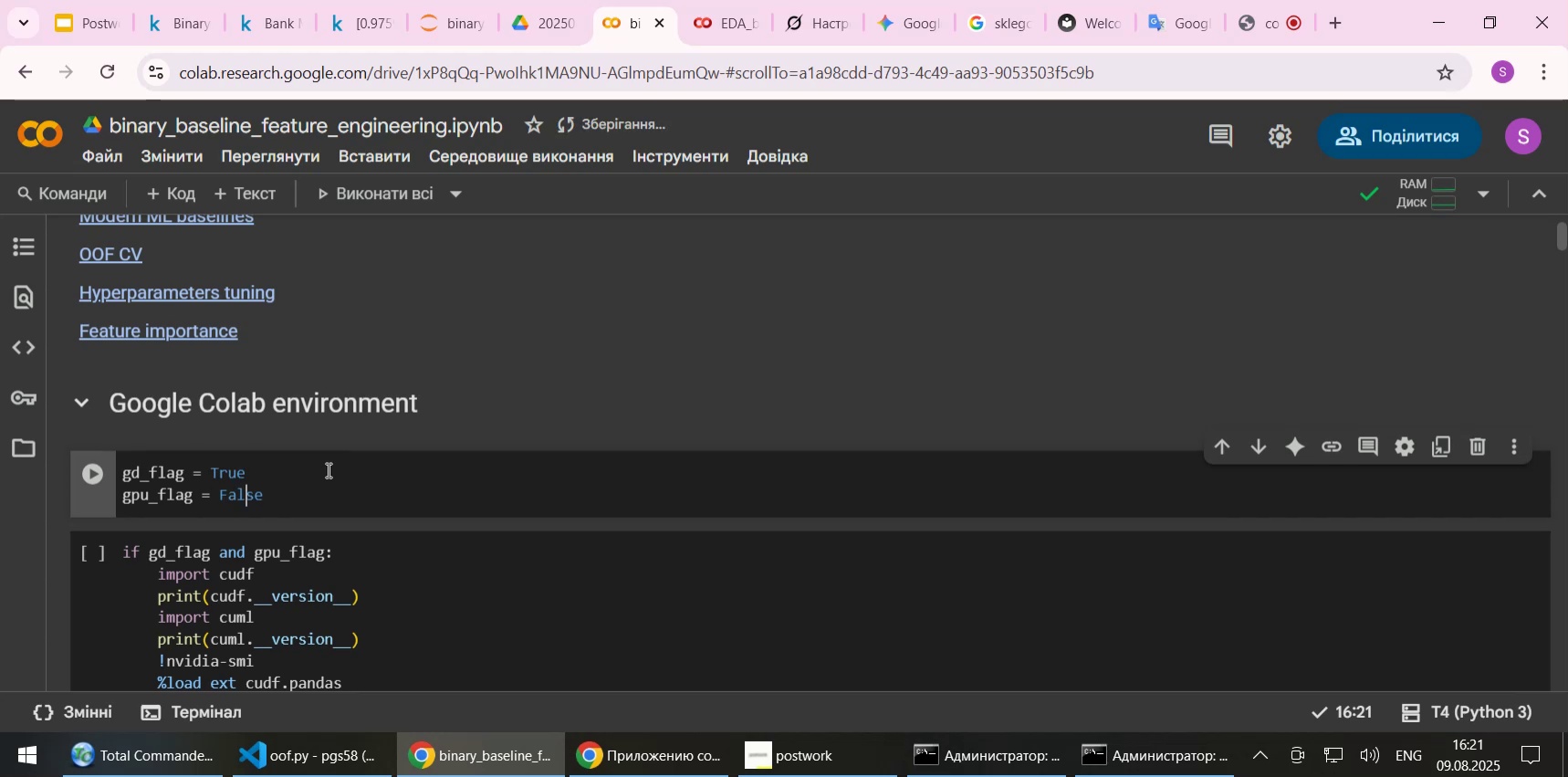 
key(ArrowLeft)
 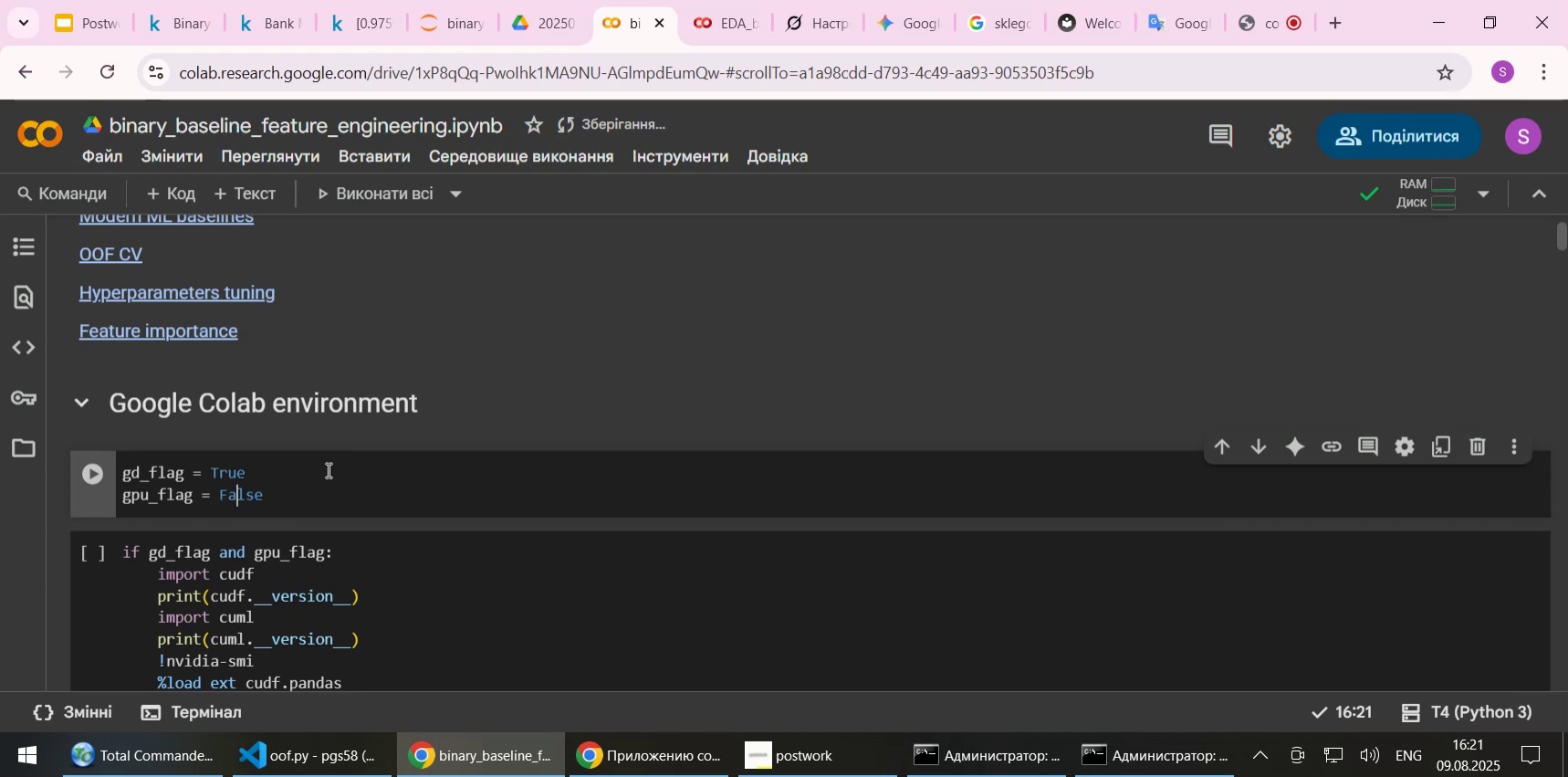 
key(ArrowLeft)
 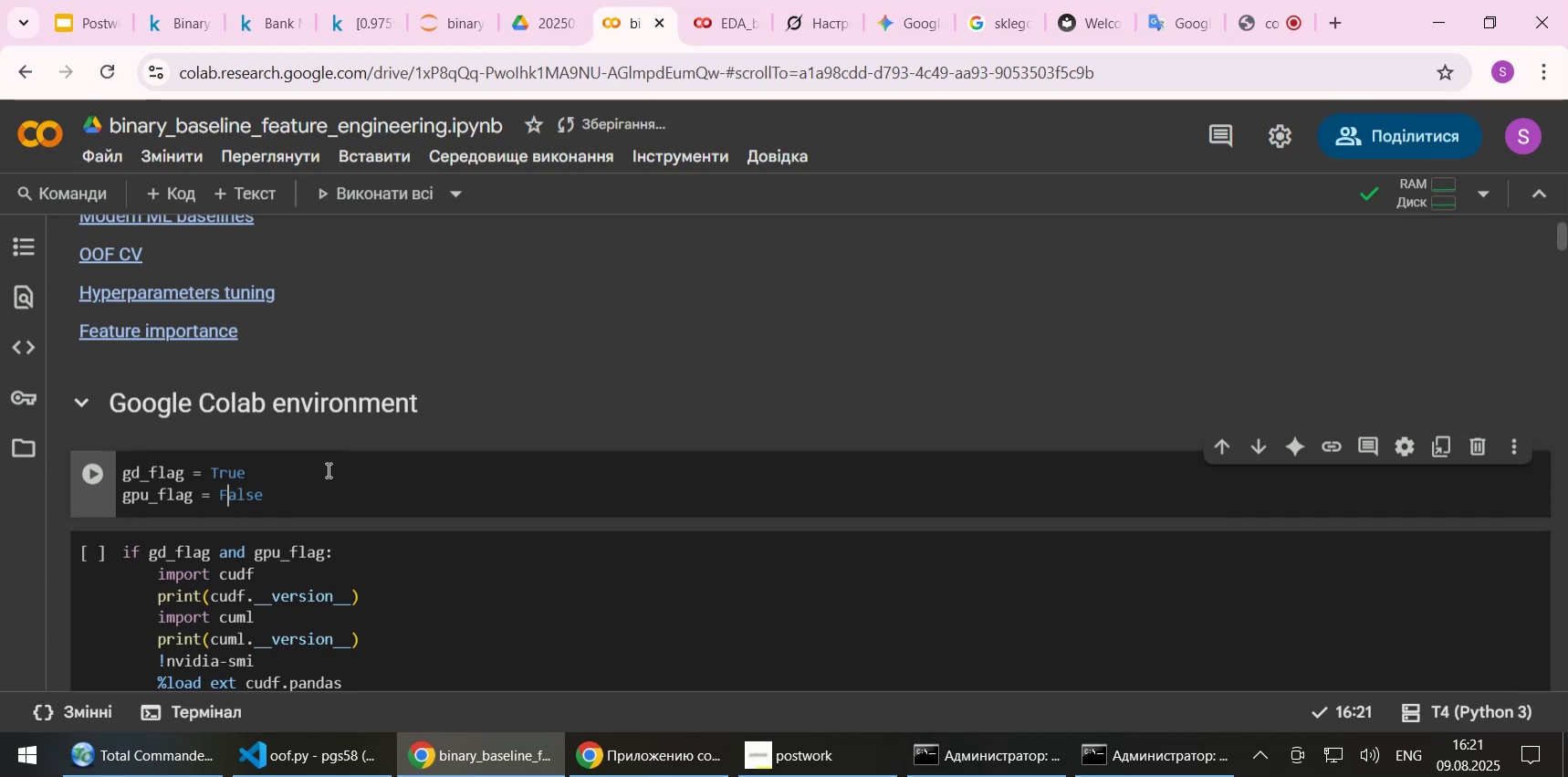 
key(ArrowLeft)
 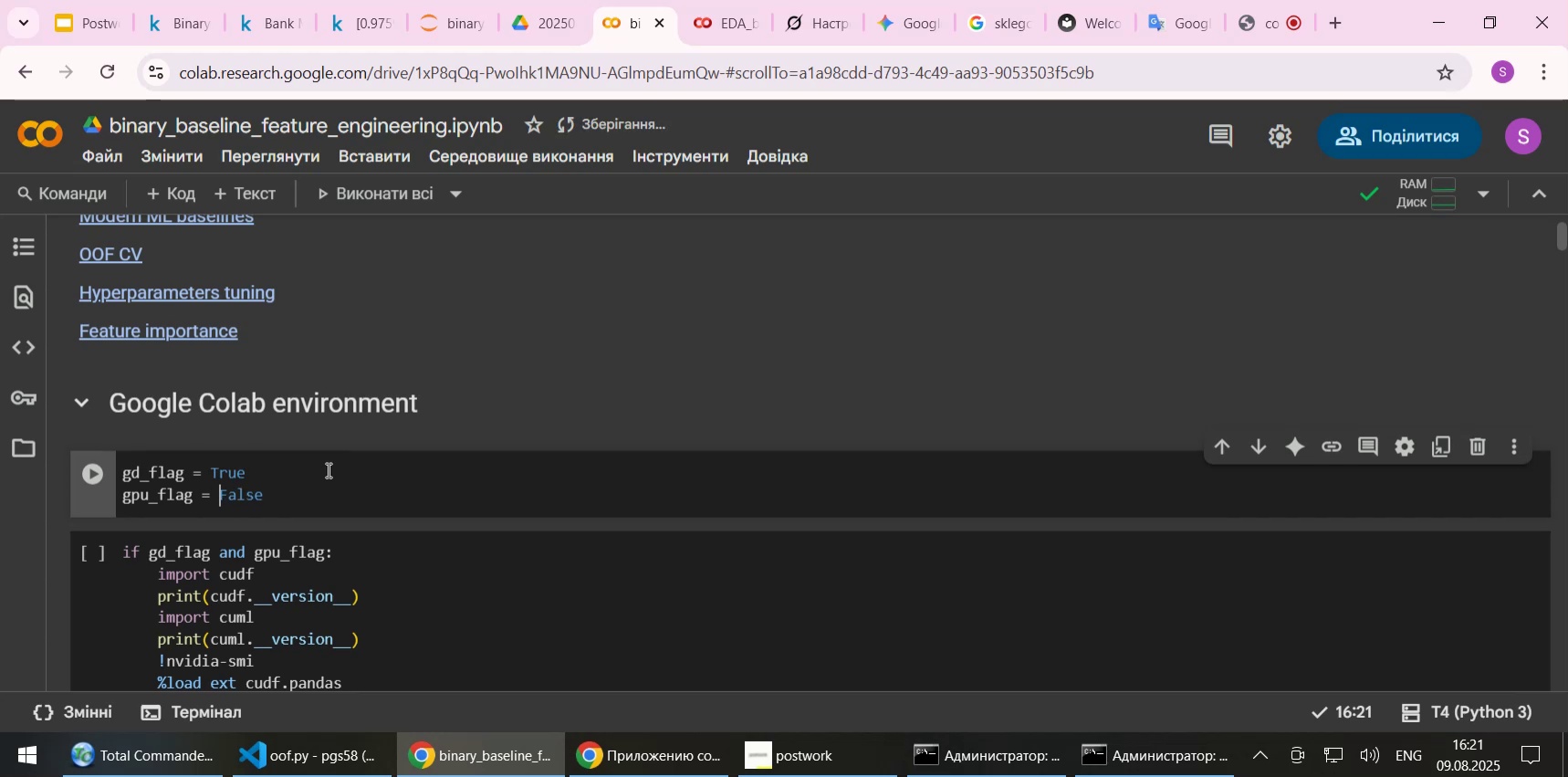 
type([Delete][Delete][Delete][Delete][Delete]True)
 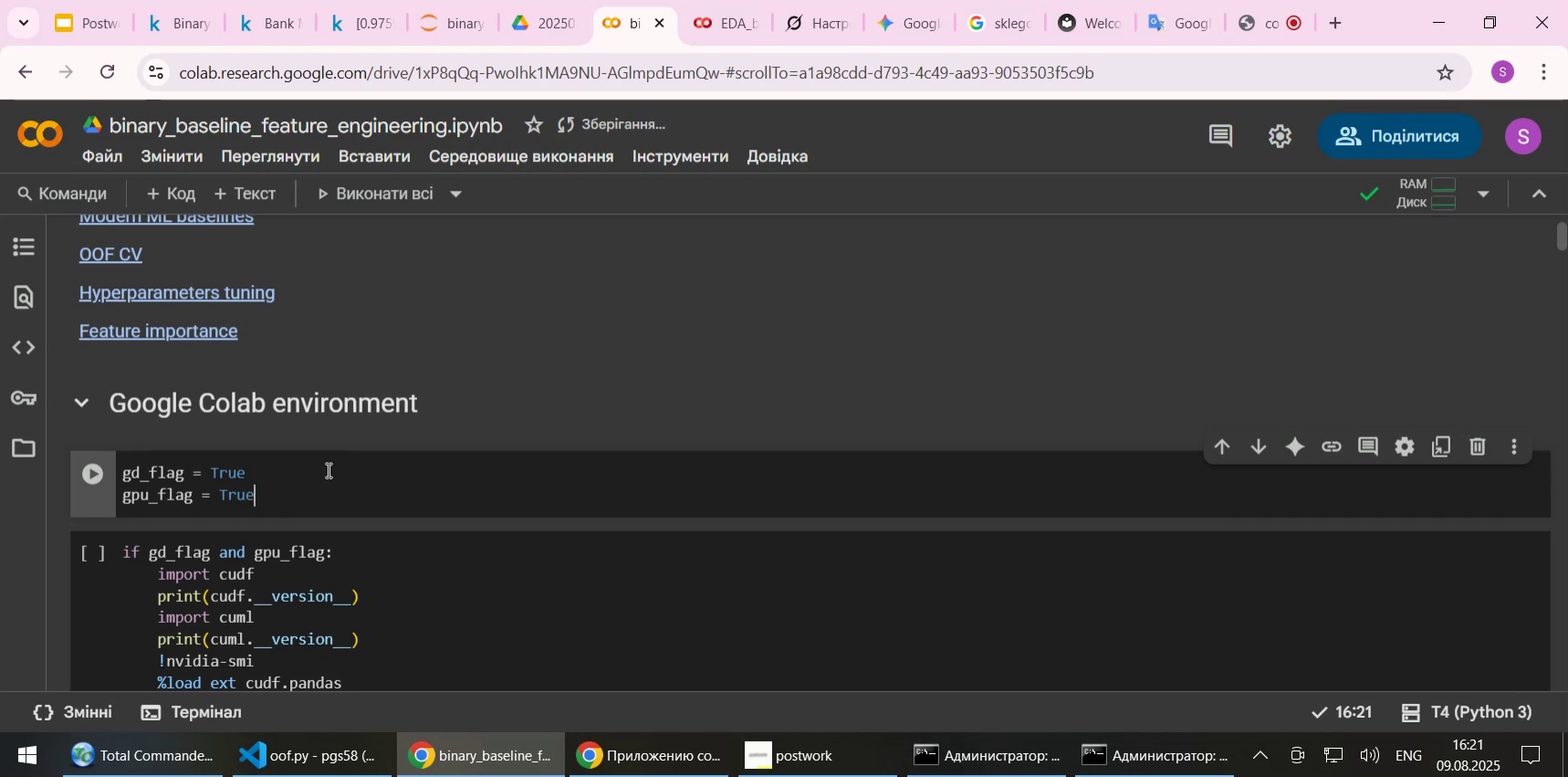 
key(Shift+Enter)
 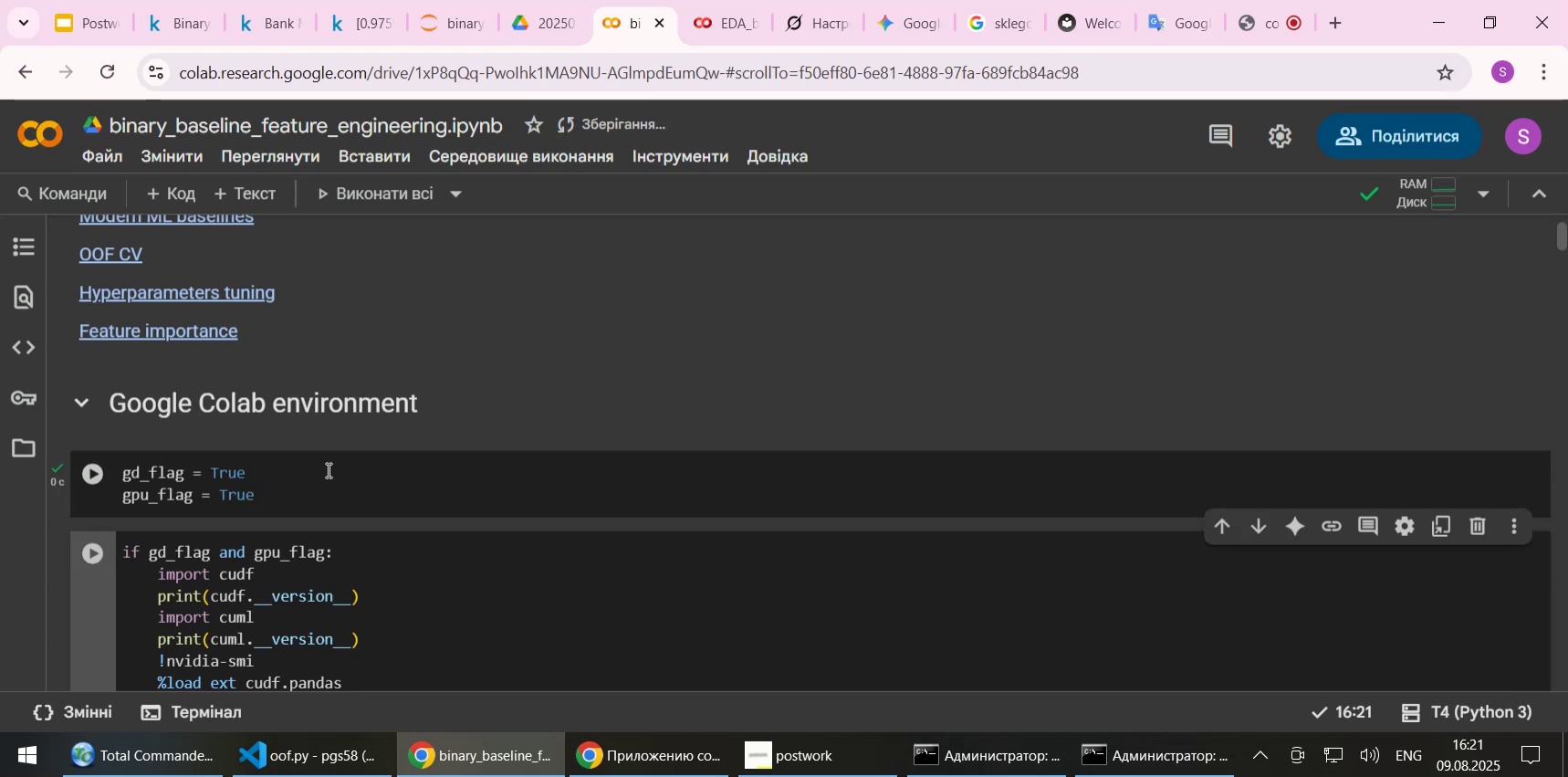 
scroll: coordinate [327, 472], scroll_direction: down, amount: 2.0
 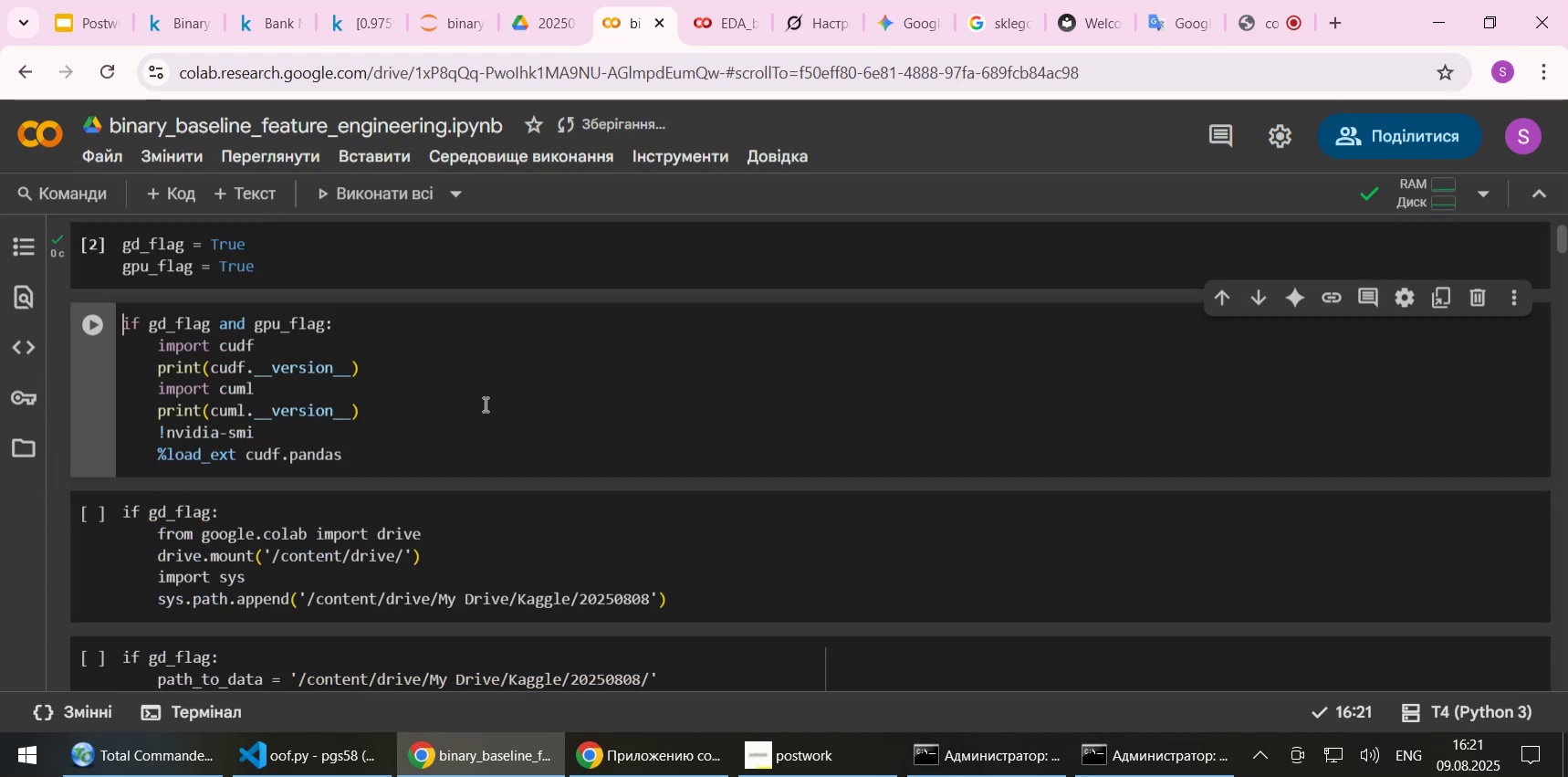 
left_click([486, 400])
 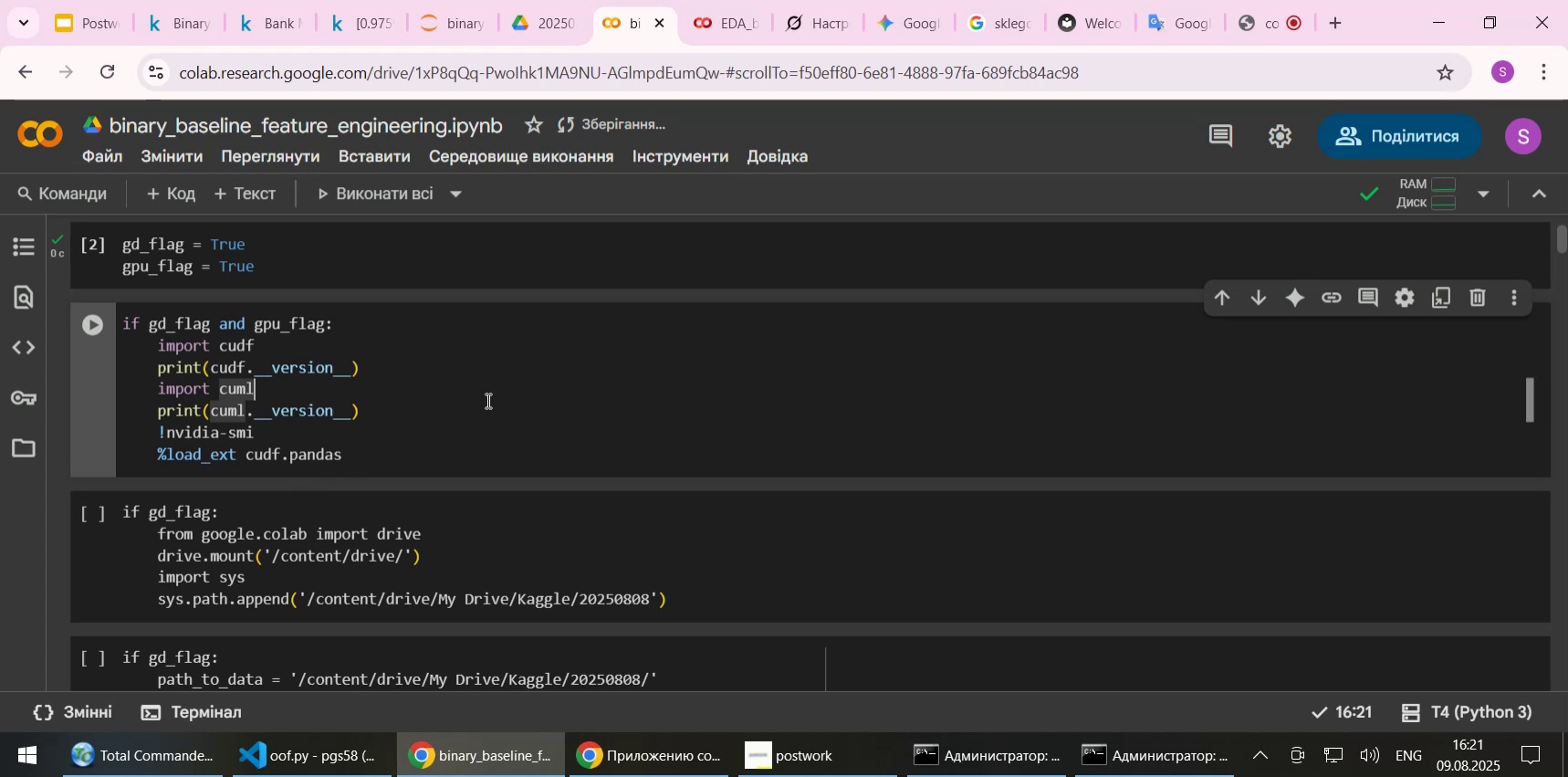 
key(Shift+Enter)
 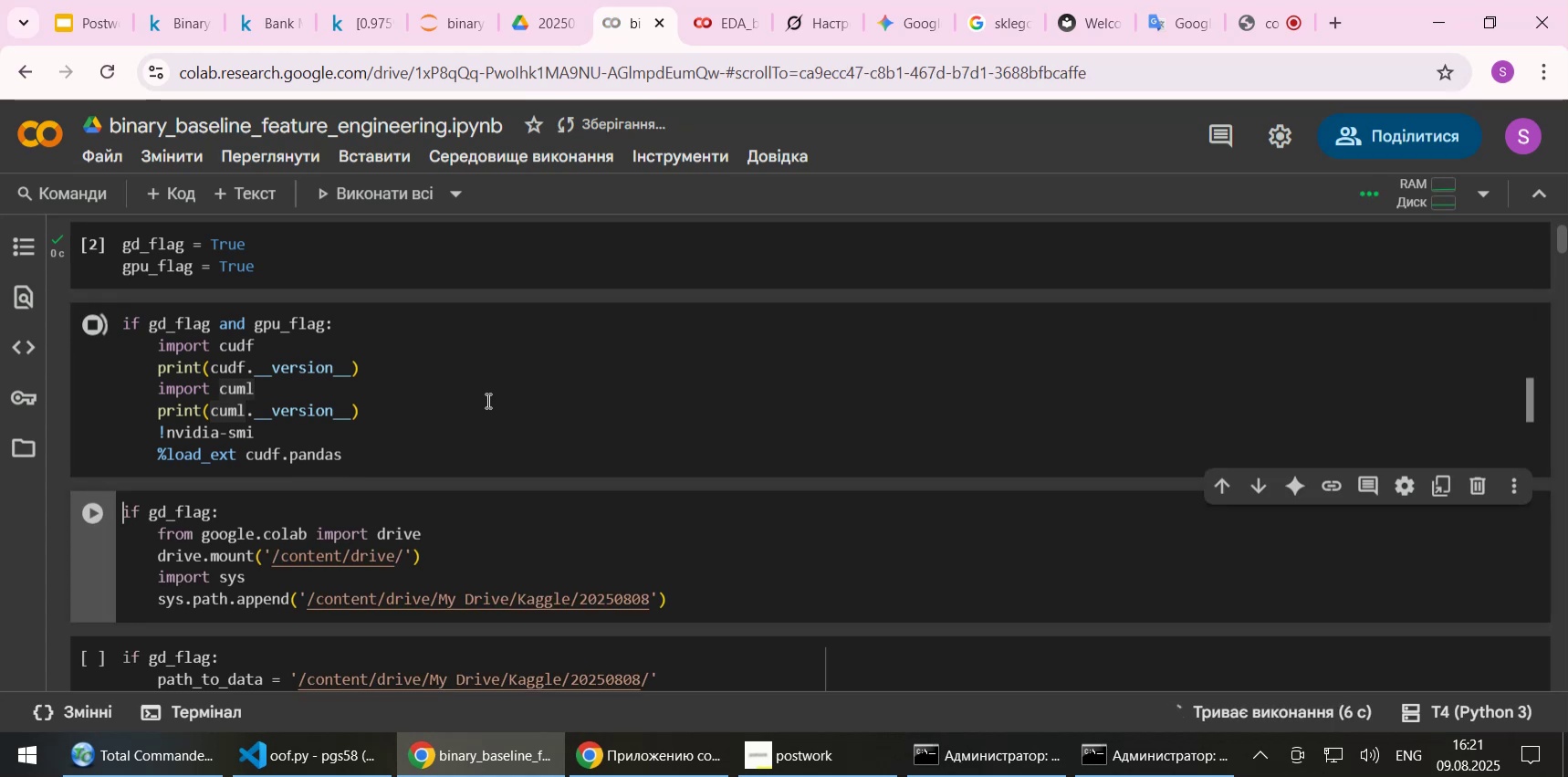 
wait(12.37)
 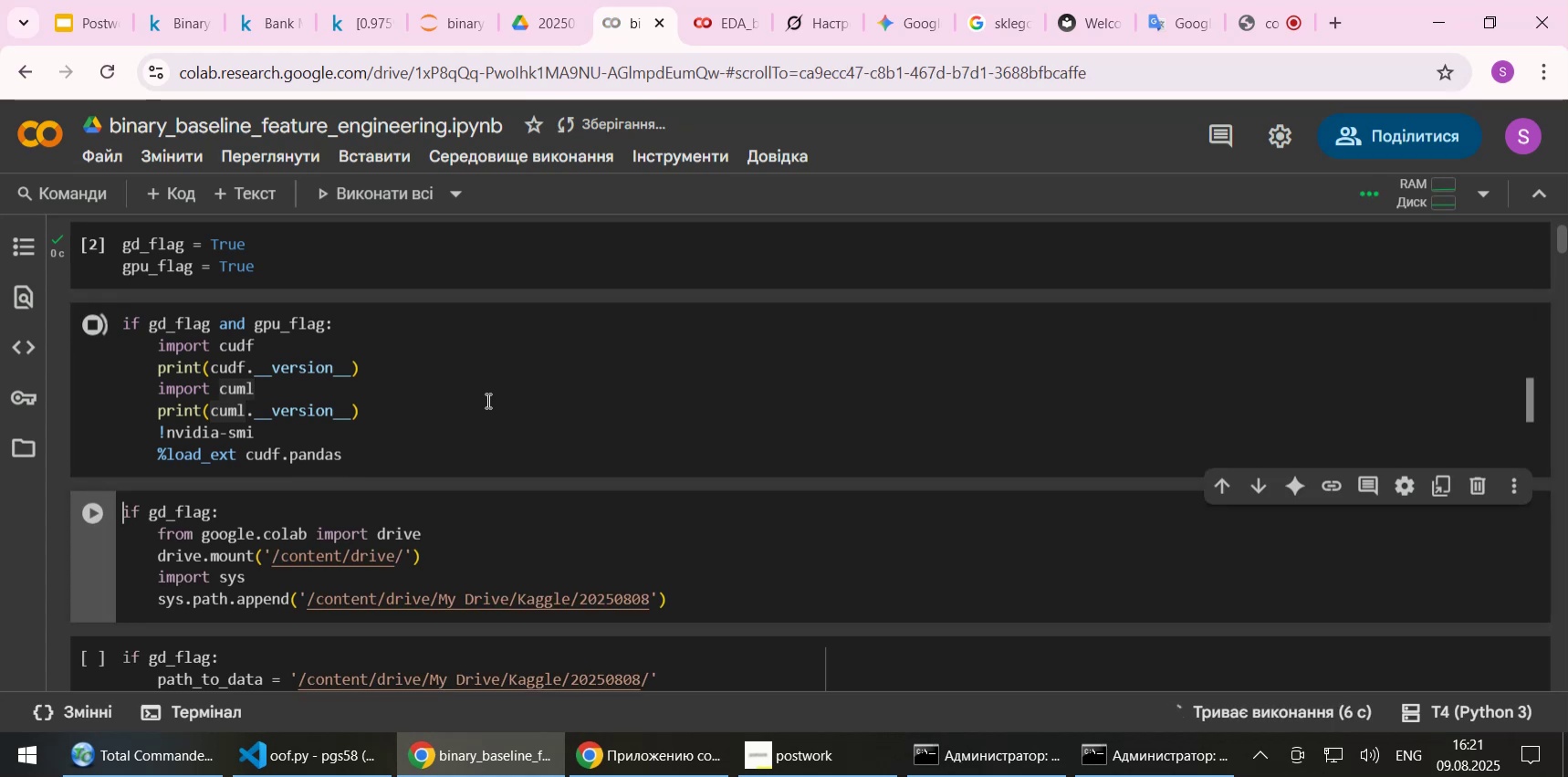 
scroll: coordinate [486, 400], scroll_direction: down, amount: 1.0
 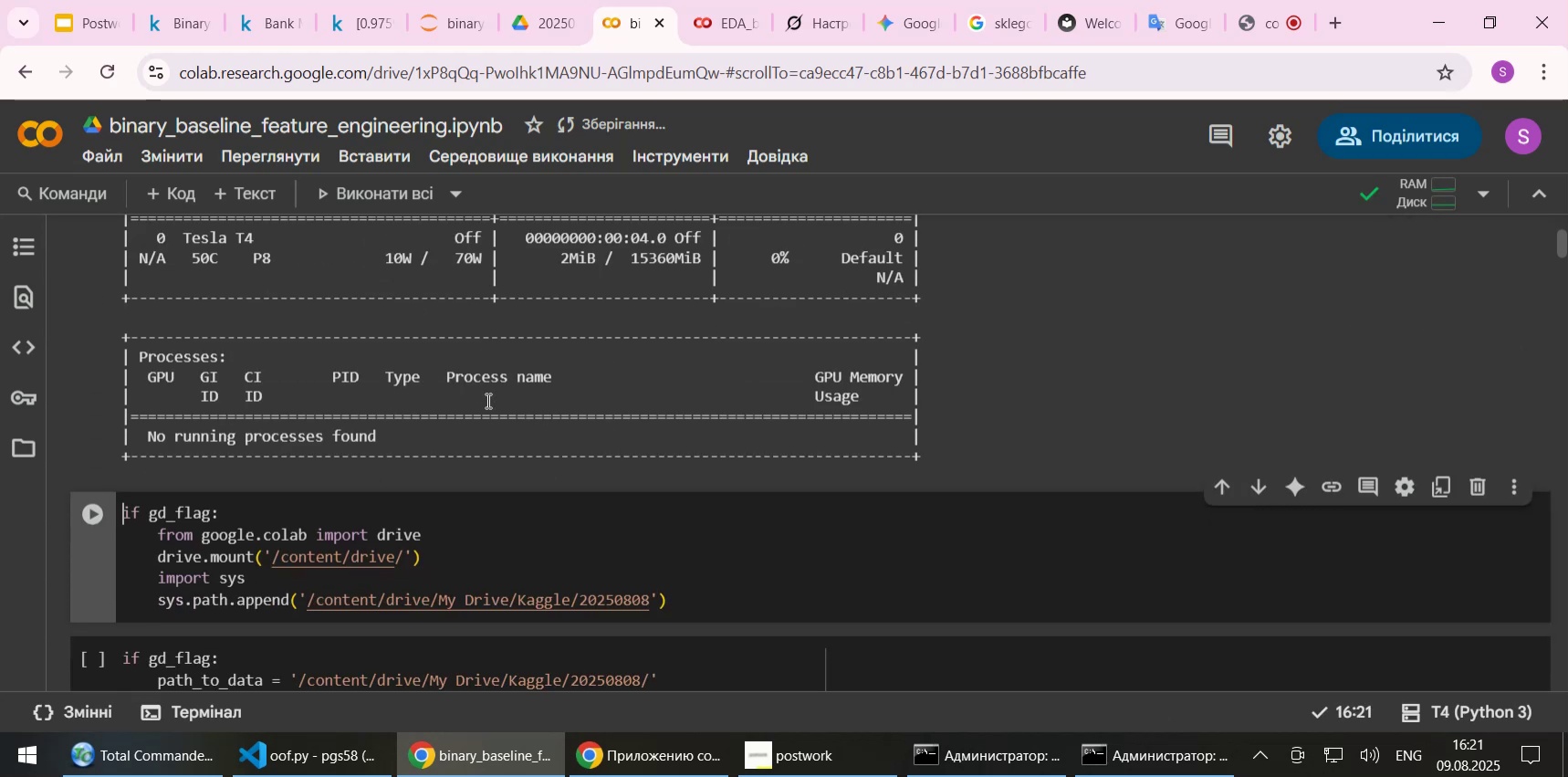 
scroll: coordinate [486, 400], scroll_direction: up, amount: 1.0
 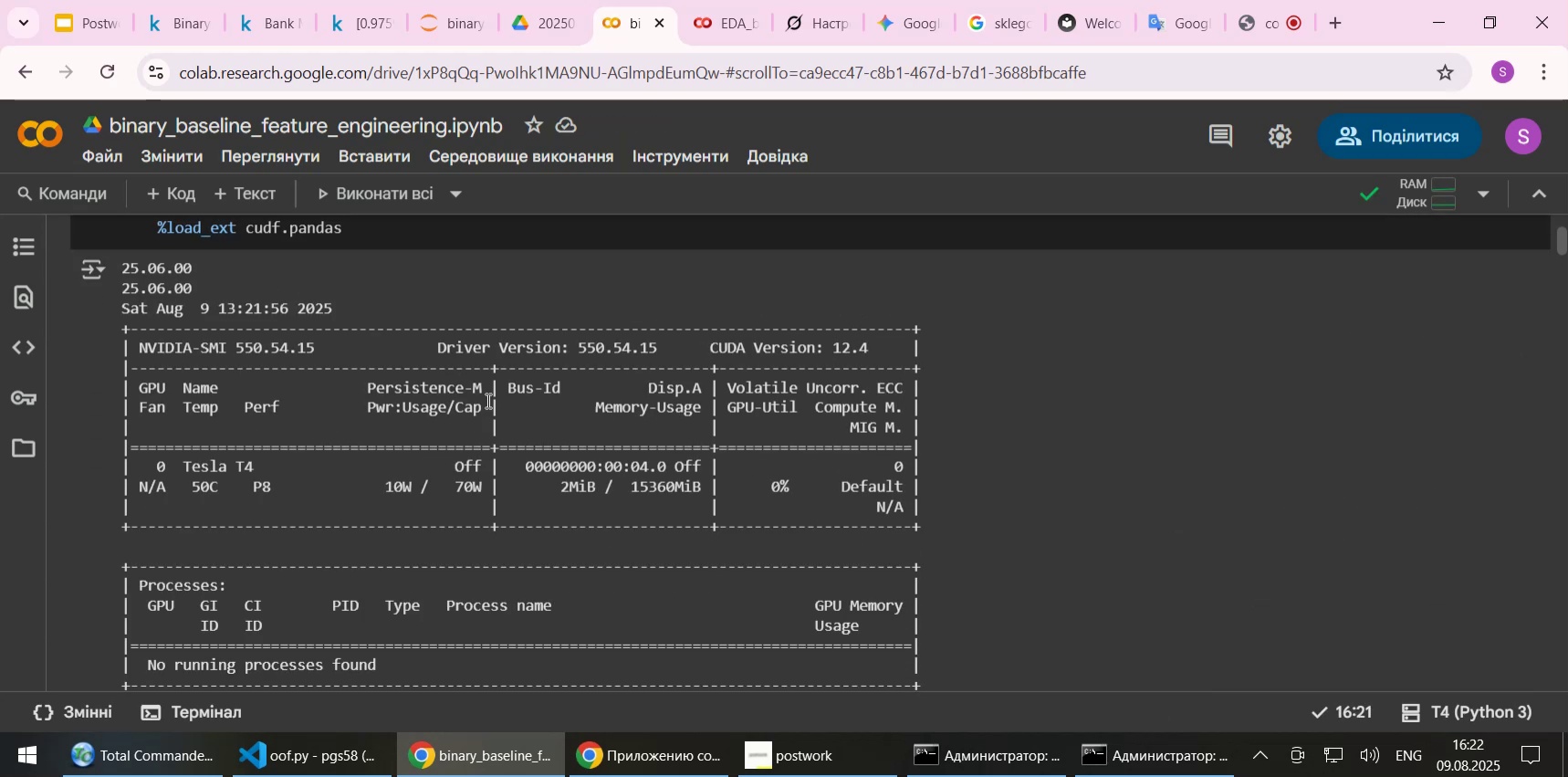 
scroll: coordinate [486, 400], scroll_direction: down, amount: 3.0
 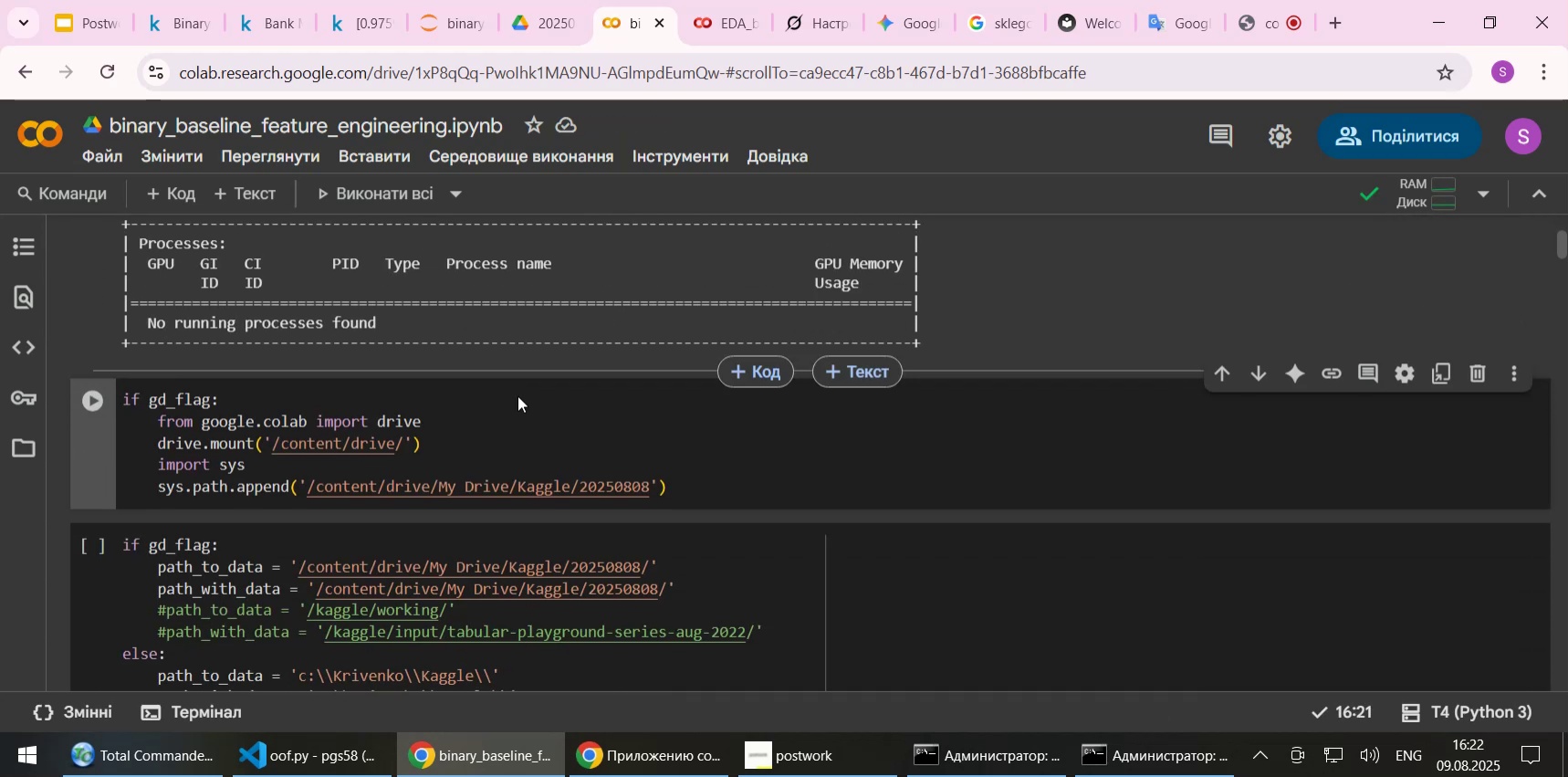 
left_click([529, 416])
 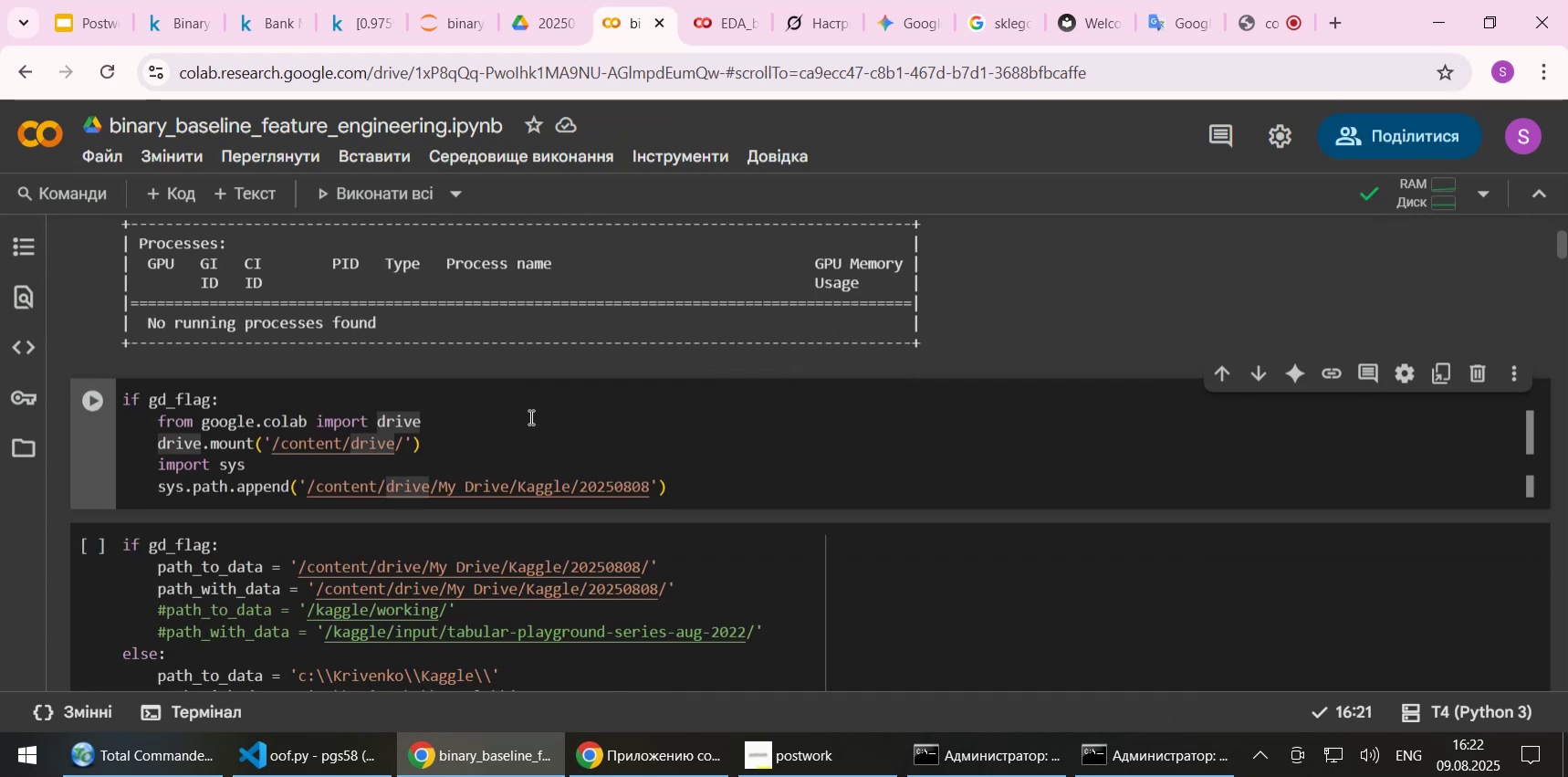 
key(Shift+Enter)
 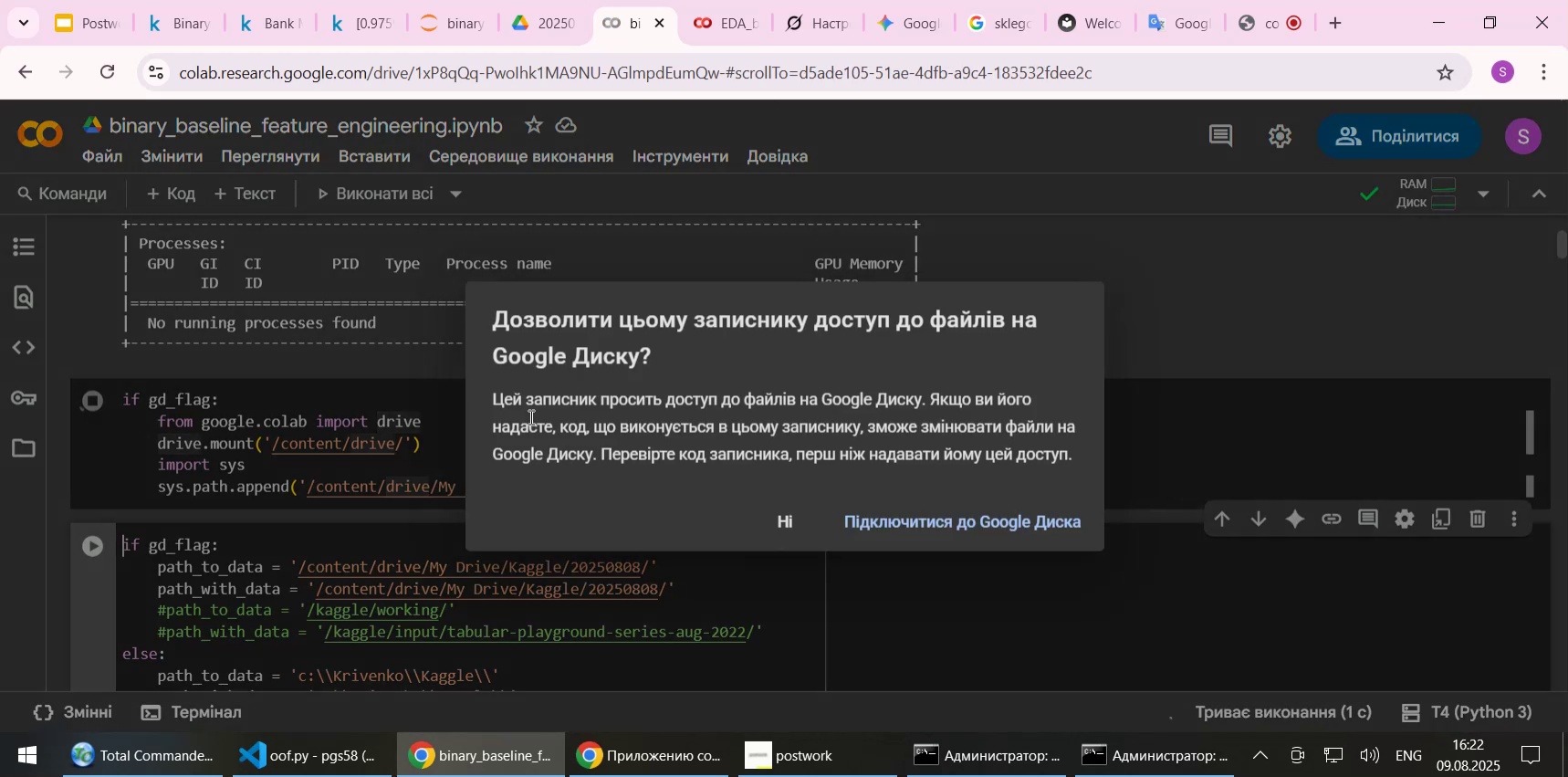 
left_click([886, 522])
 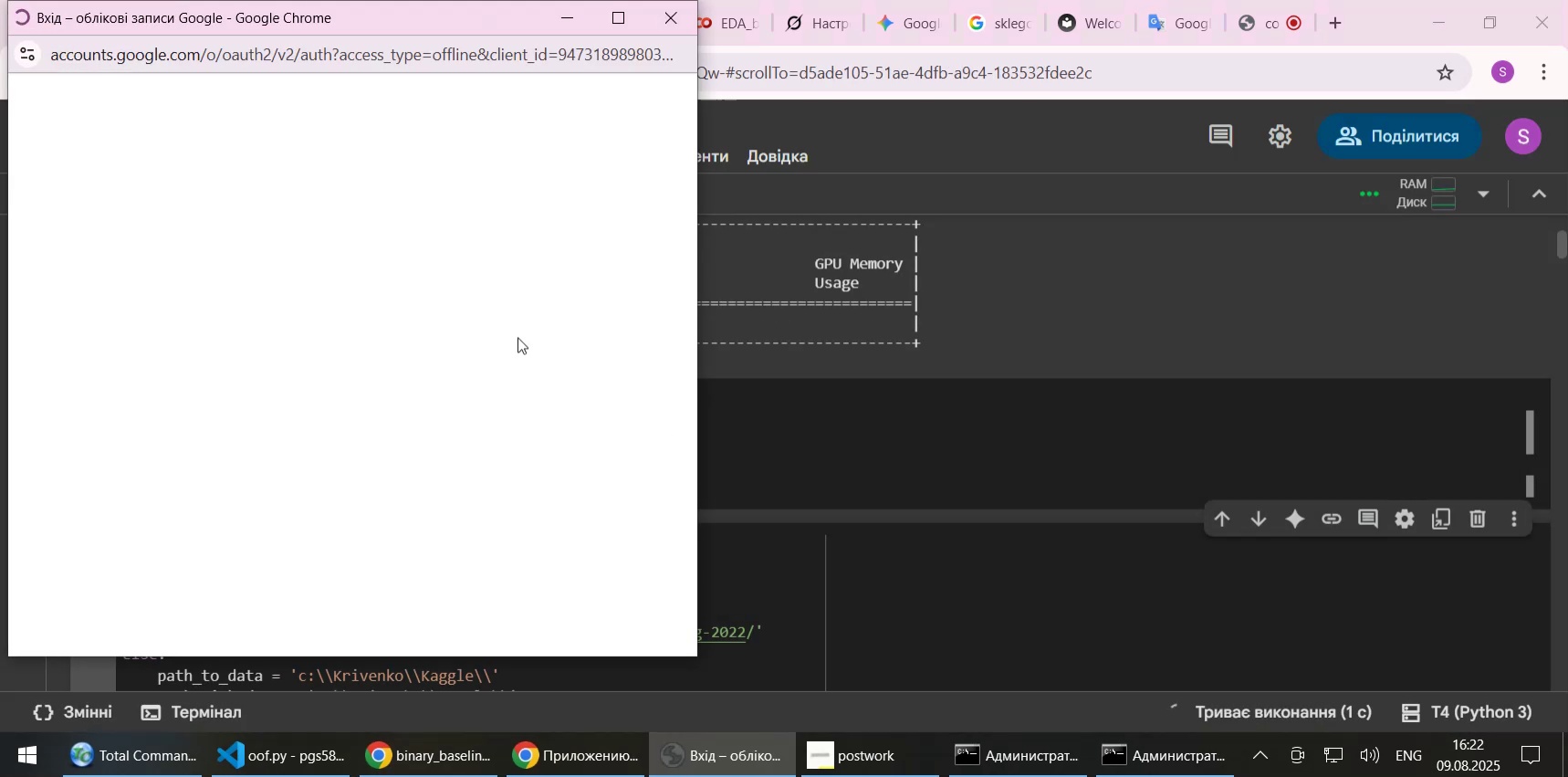 
mouse_move([516, 313])
 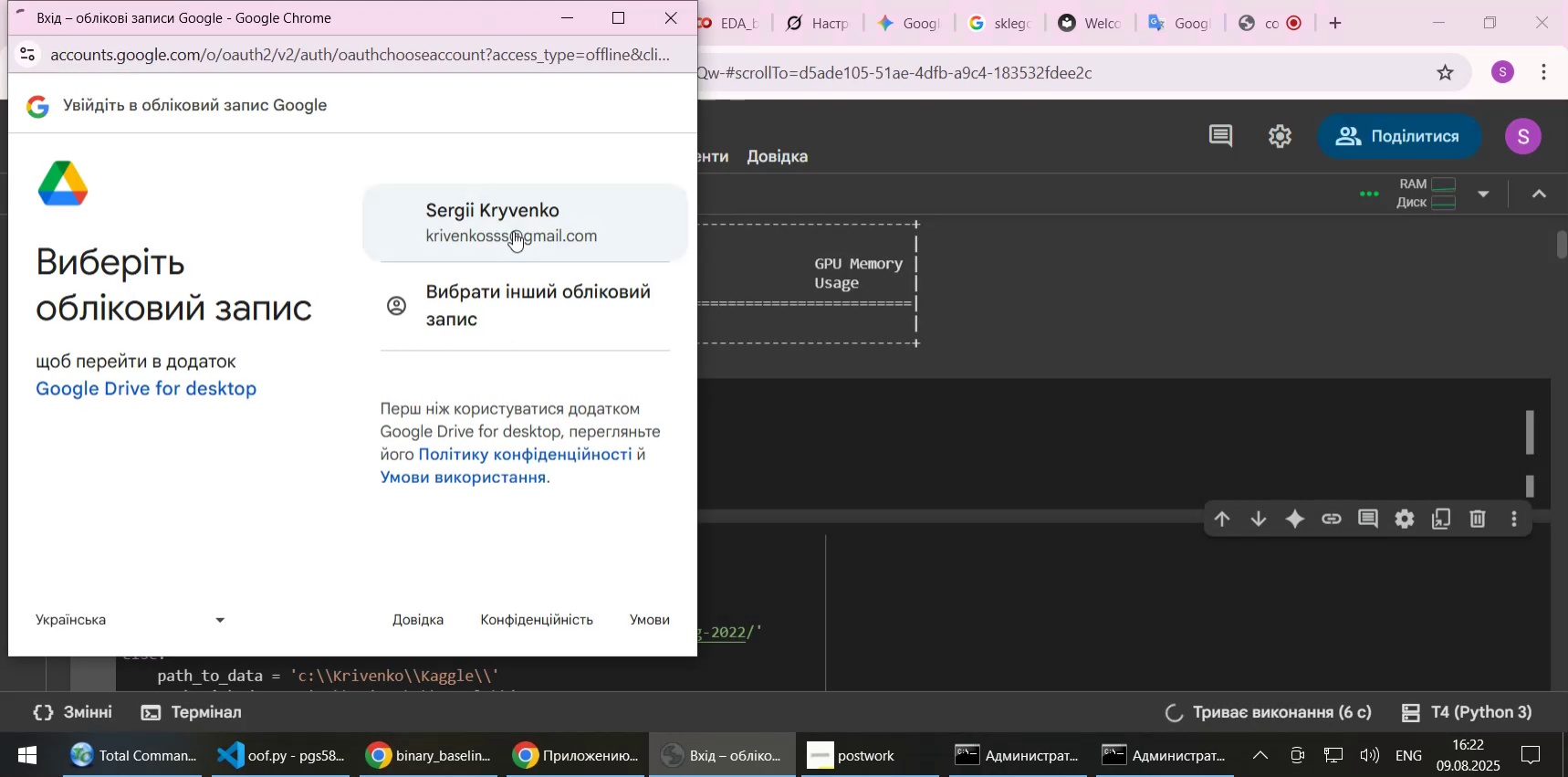 
left_click([513, 231])
 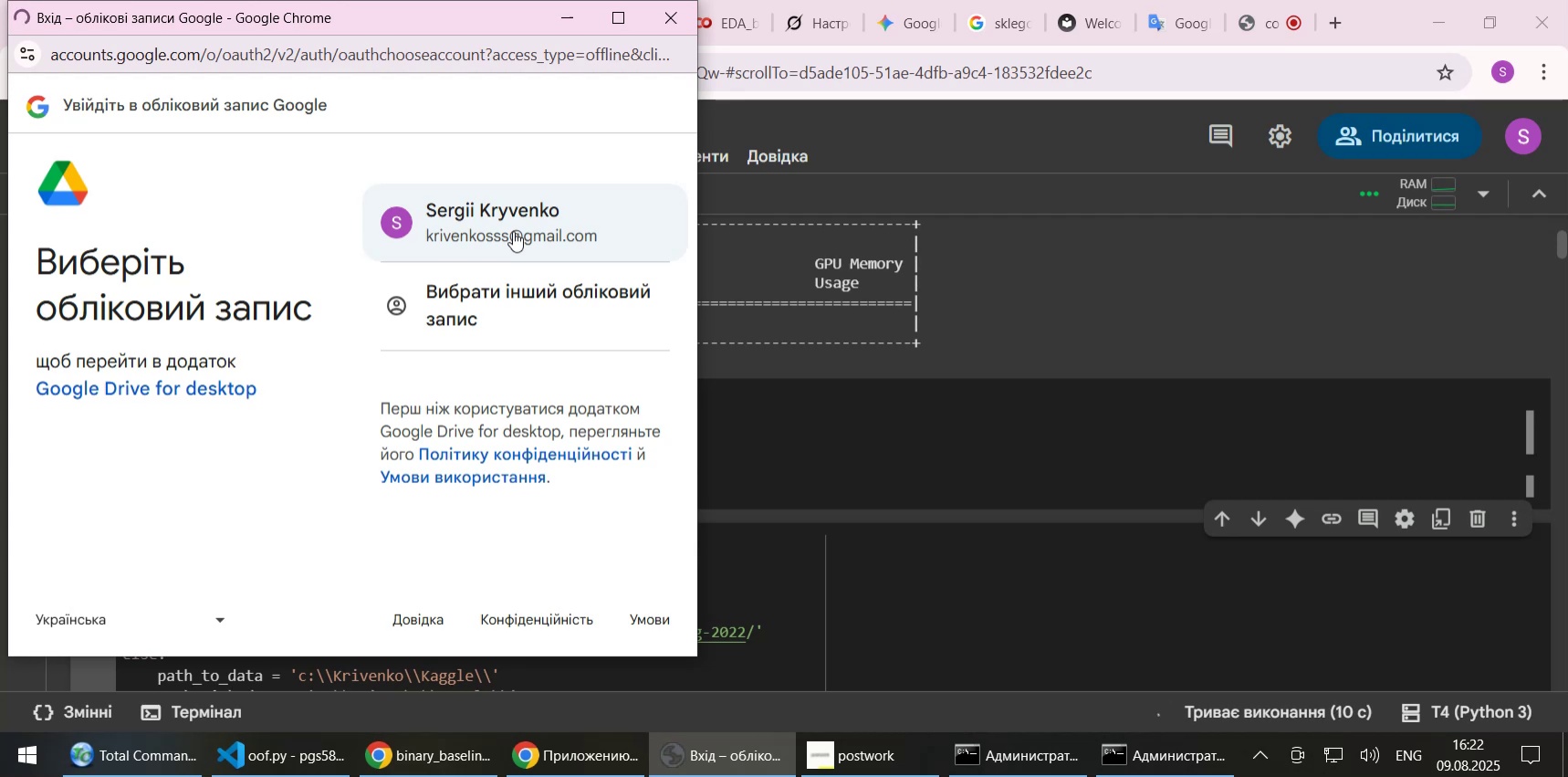 
left_click([497, 236])
 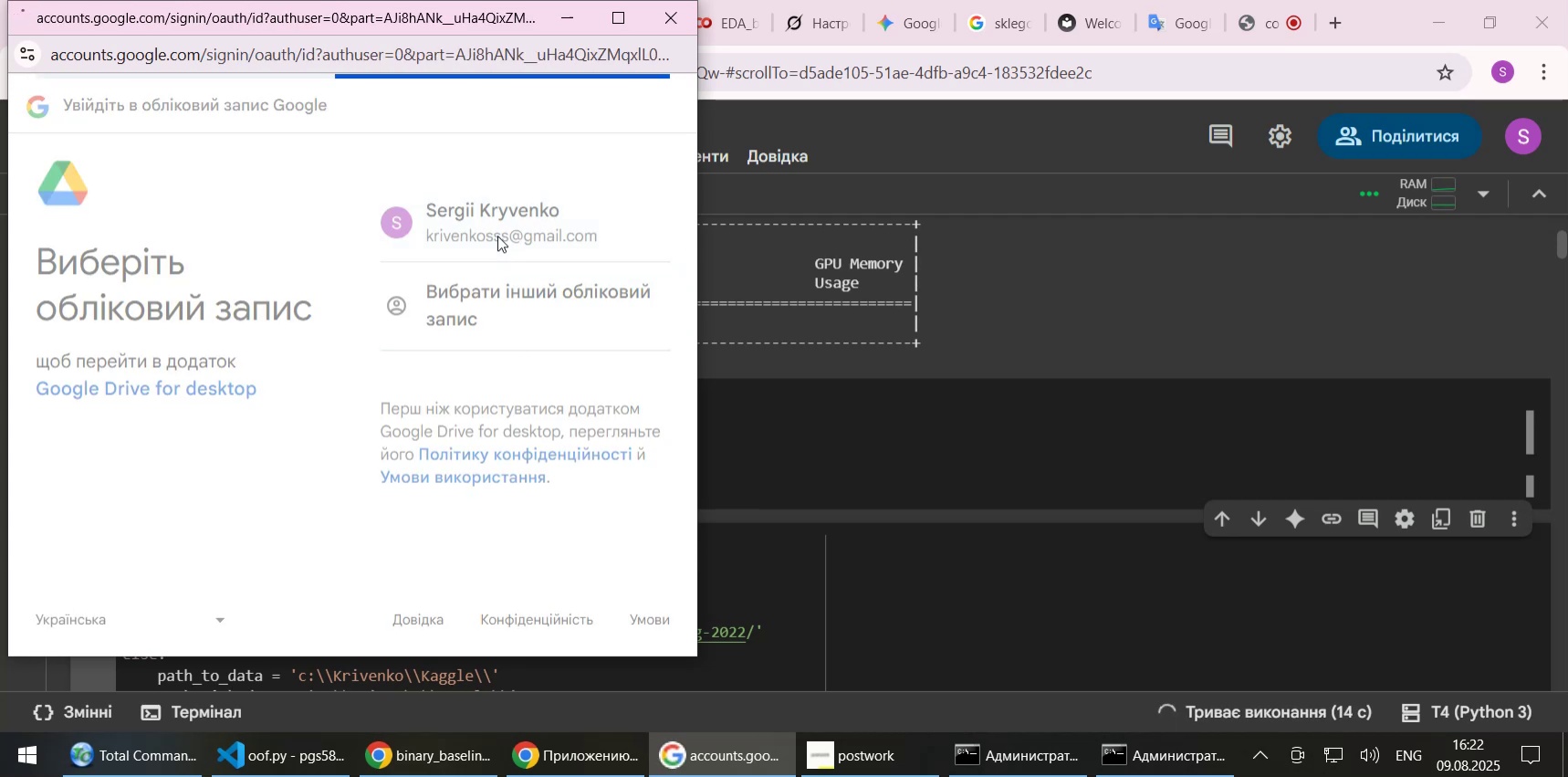 
scroll: coordinate [497, 342], scroll_direction: down, amount: 2.0
 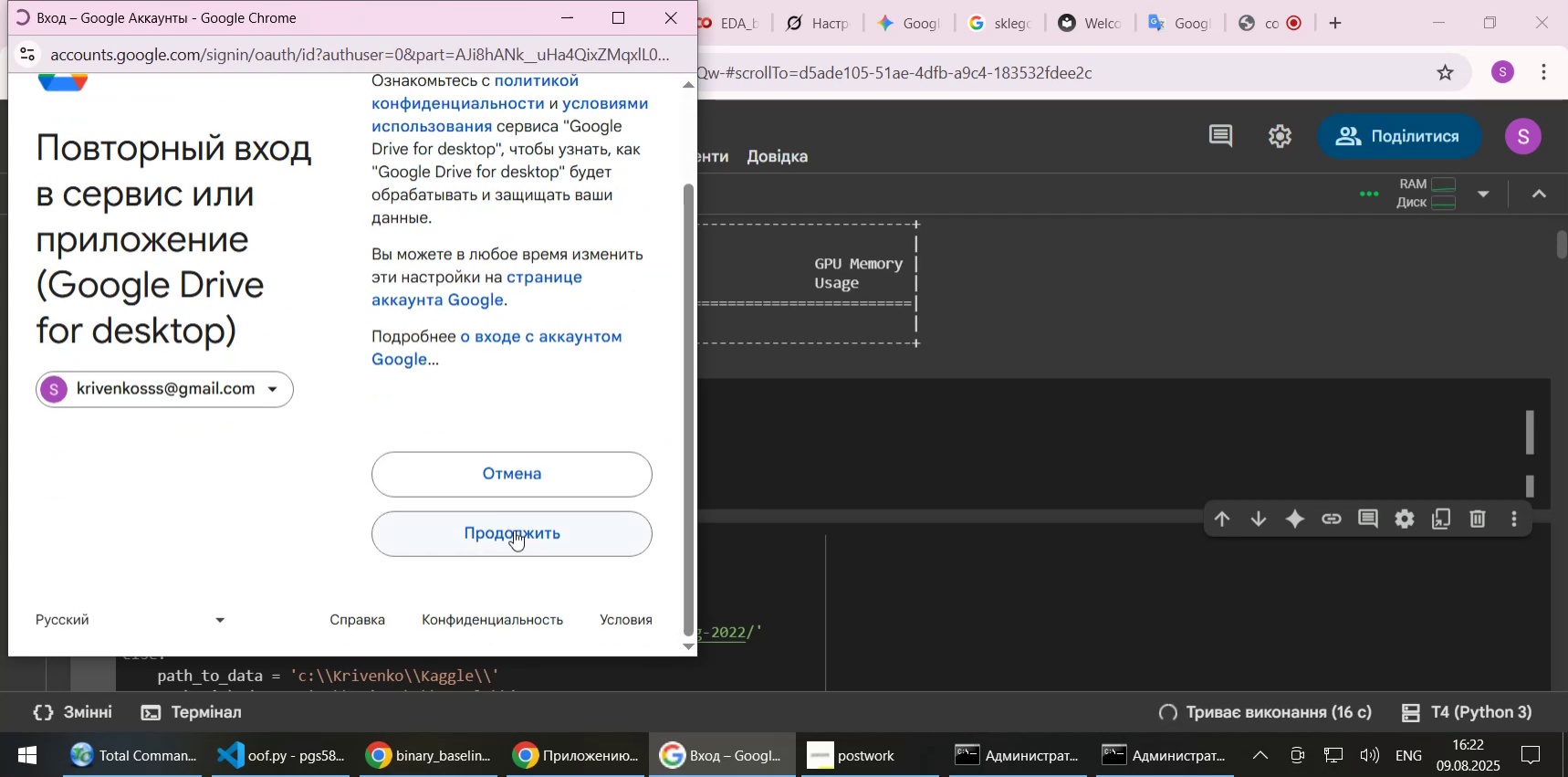 
left_click([515, 531])
 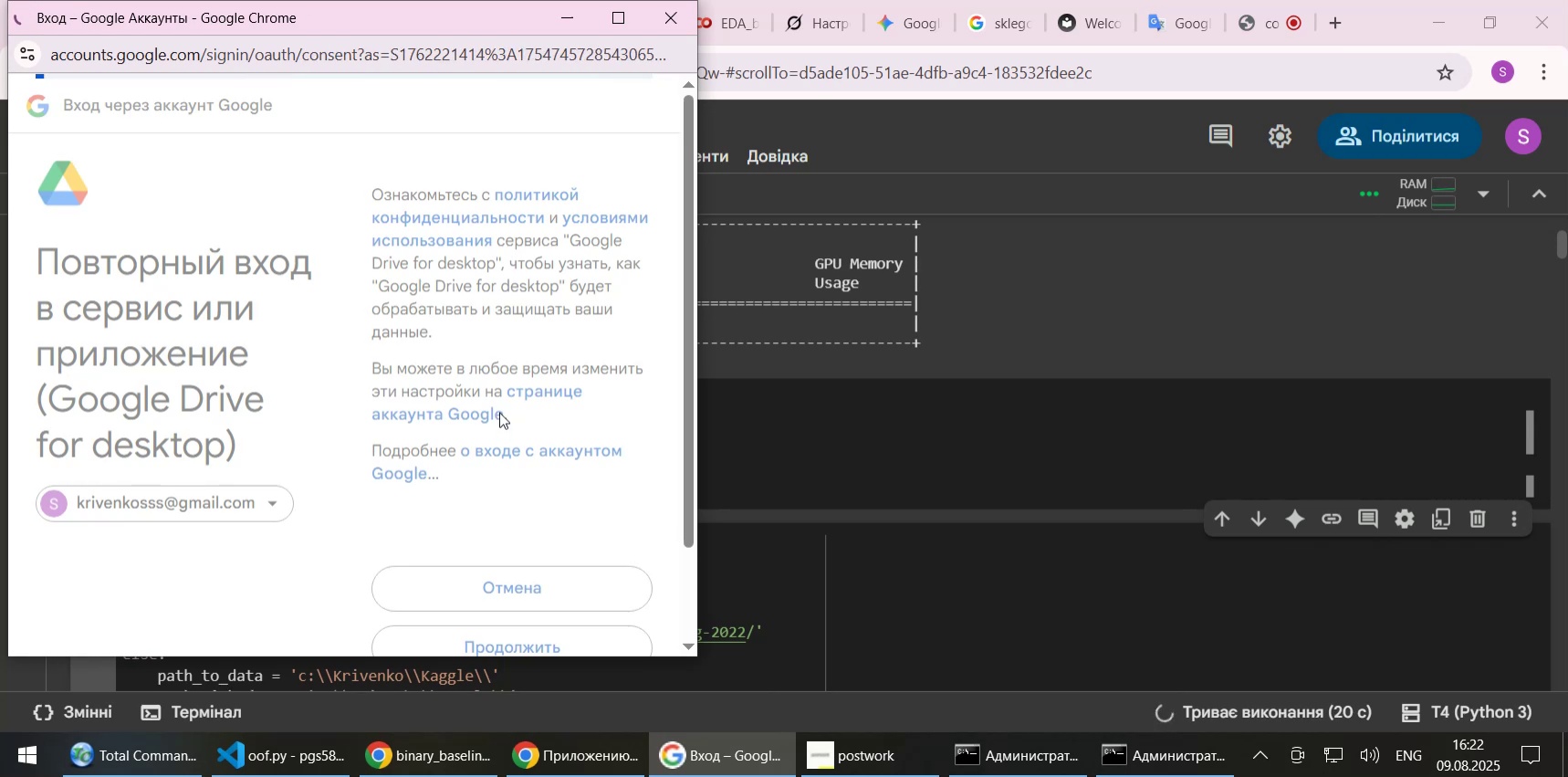 
wait(8.5)
 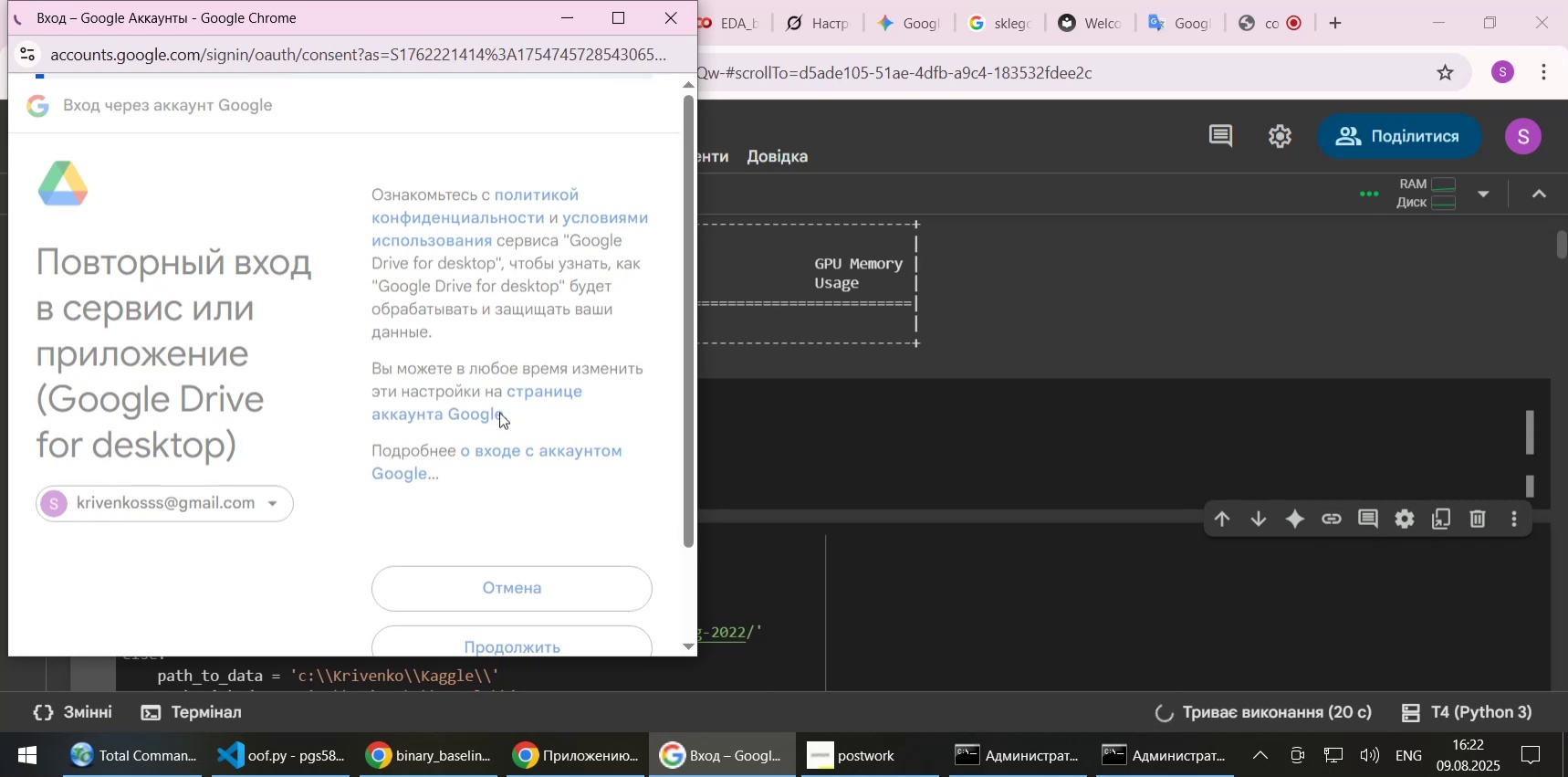 
scroll: coordinate [539, 383], scroll_direction: down, amount: 6.0
 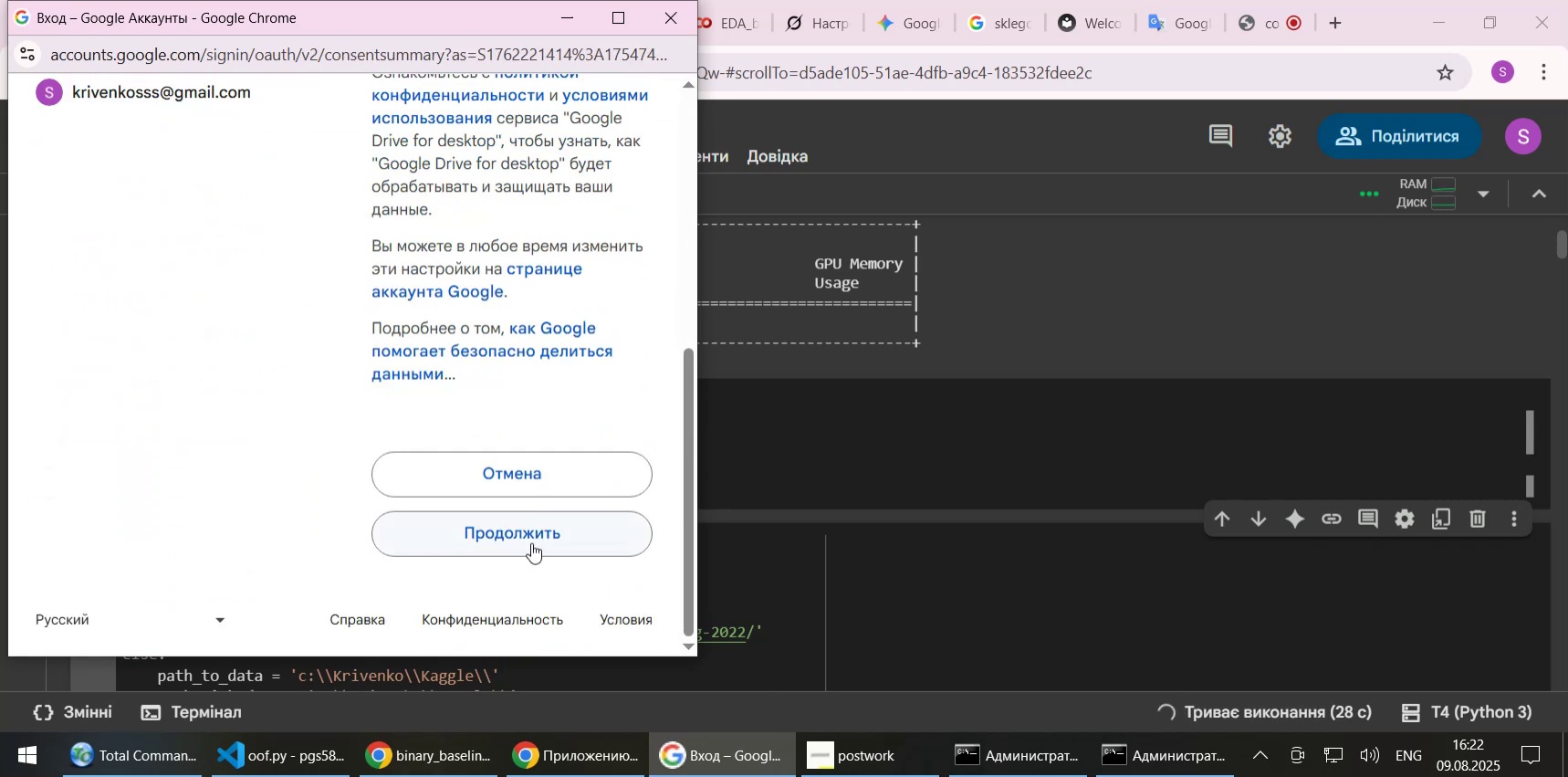 
left_click([531, 542])
 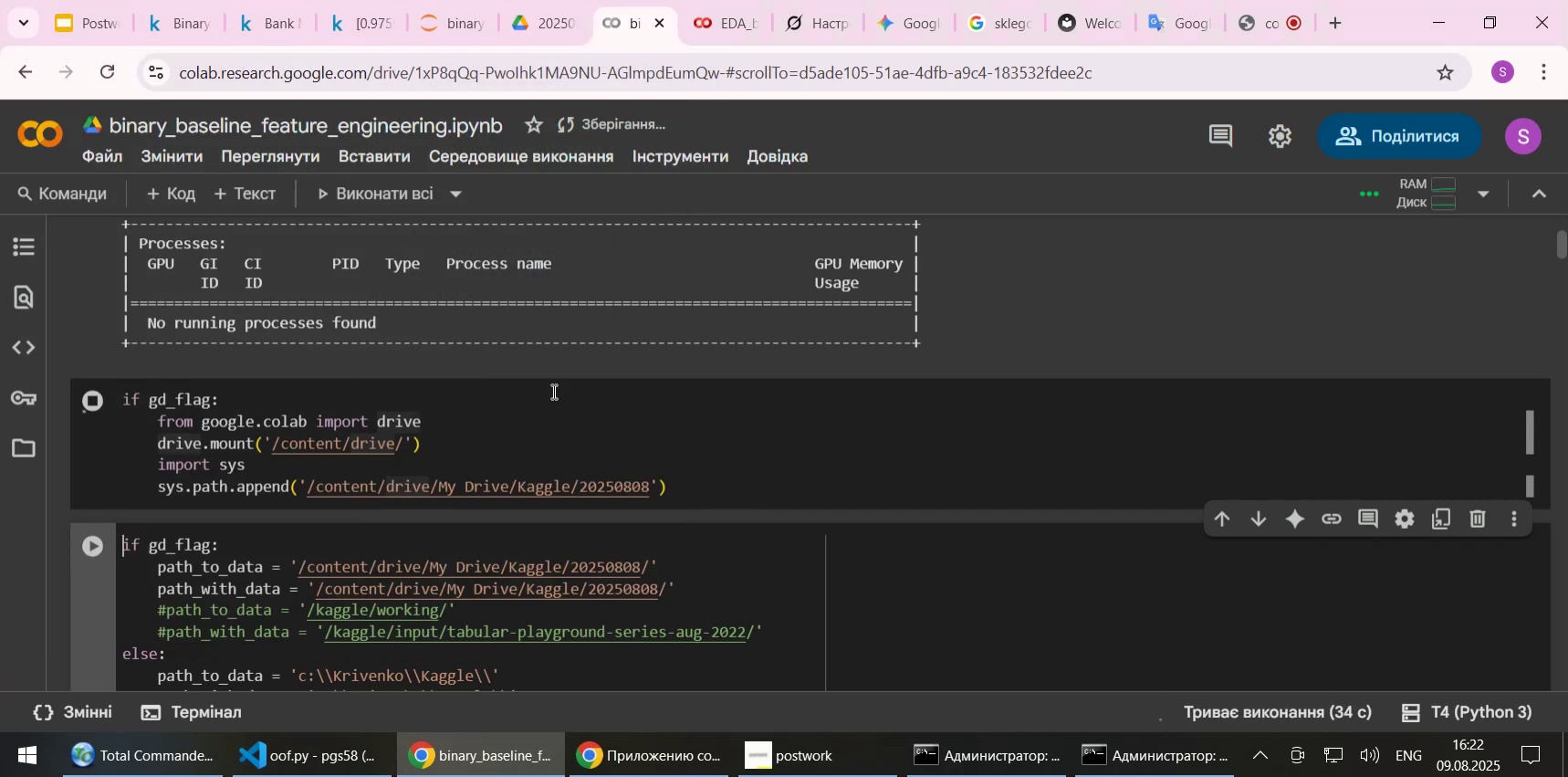 
wait(11.09)
 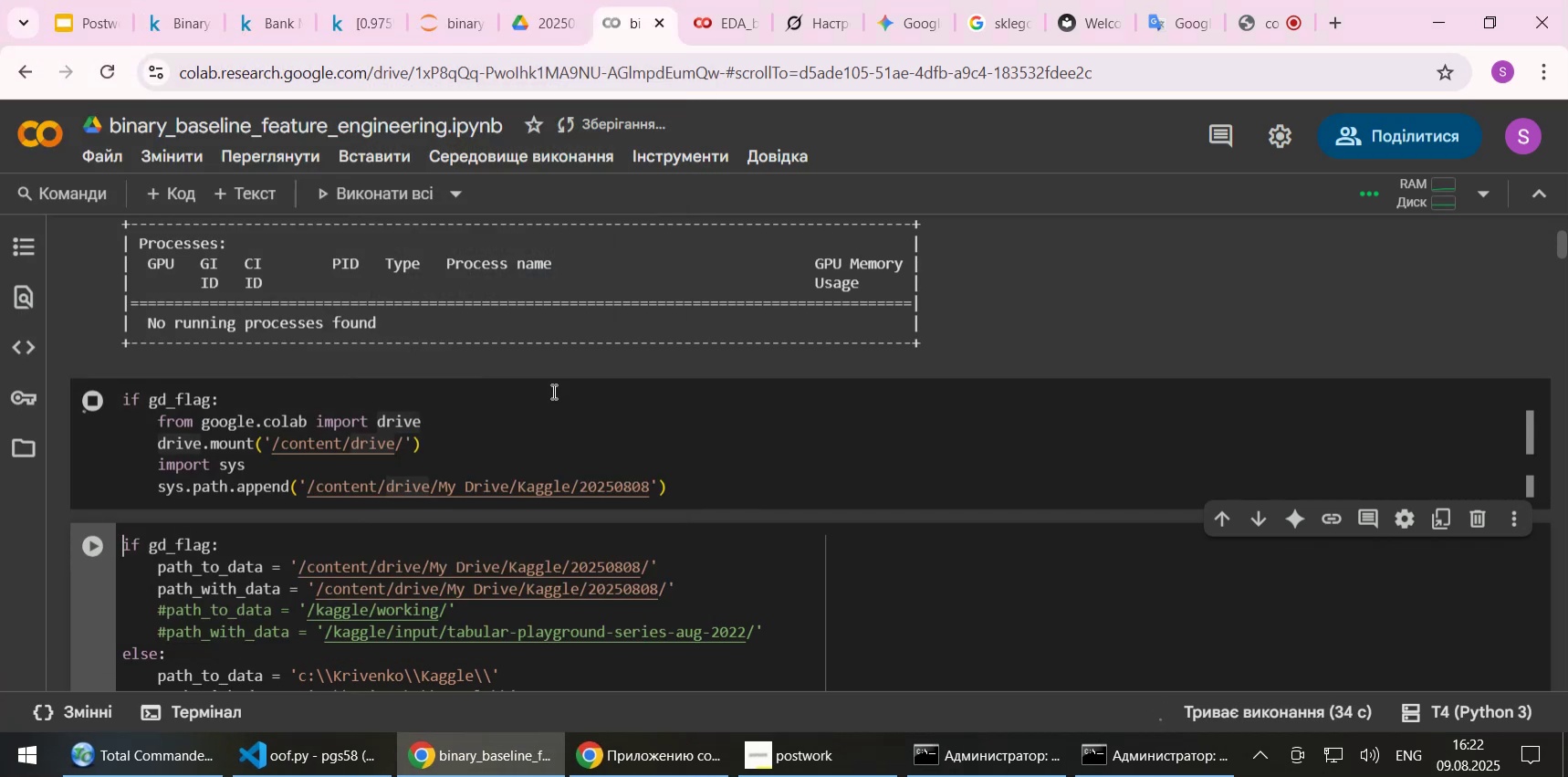 
scroll: coordinate [780, 368], scroll_direction: down, amount: 2.0
 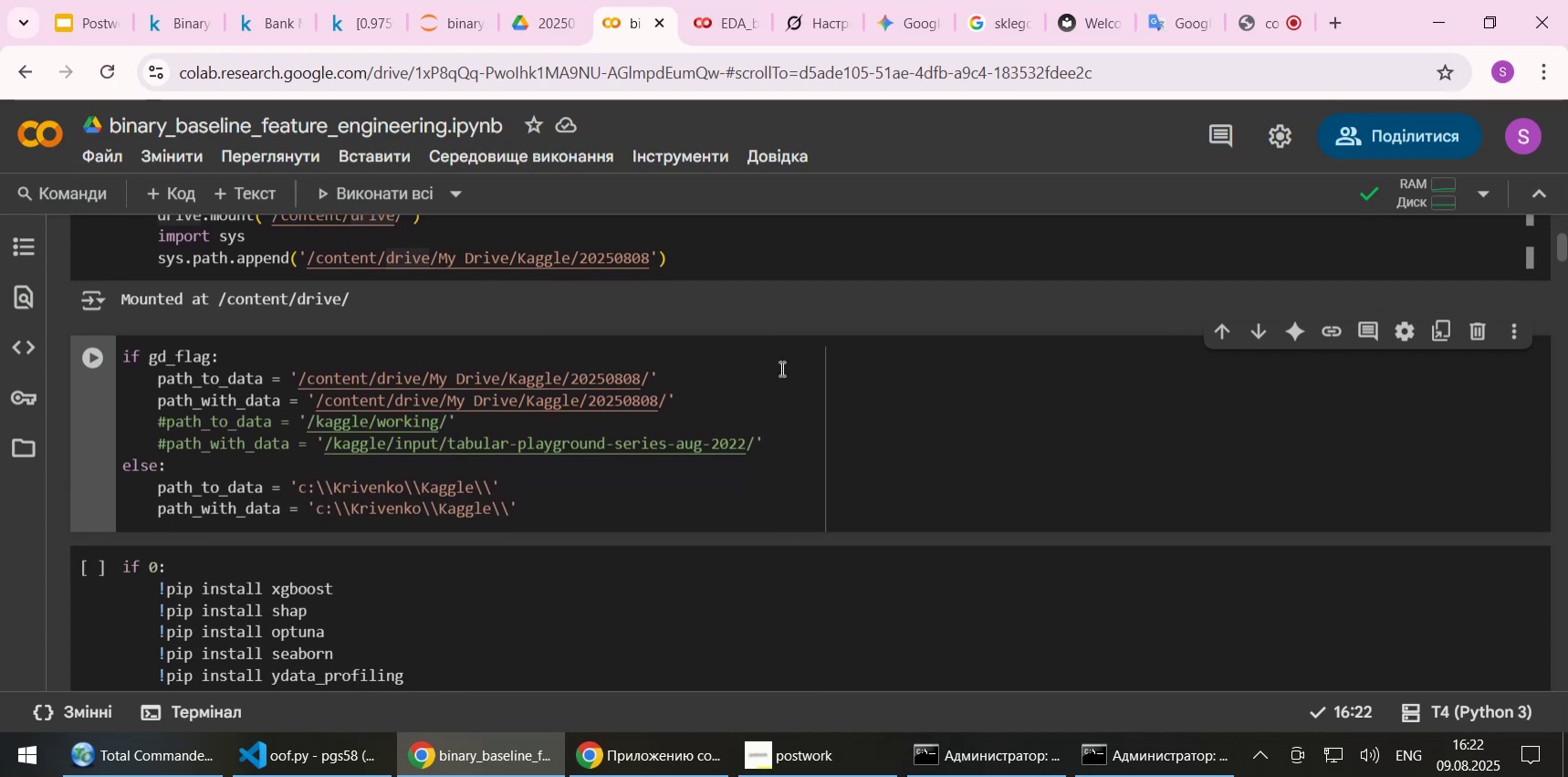 
key(Shift+Enter)
 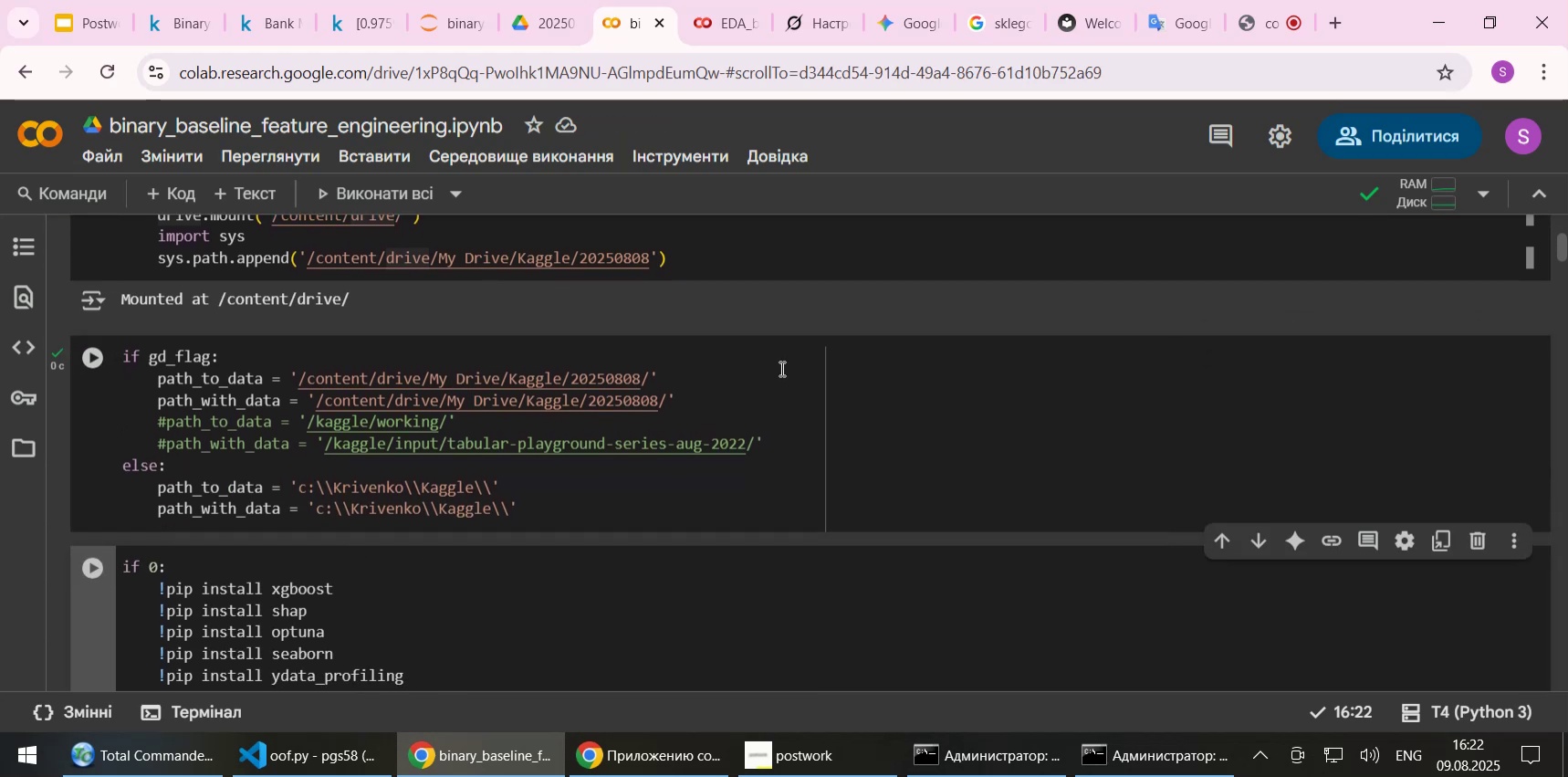 
scroll: coordinate [771, 381], scroll_direction: down, amount: 3.0
 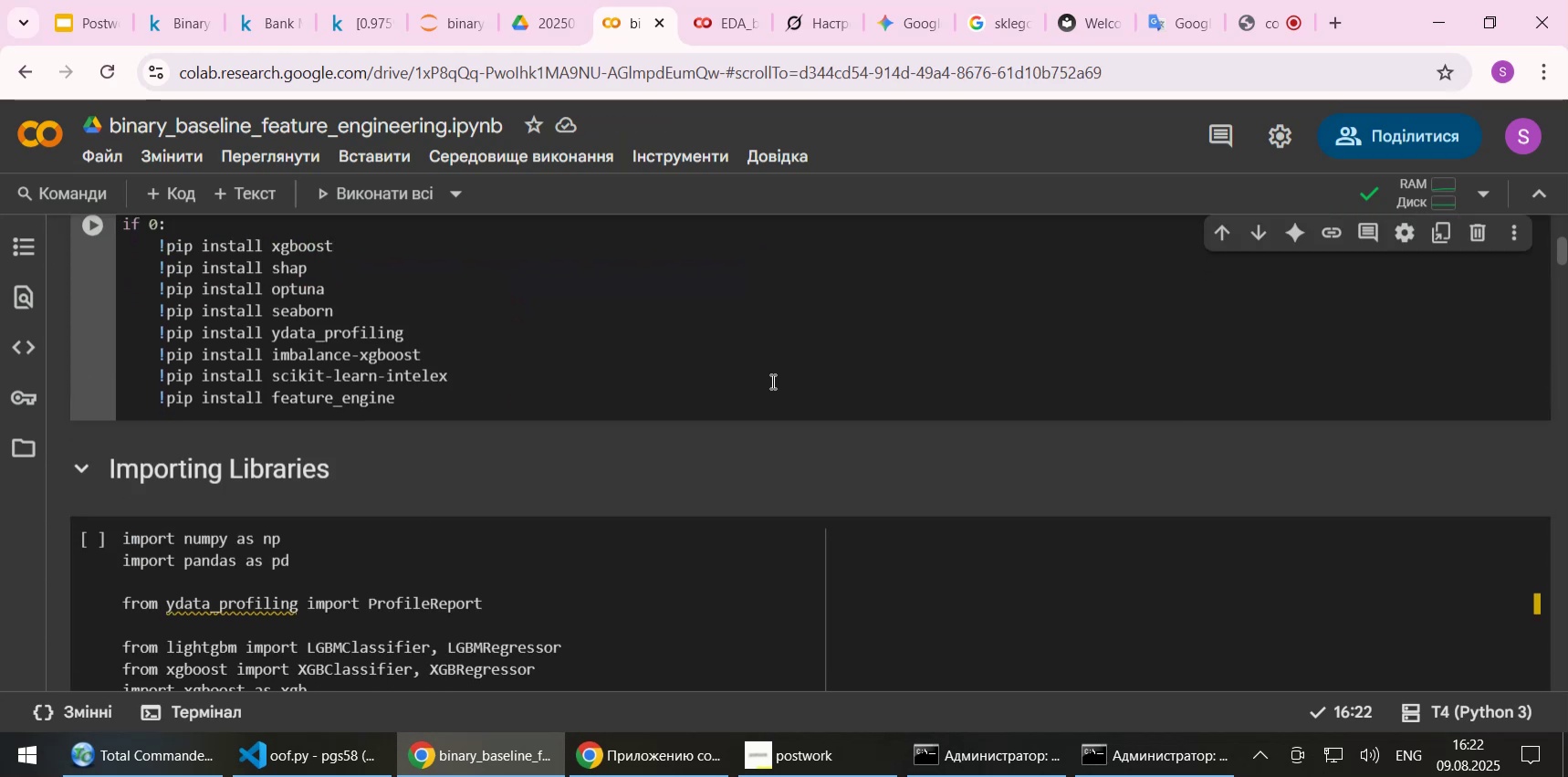 
key(Shift+Enter)
 